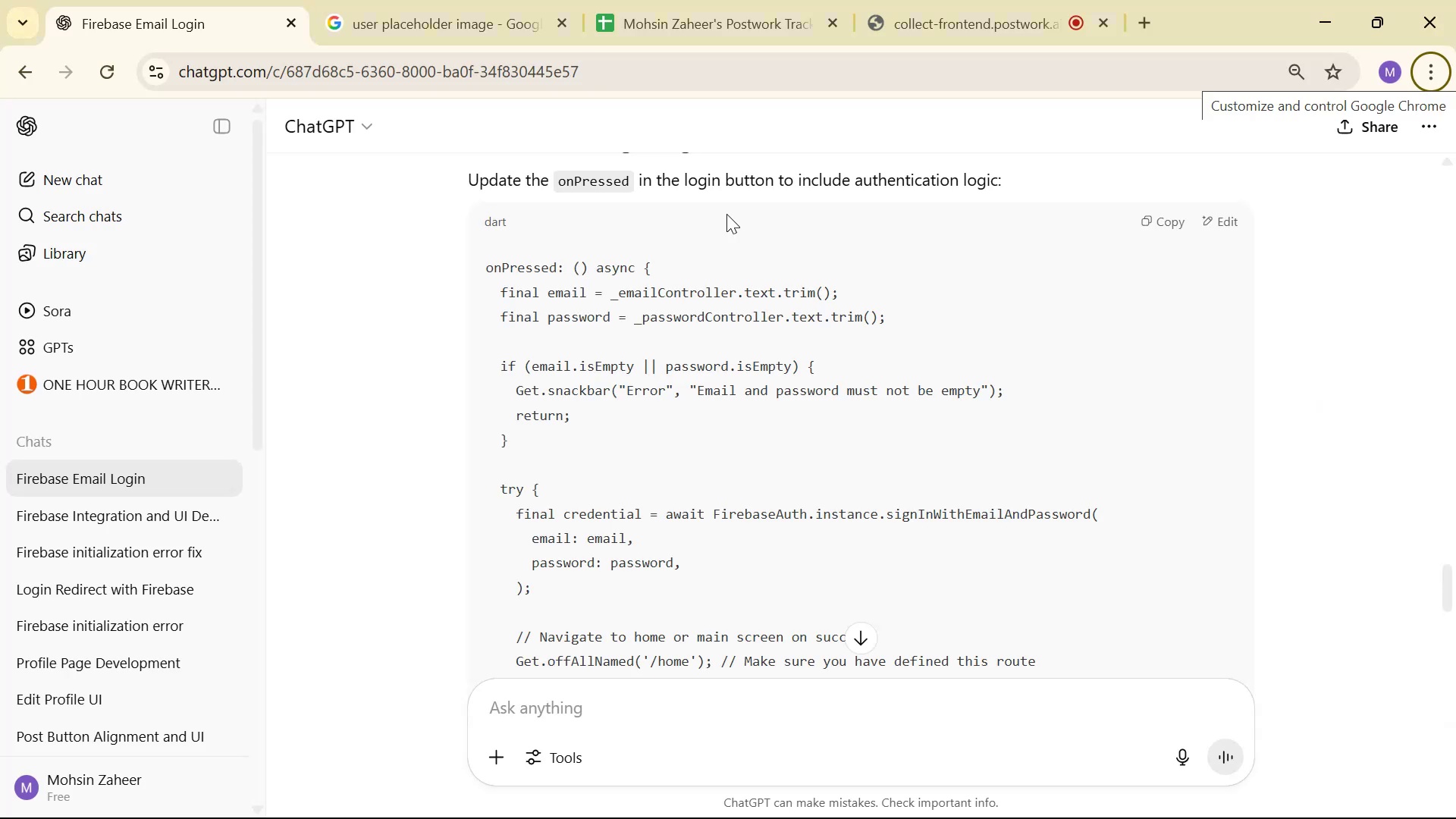 
key(Tab)
key(Backspace)
key(Backspace)
key(Backspace)
type(ex)
 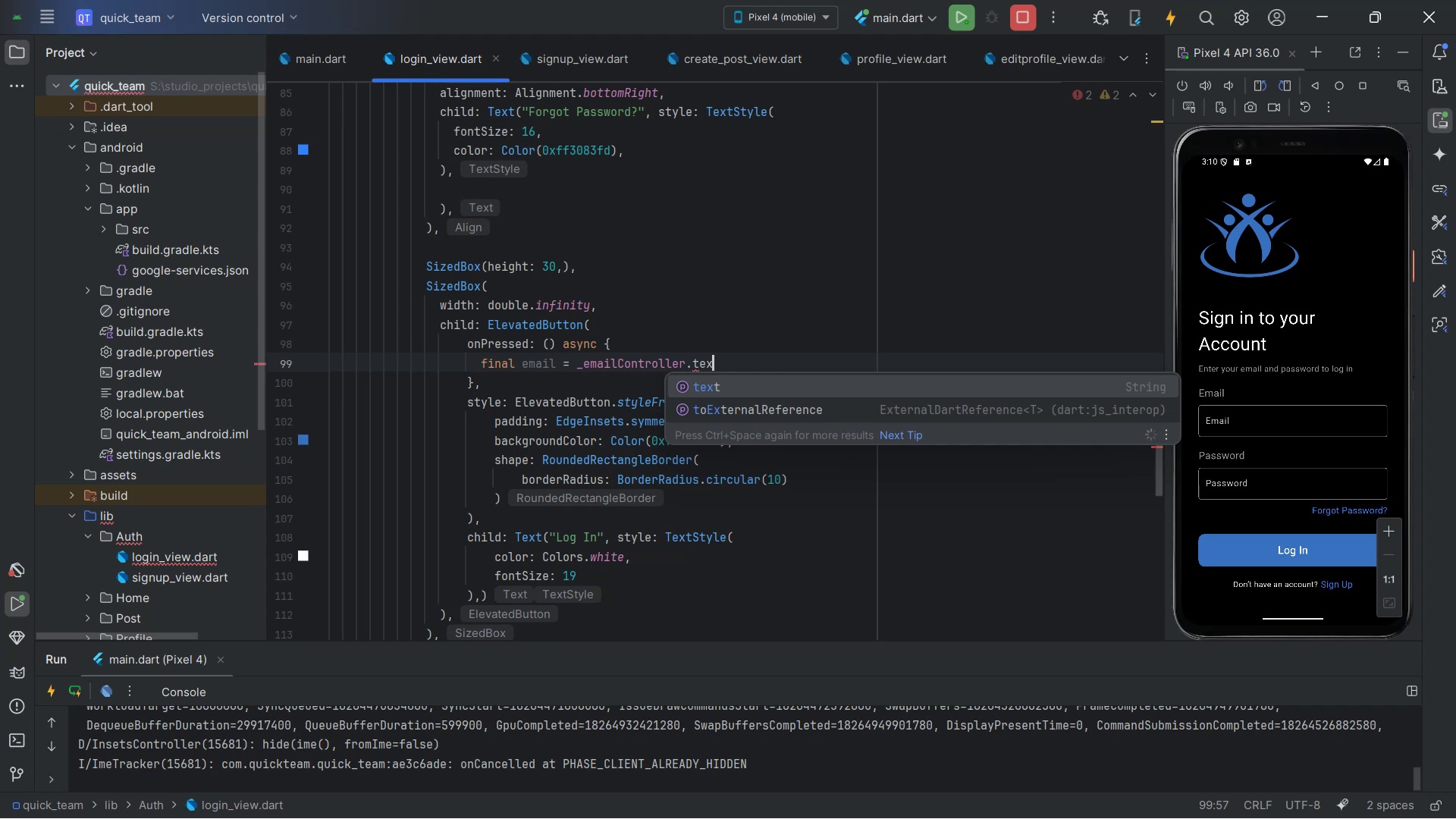 
key(Enter)
 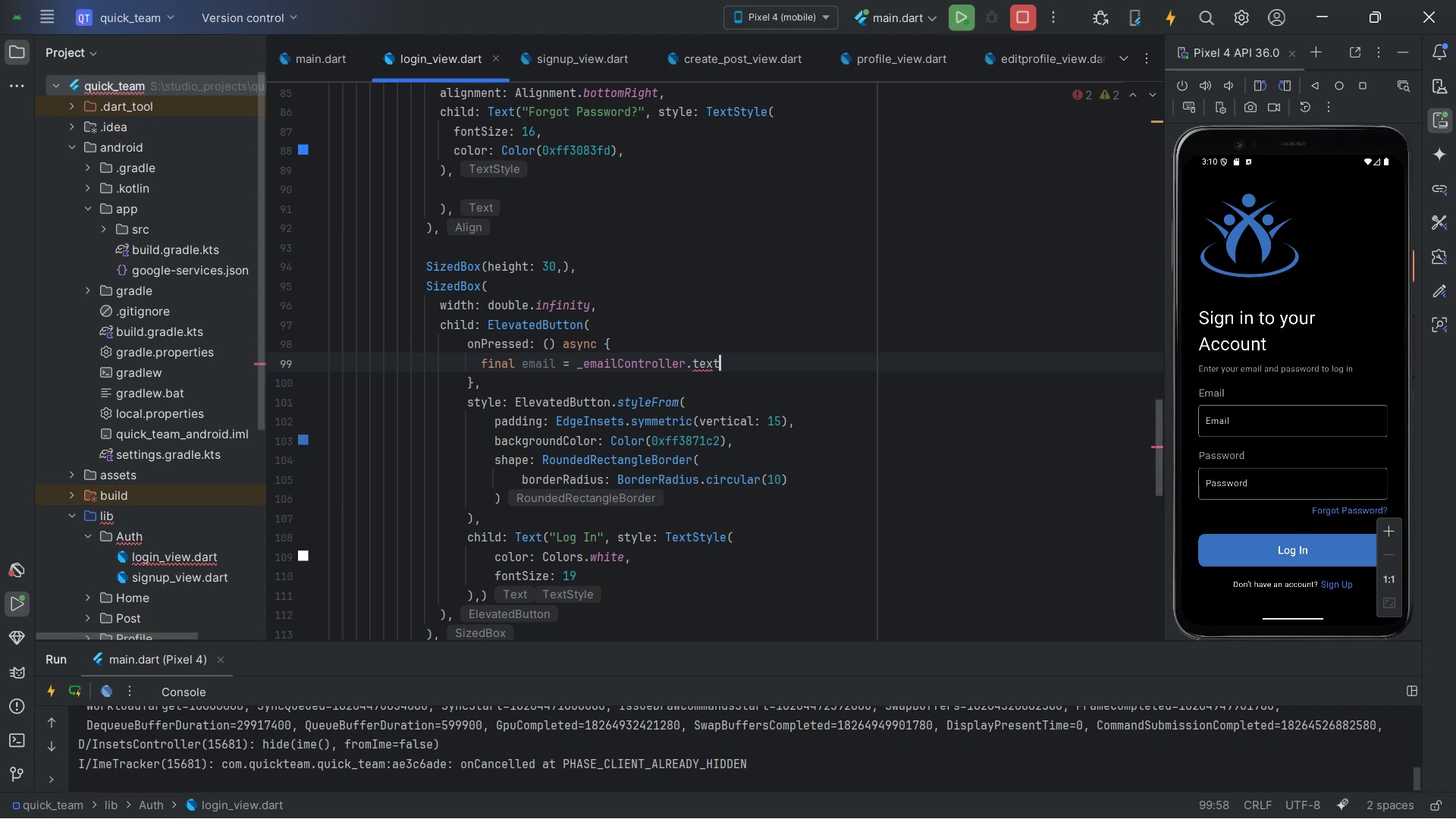 
type(.tri)
 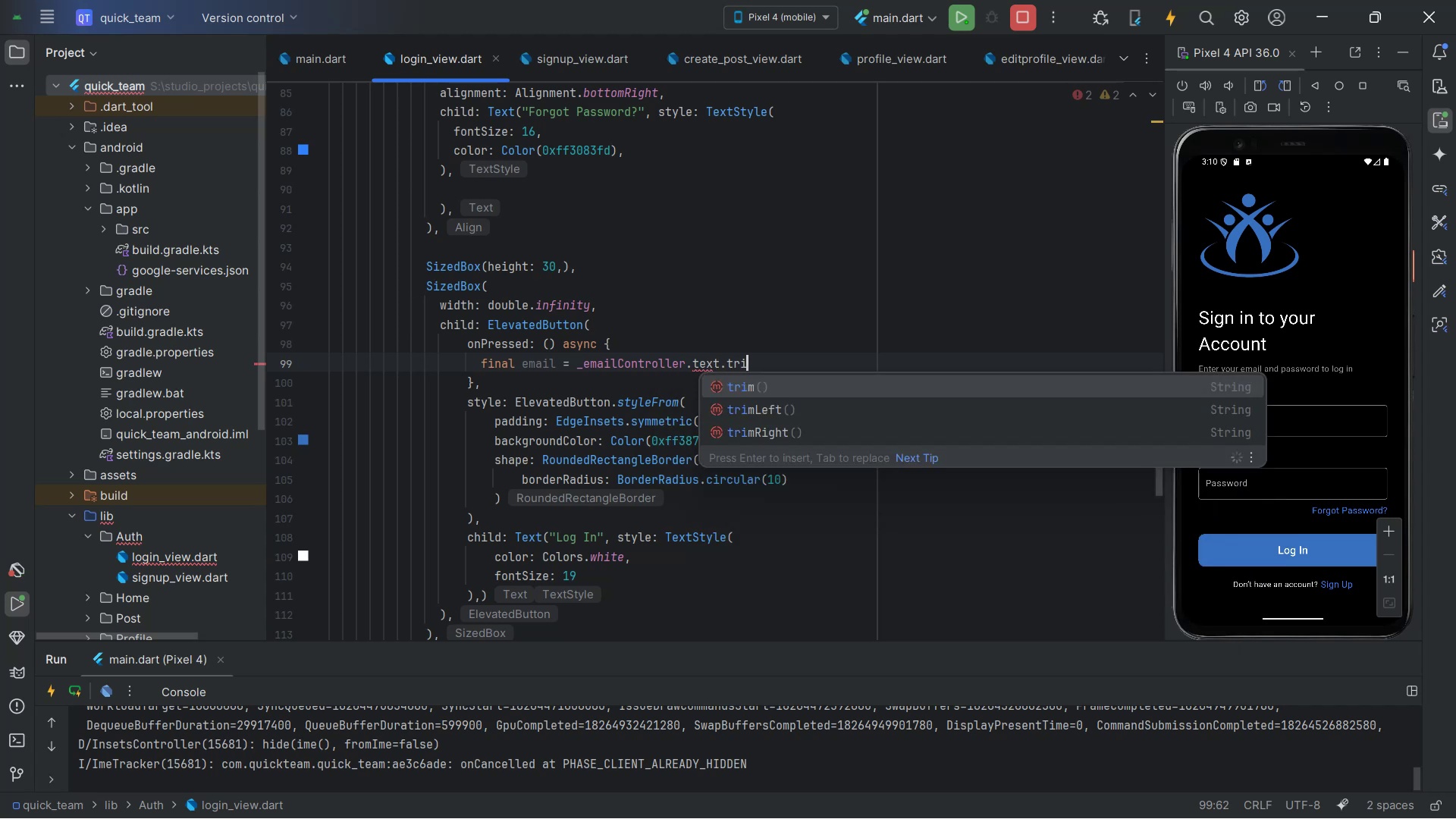 
key(Enter)
 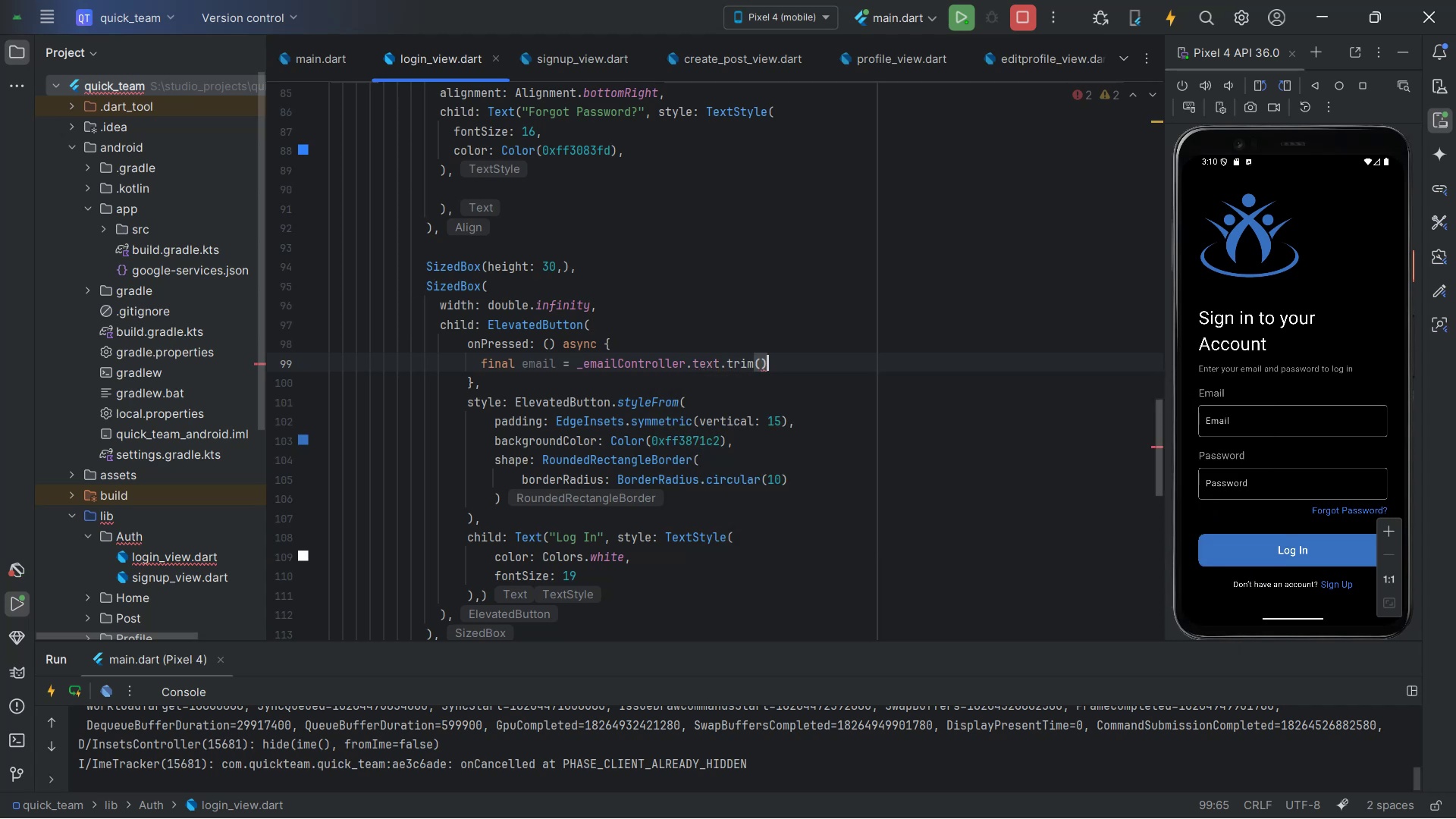 
key(Semicolon)
 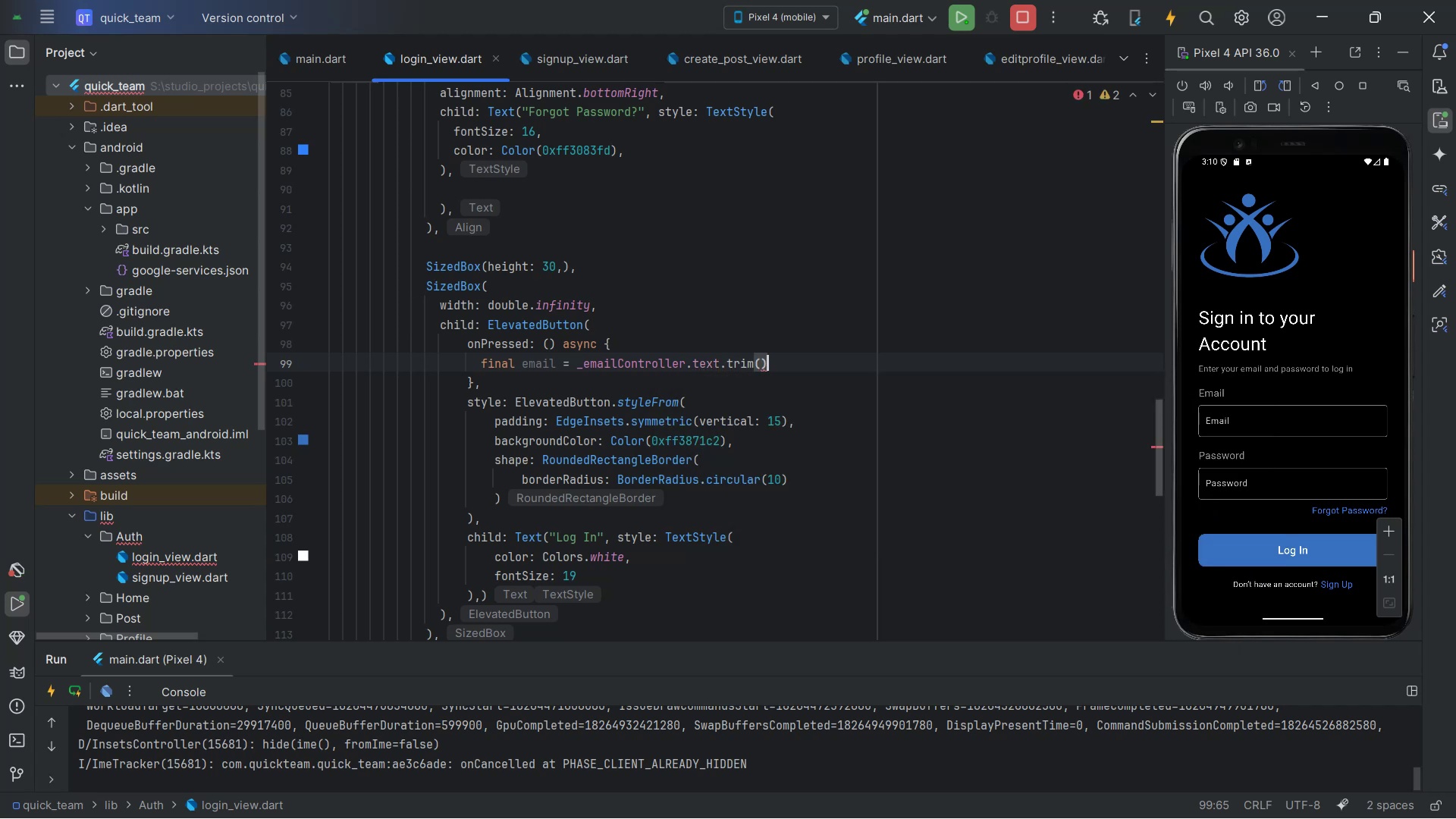 
key(Enter)
 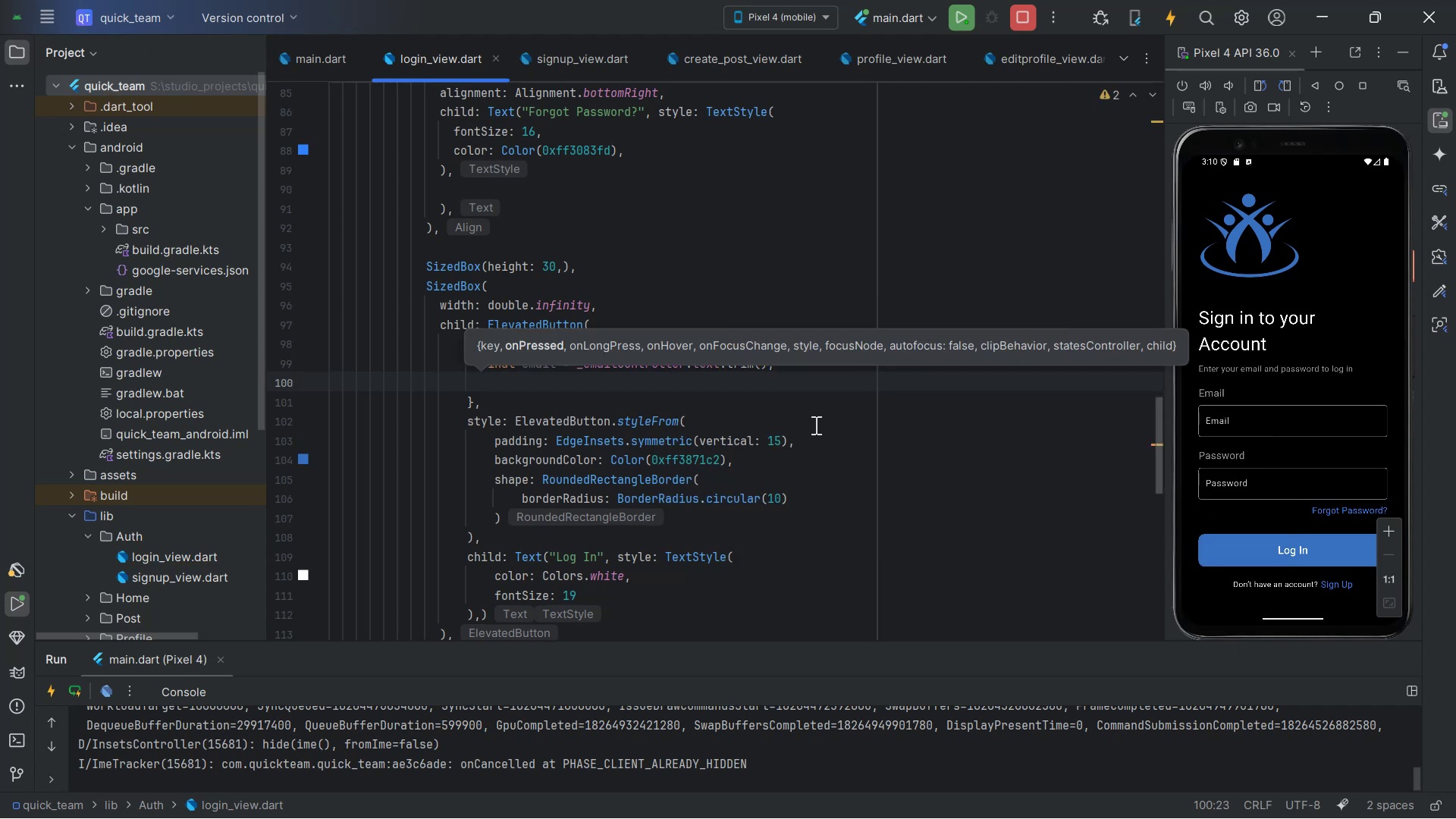 
type(const )
key(Backspace)
key(Backspace)
key(Backspace)
key(Backspace)
key(Backspace)
key(Backspace)
type(final password = _pas)
 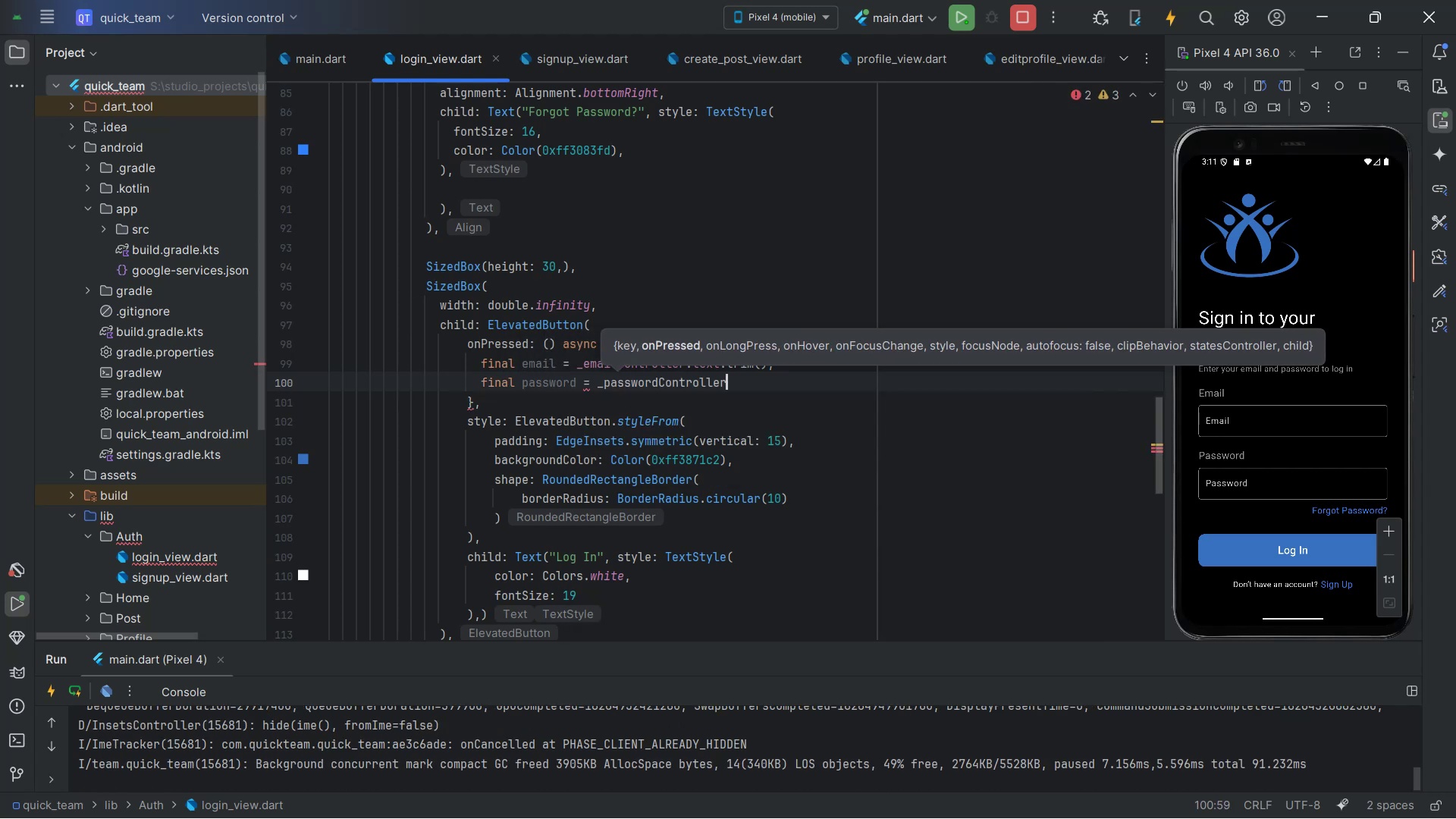 
 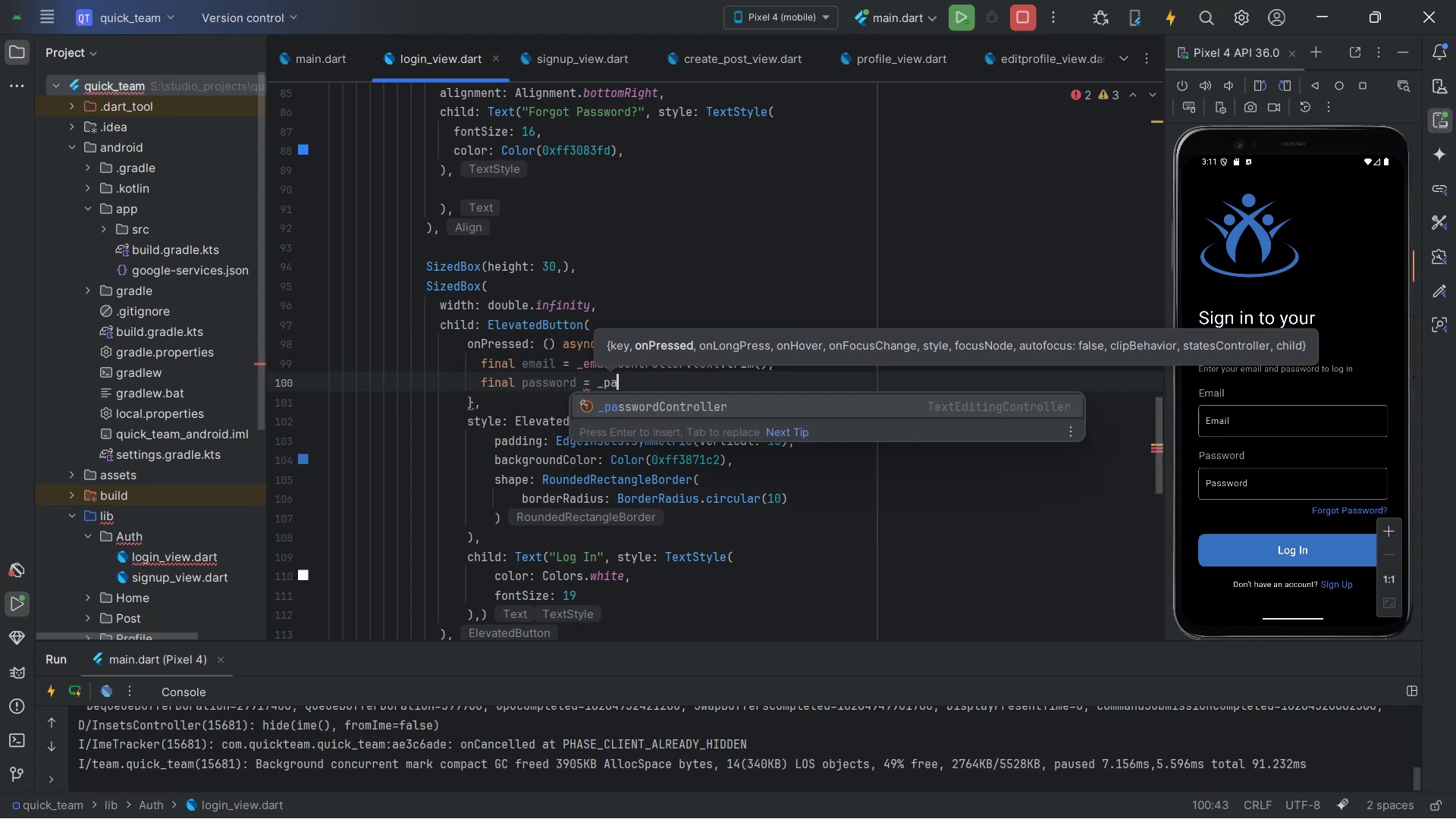 
key(Enter)
 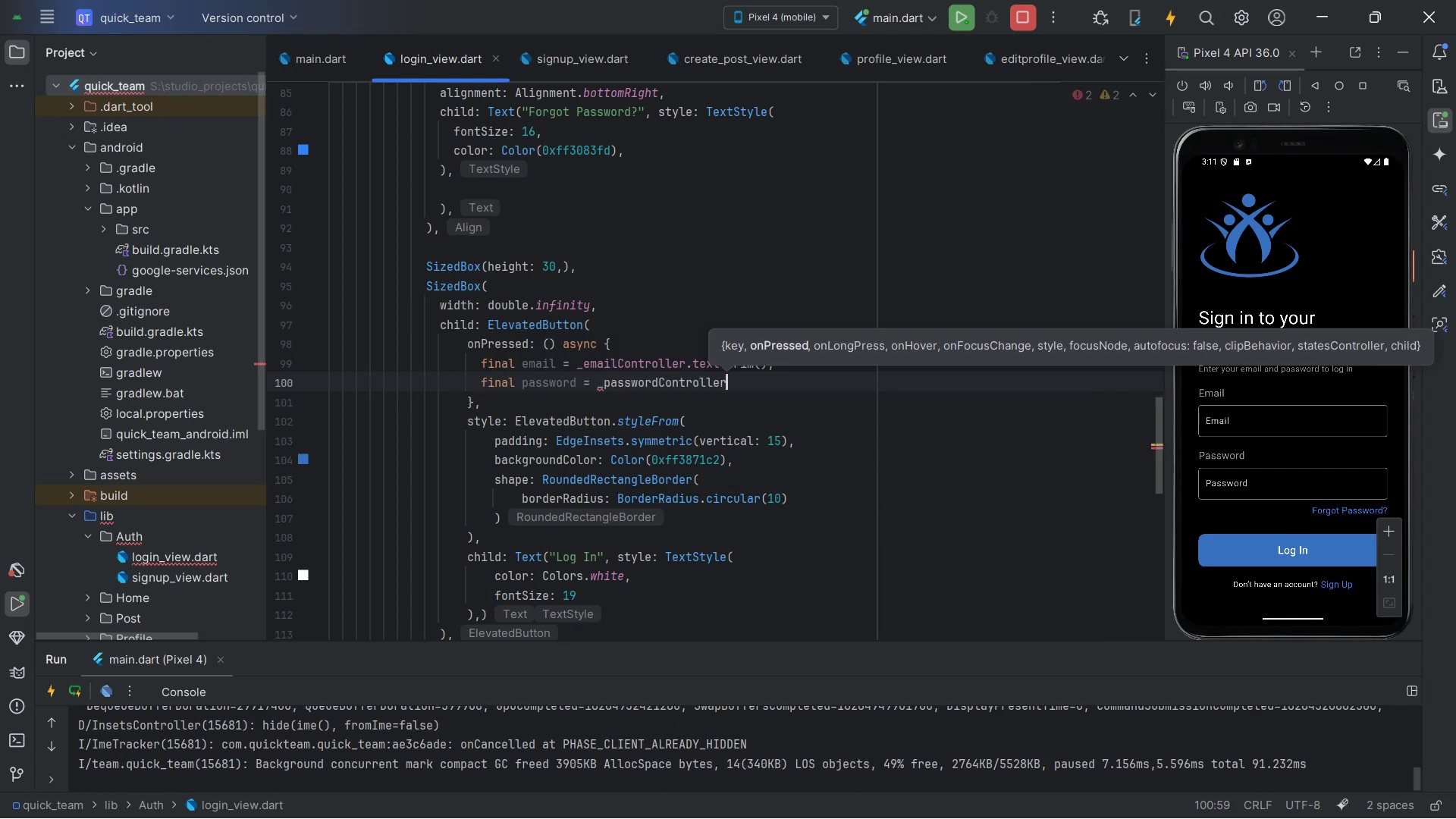 
type(.te)
 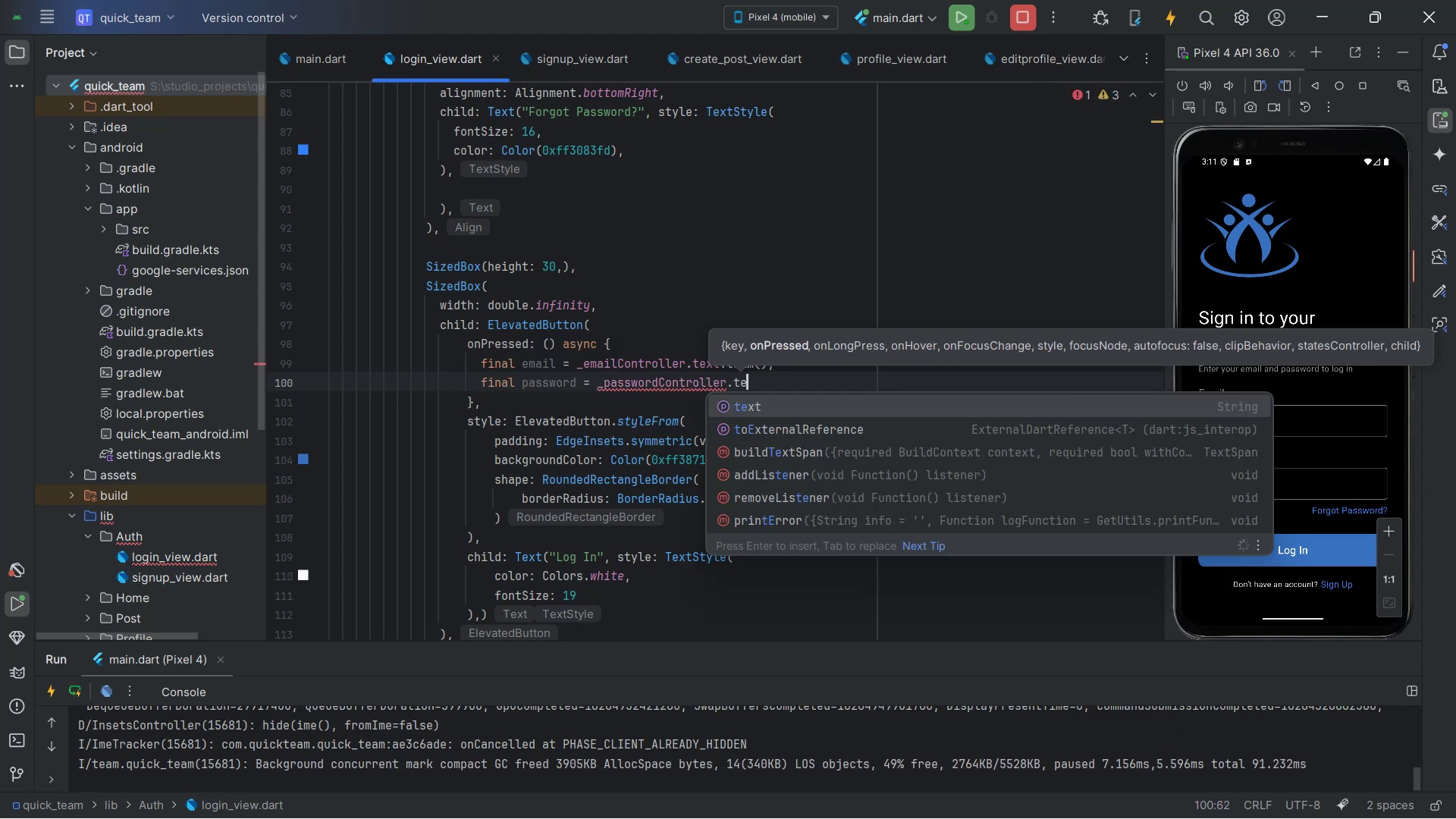 
key(Enter)
 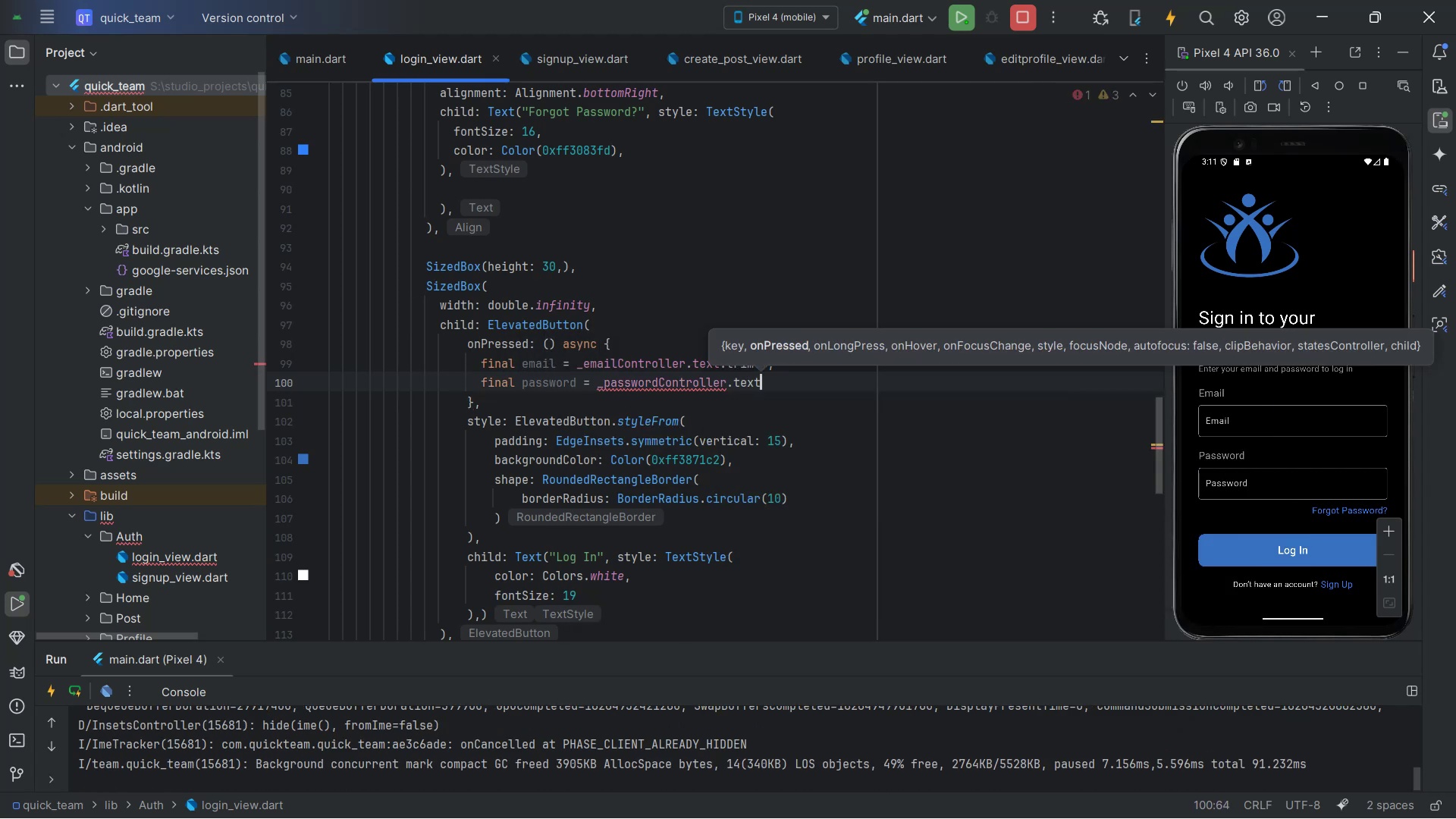 
type(.tr)
 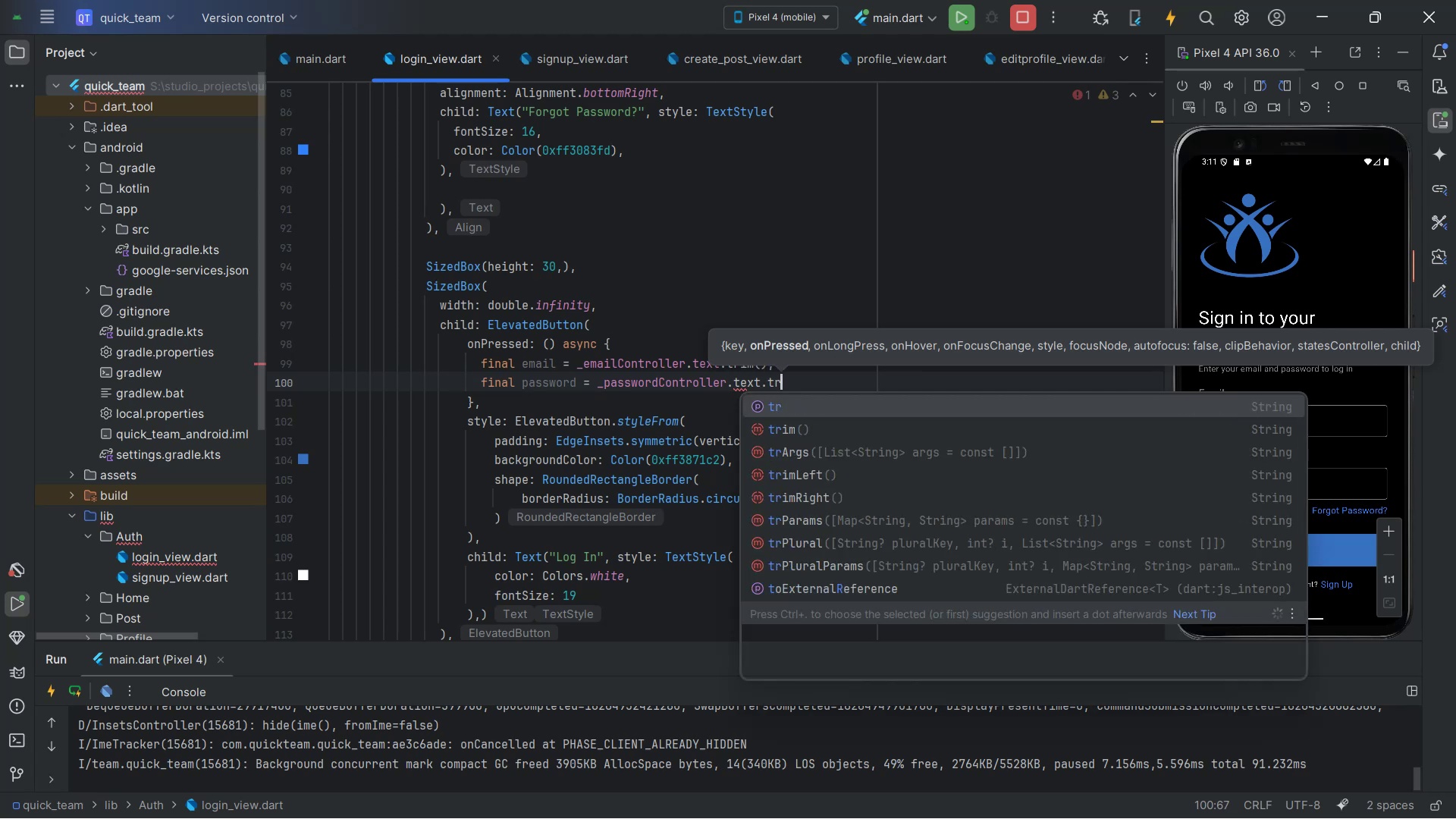 
key(ArrowDown)
 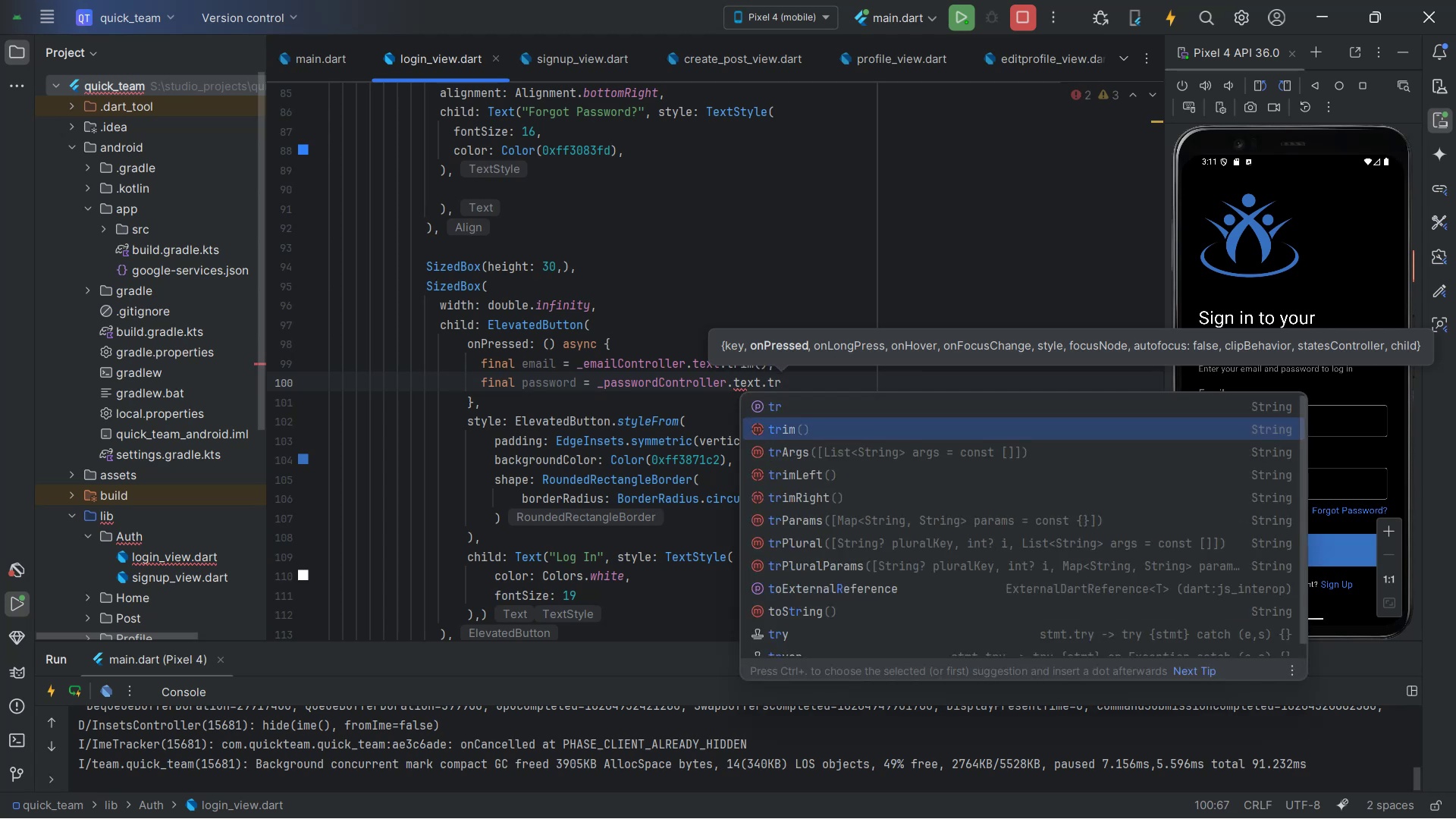 
key(Enter)
 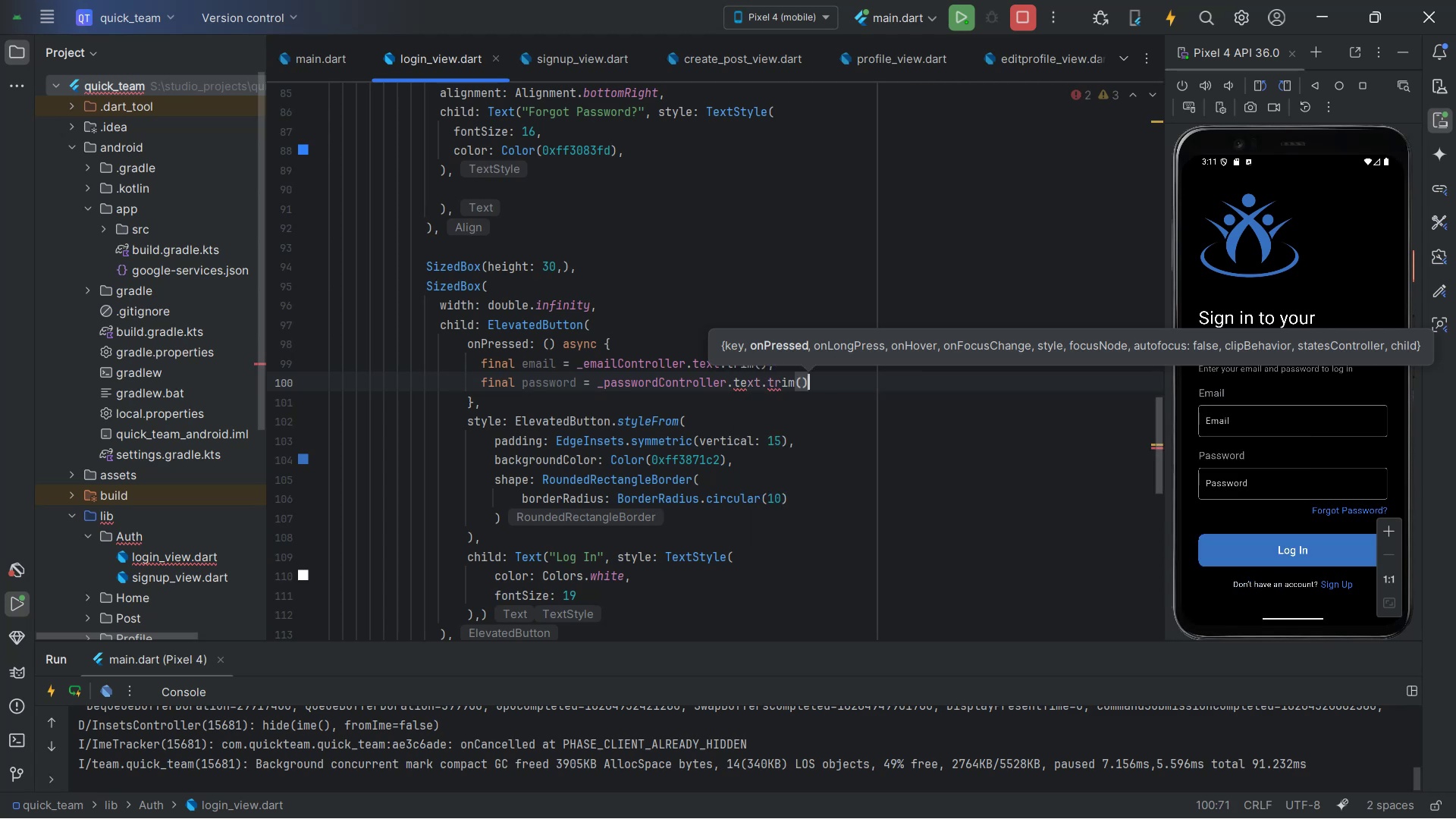 
key(Semicolon)
 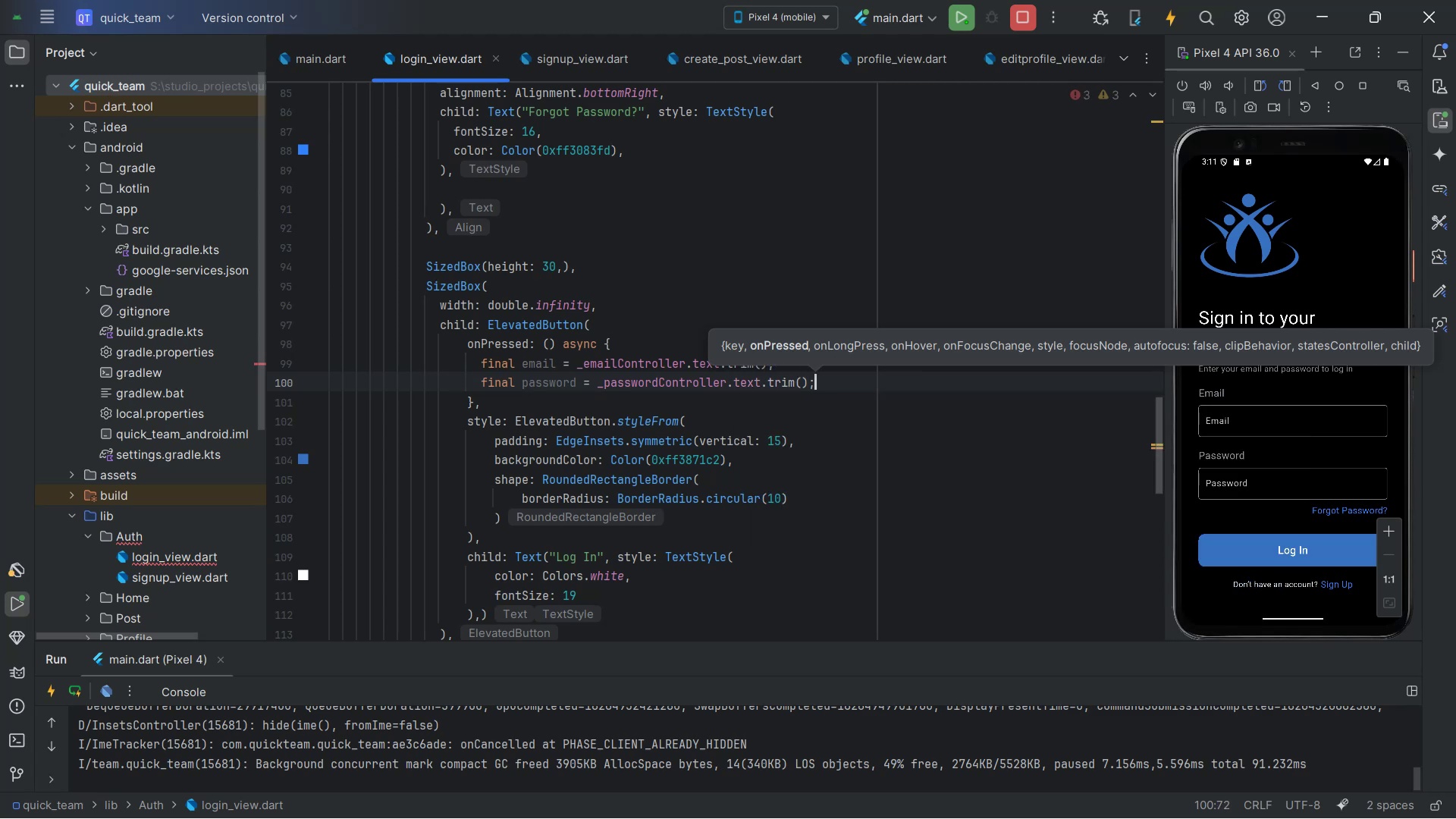 
key(Enter)
 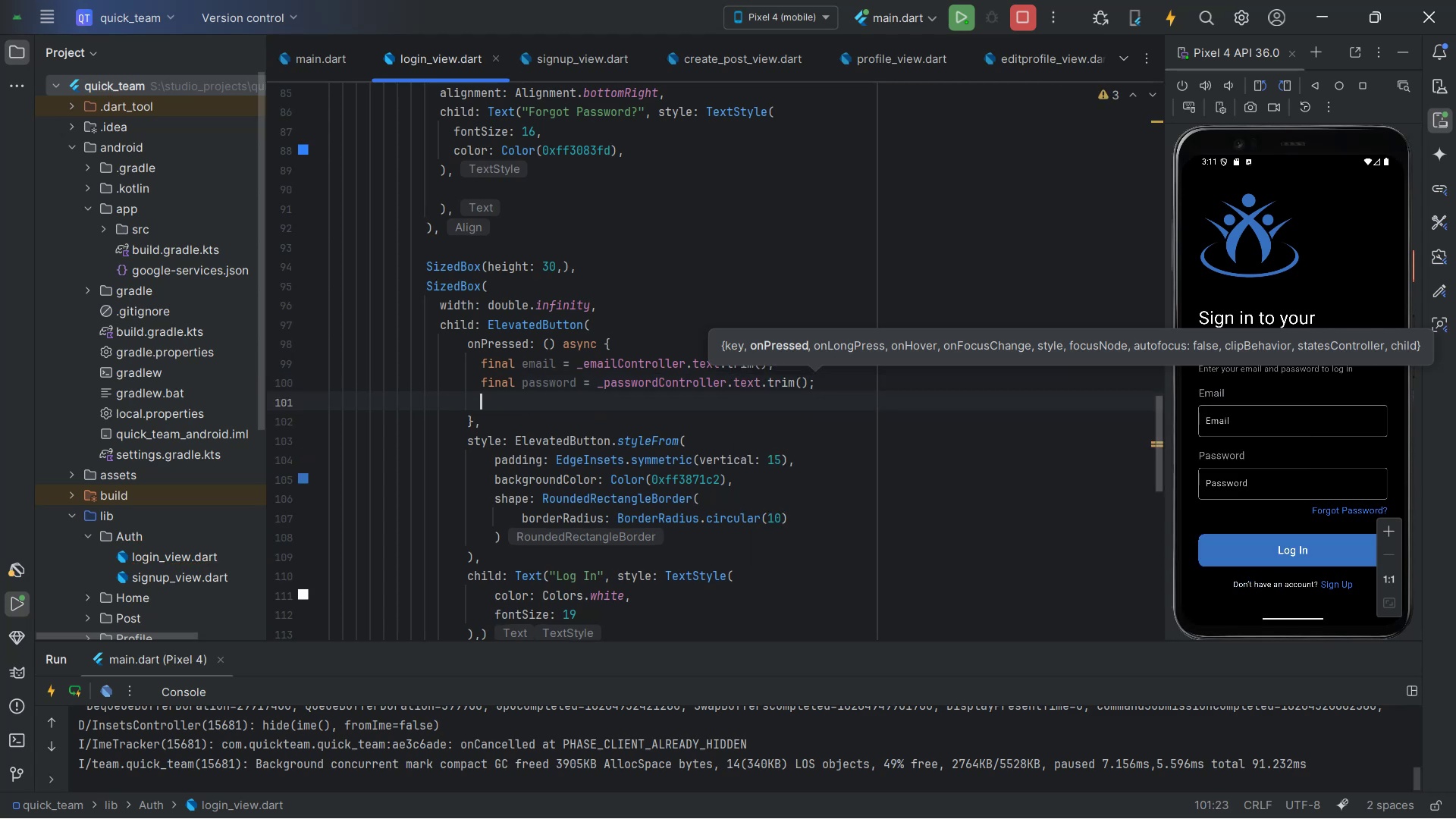 
key(Alt+AltLeft)
 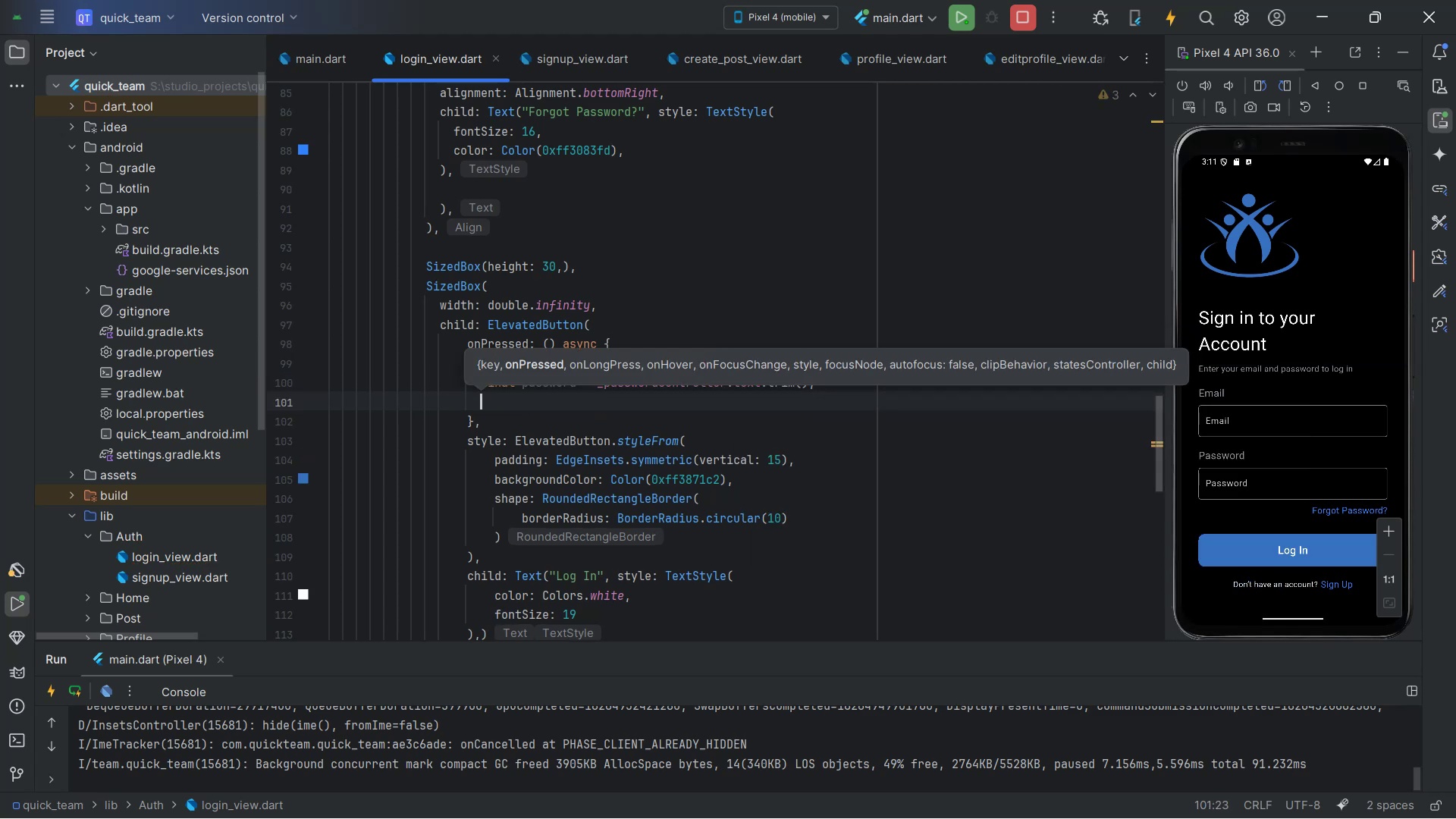 
key(Alt+Tab)
 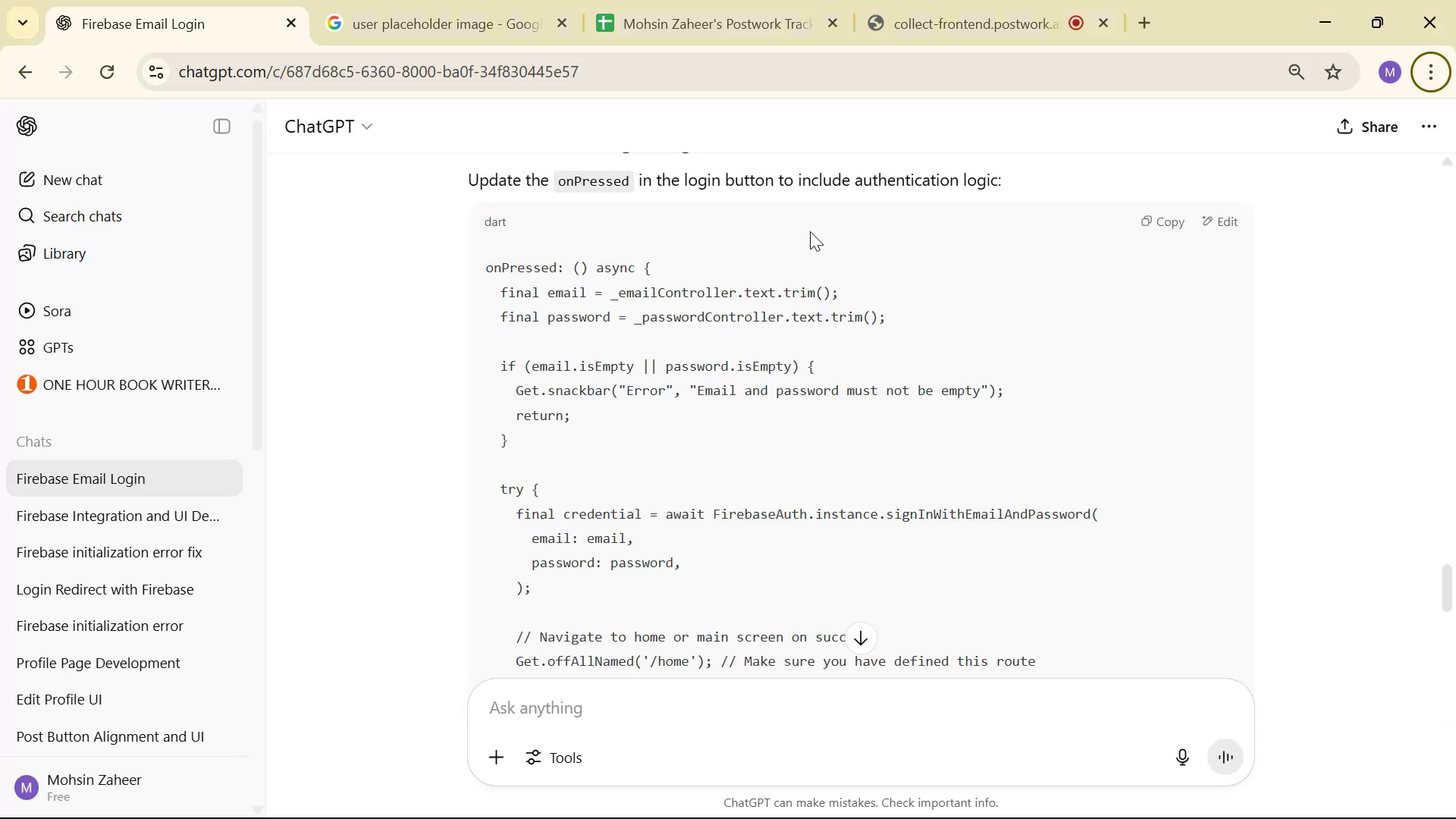 
key(Alt+AltLeft)
 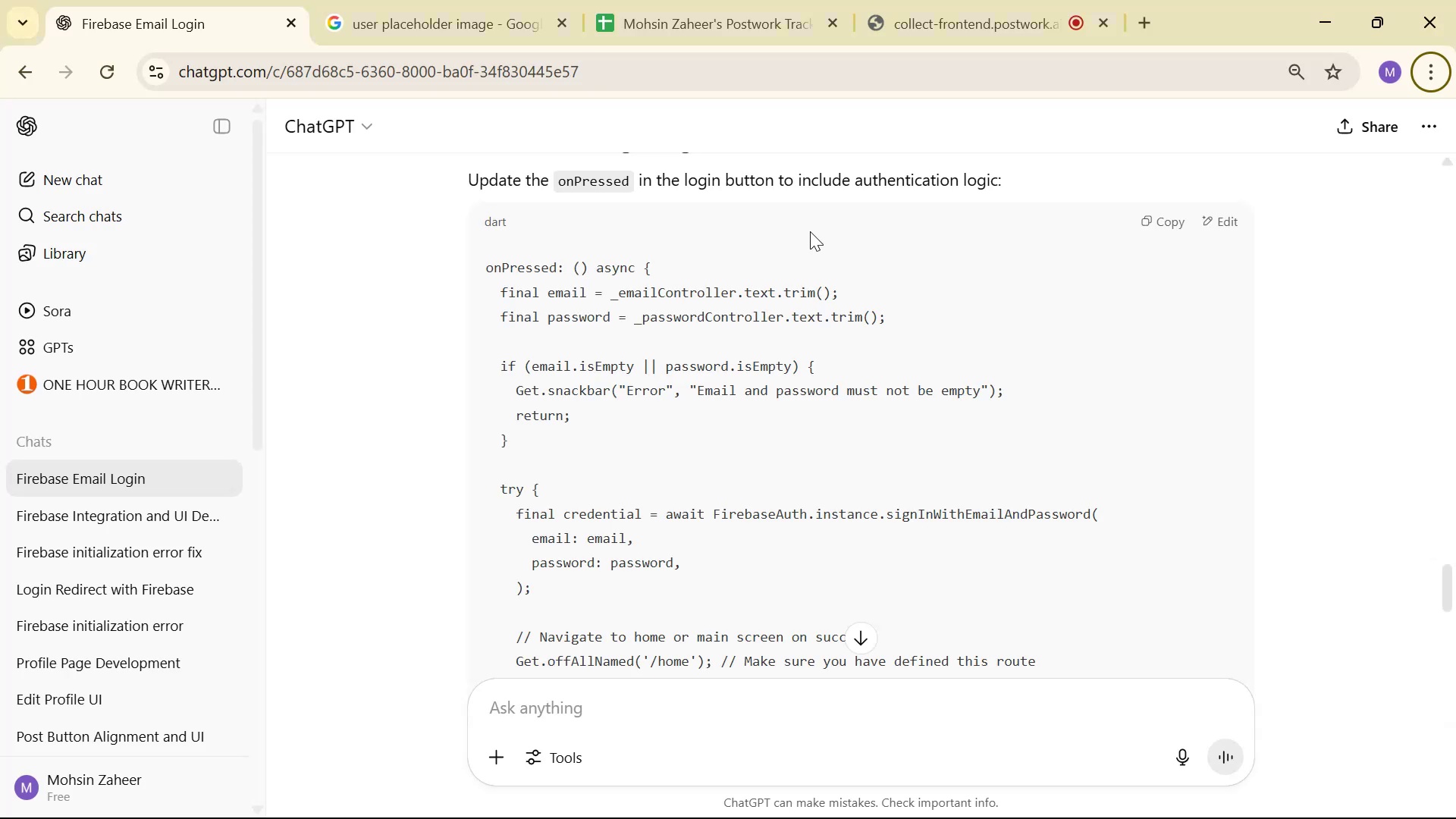 
key(Alt+Tab)
 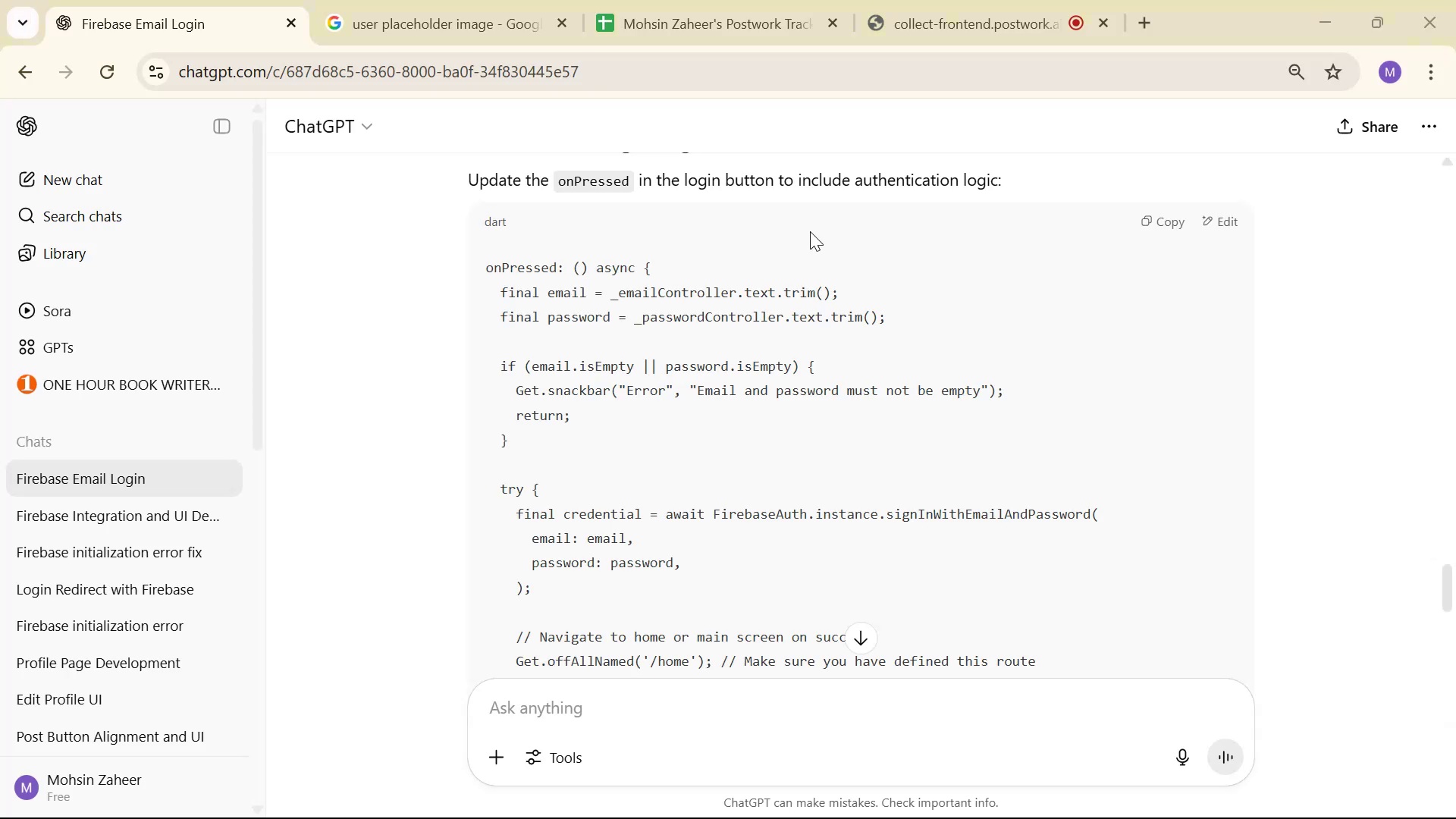 
key(Enter)
 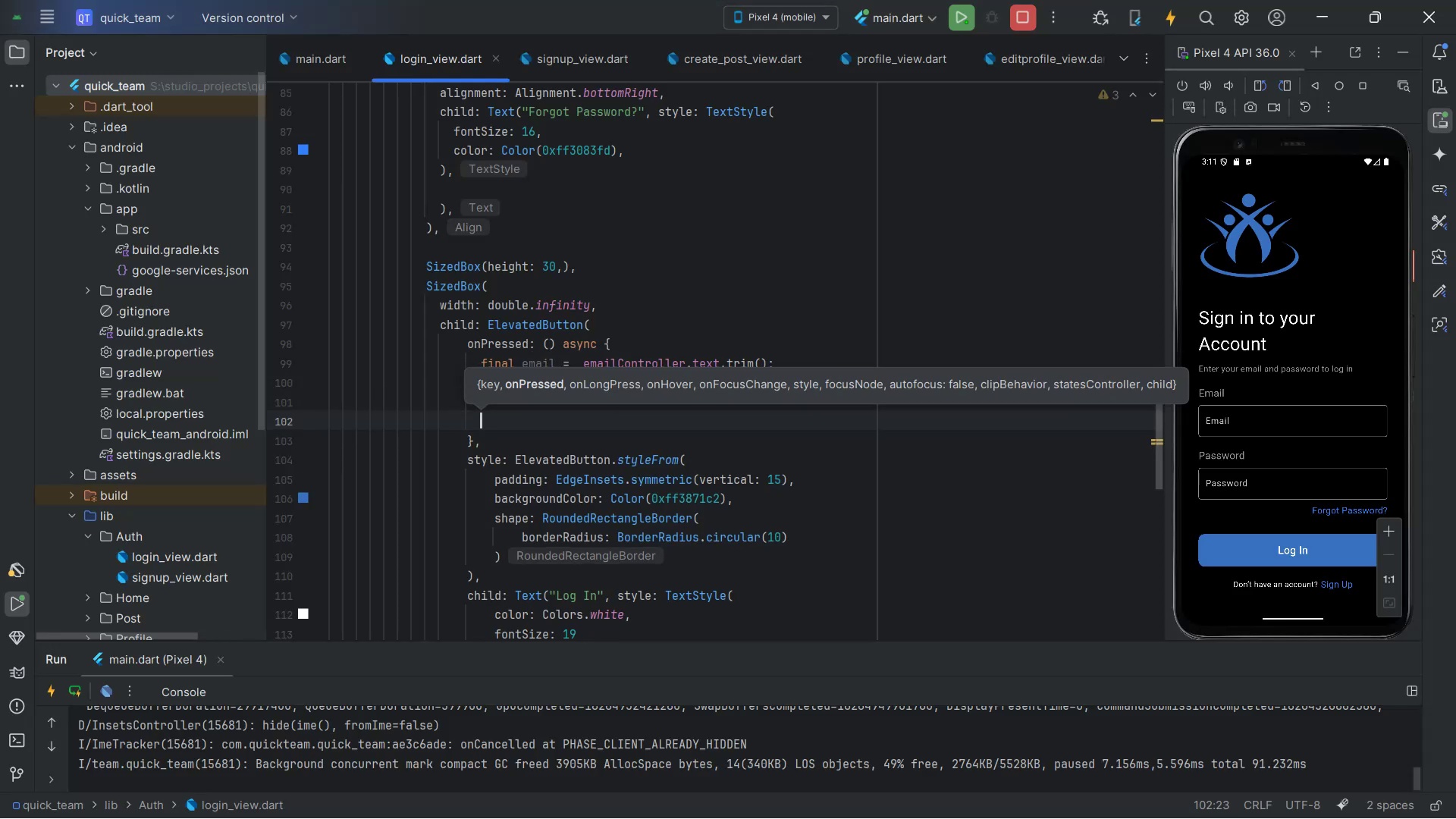 
type(if())
 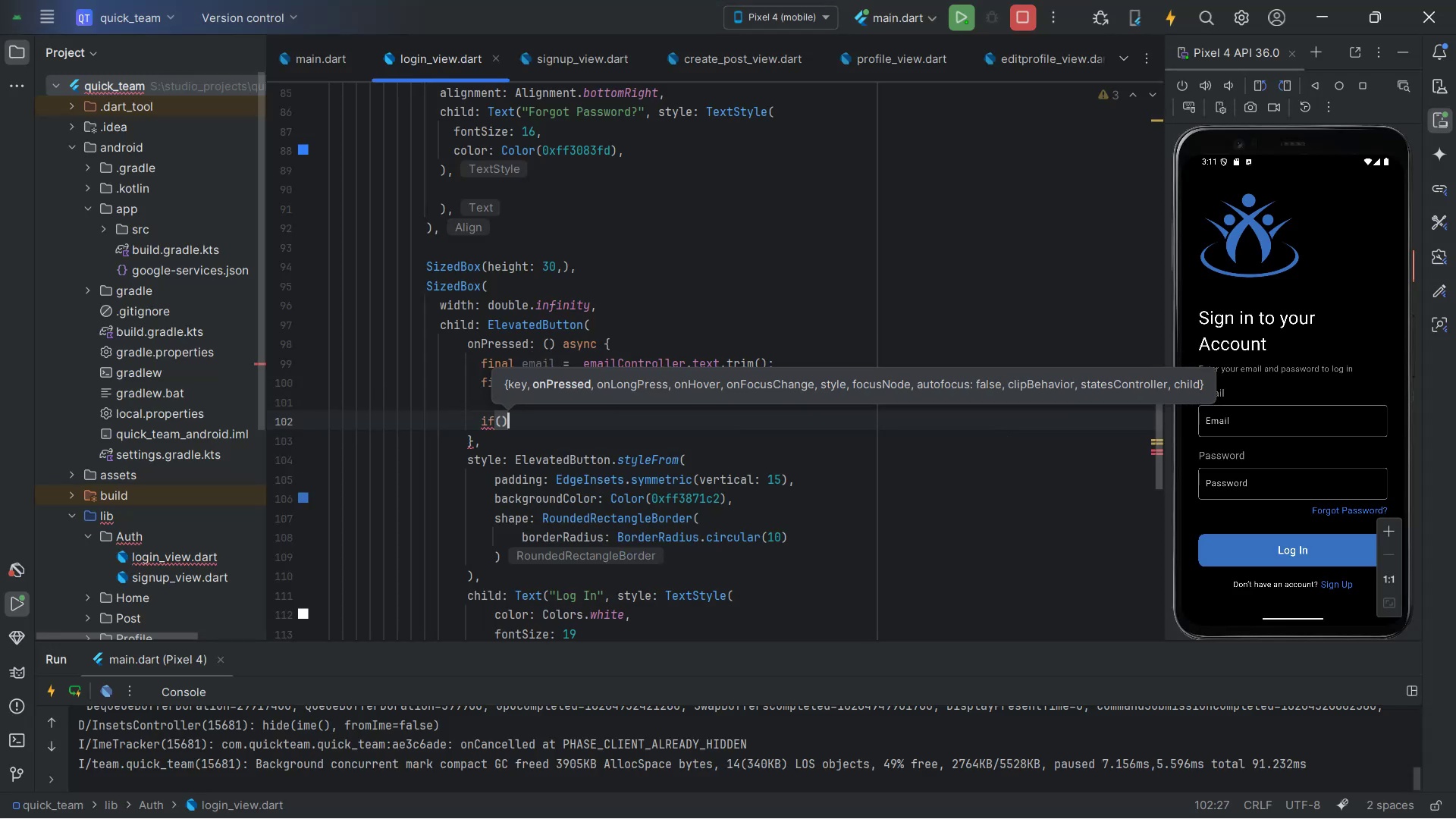 
 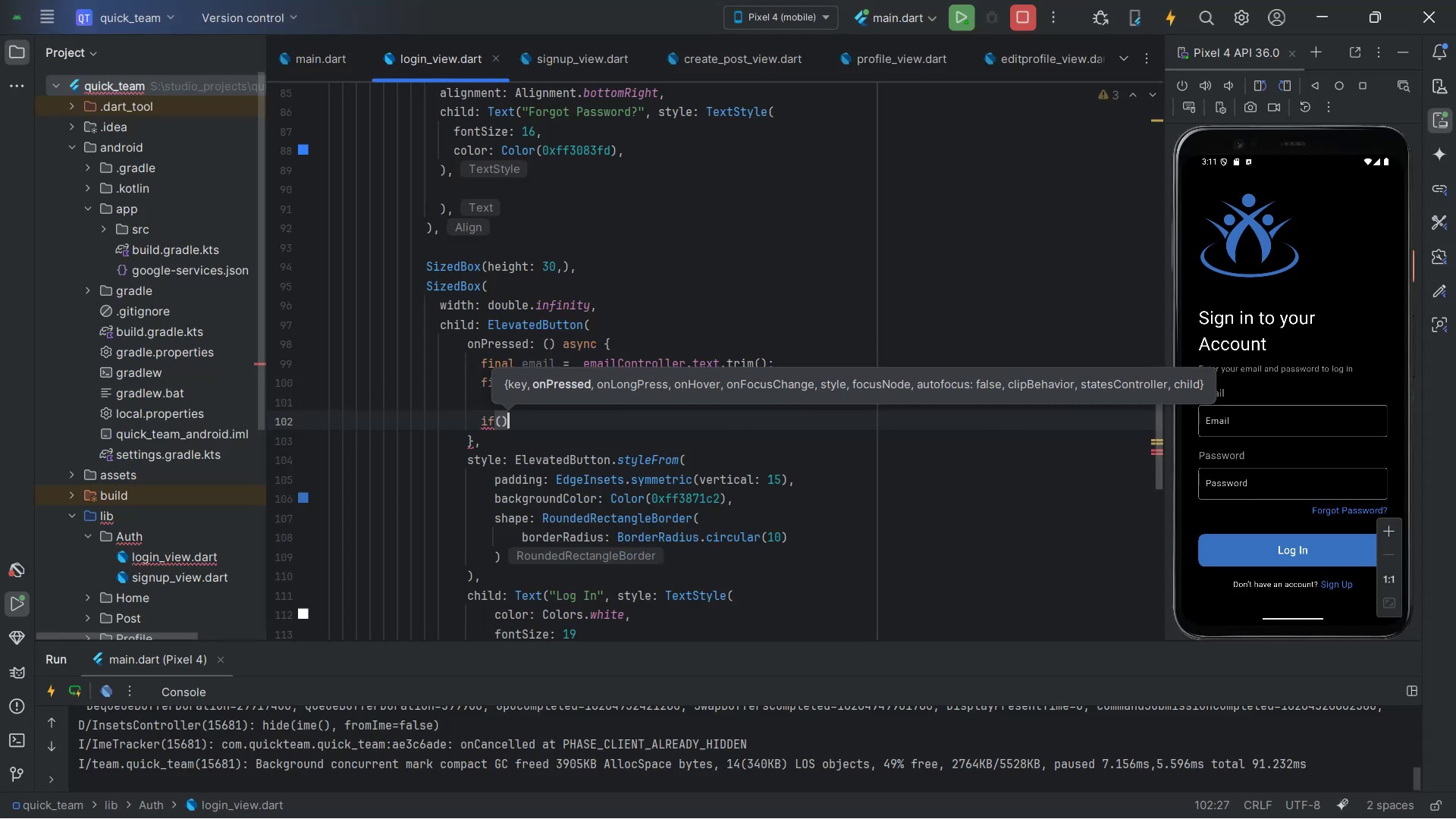 
key(ArrowLeft)
 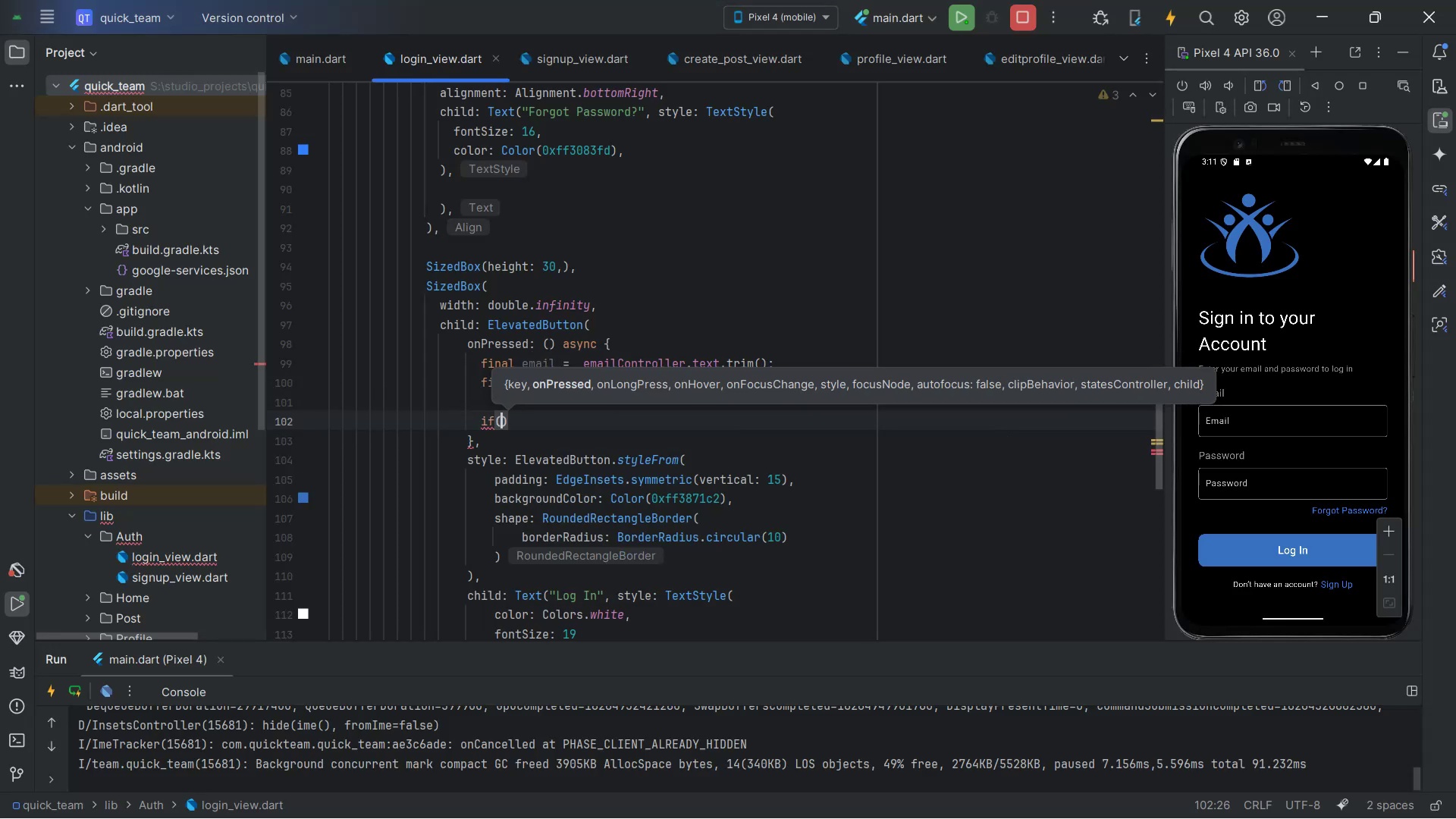 
type(emai)
 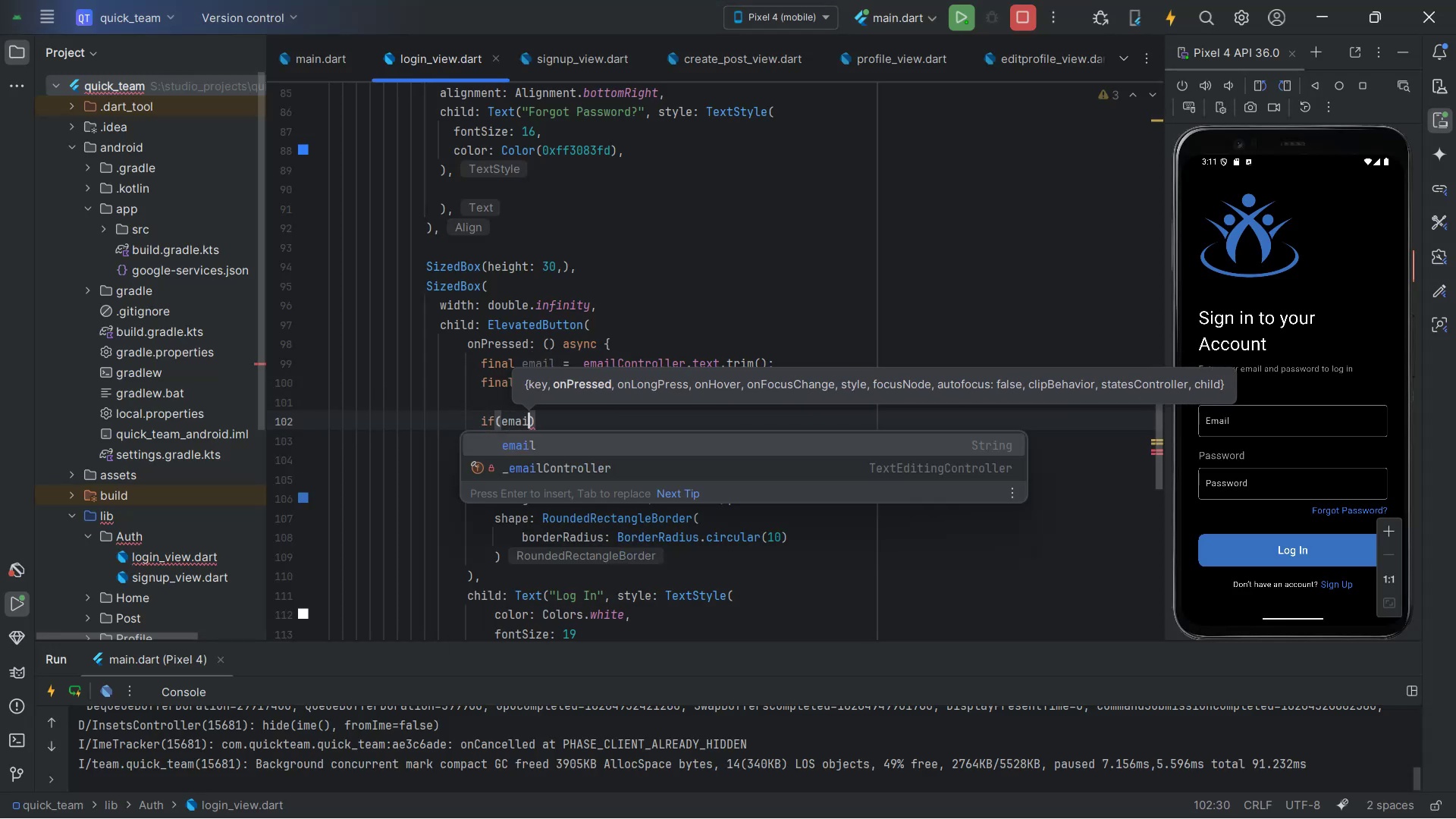 
key(Enter)
 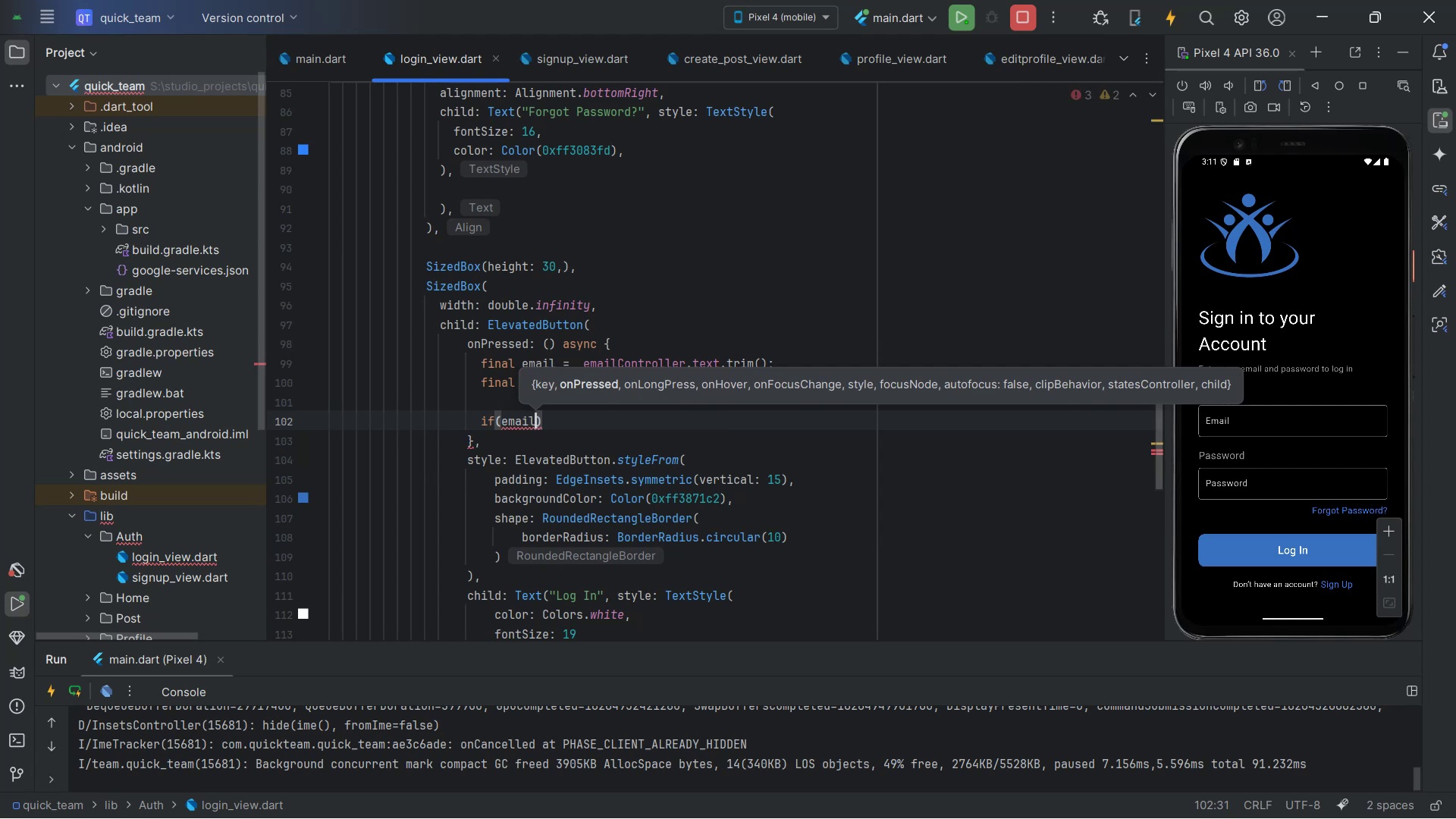 
key(Alt+AltLeft)
 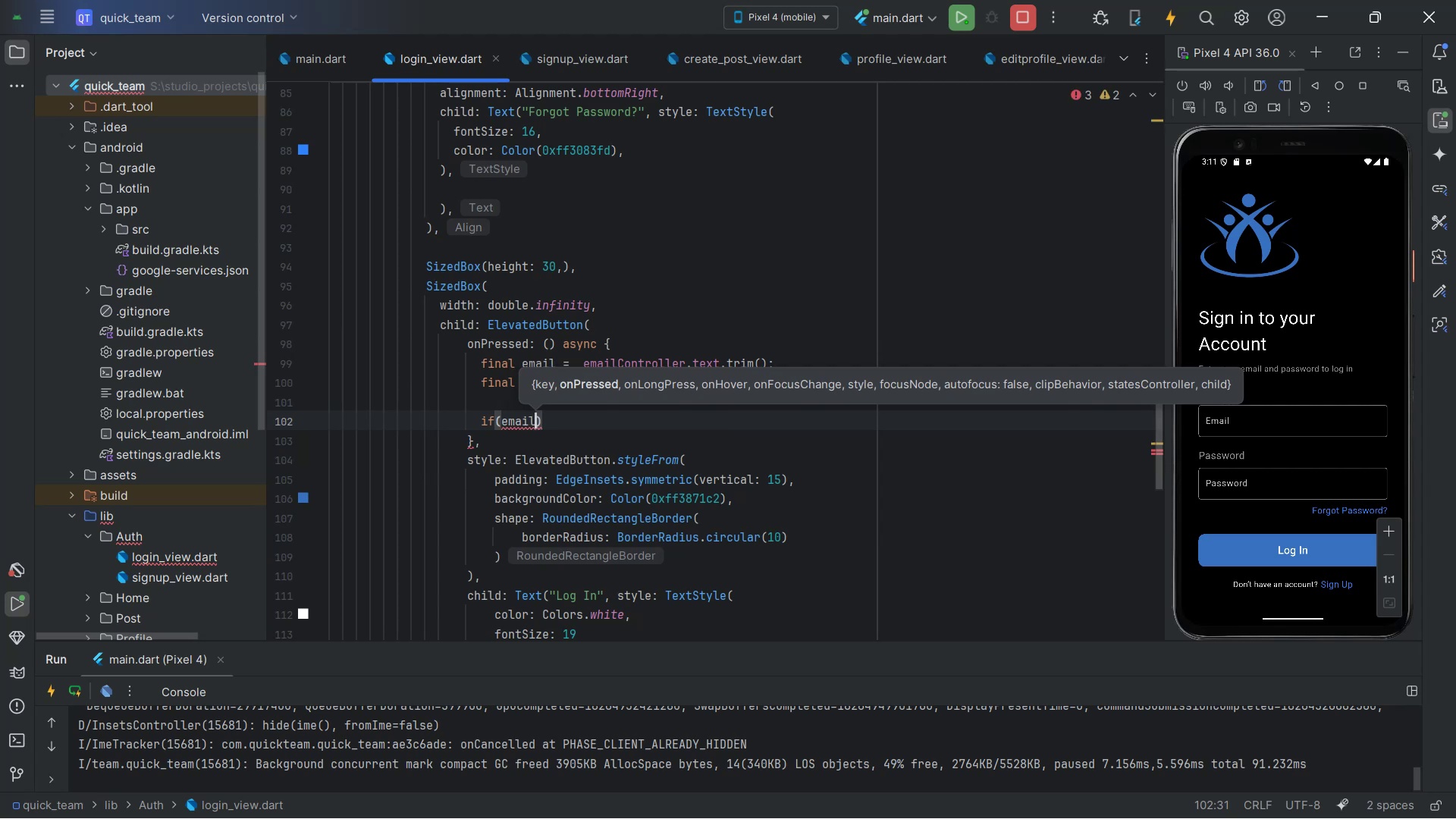 
key(Alt+Tab)
 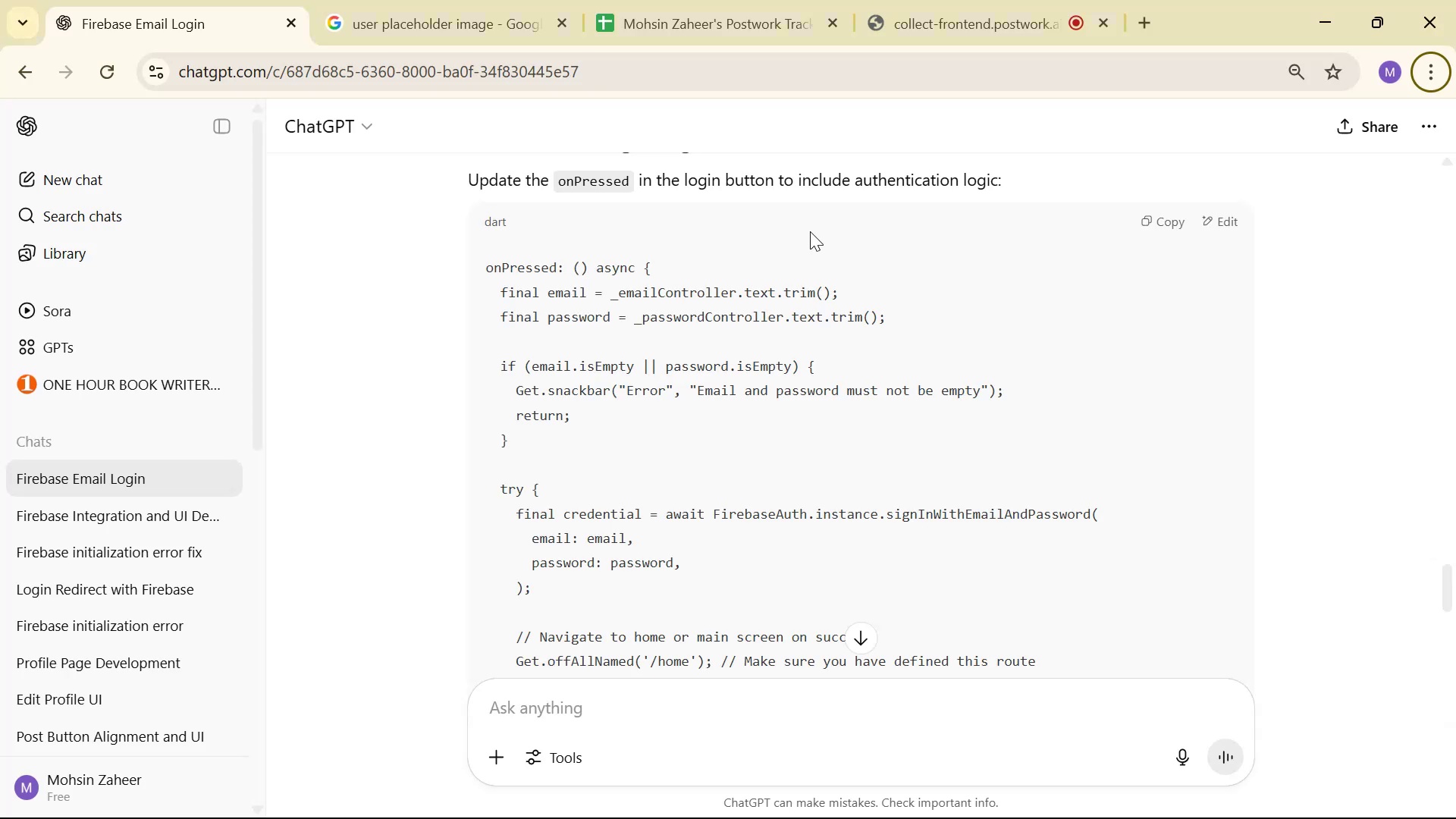 
key(Alt+AltLeft)
 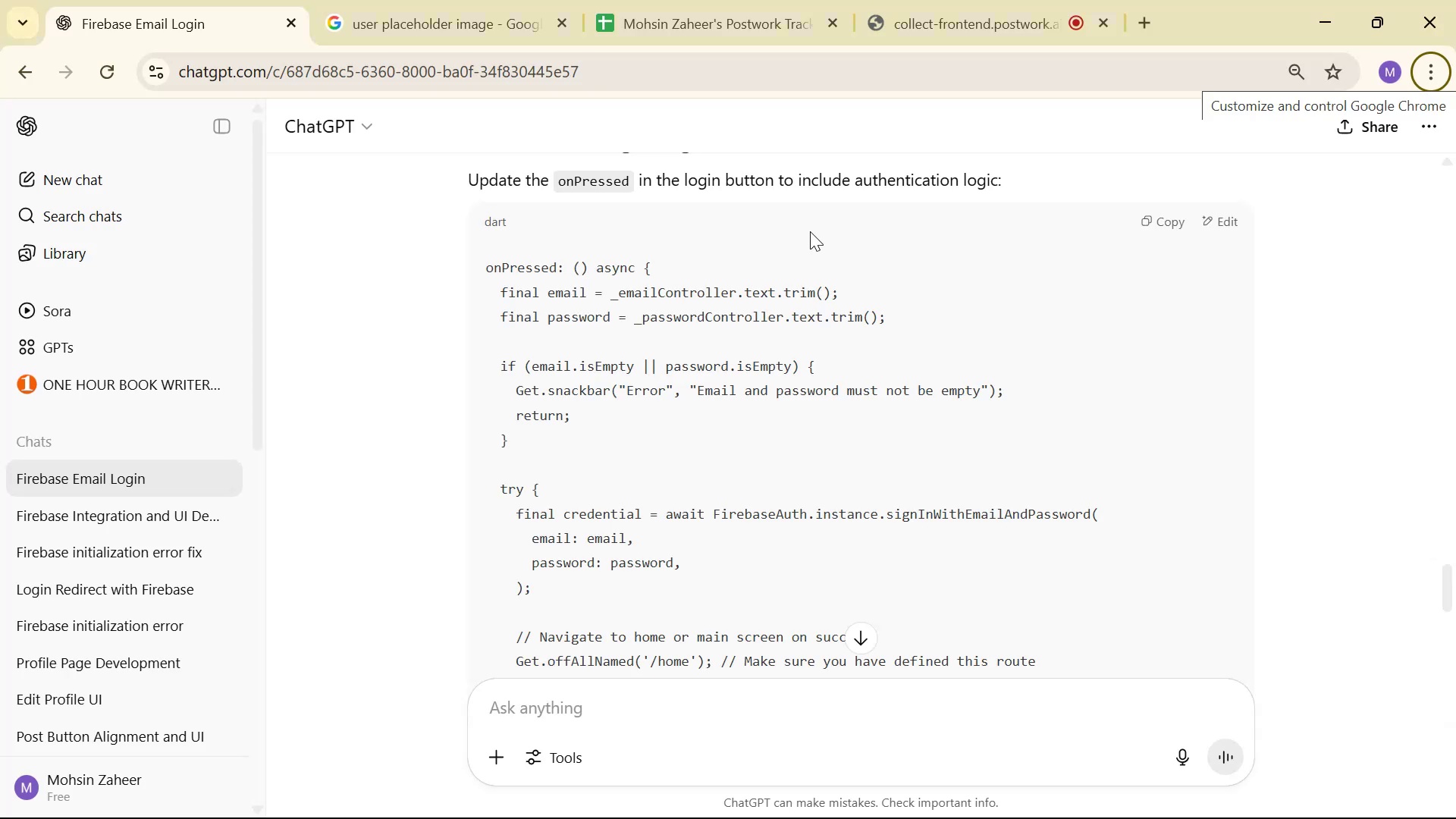 
key(Tab)
type(.is)
 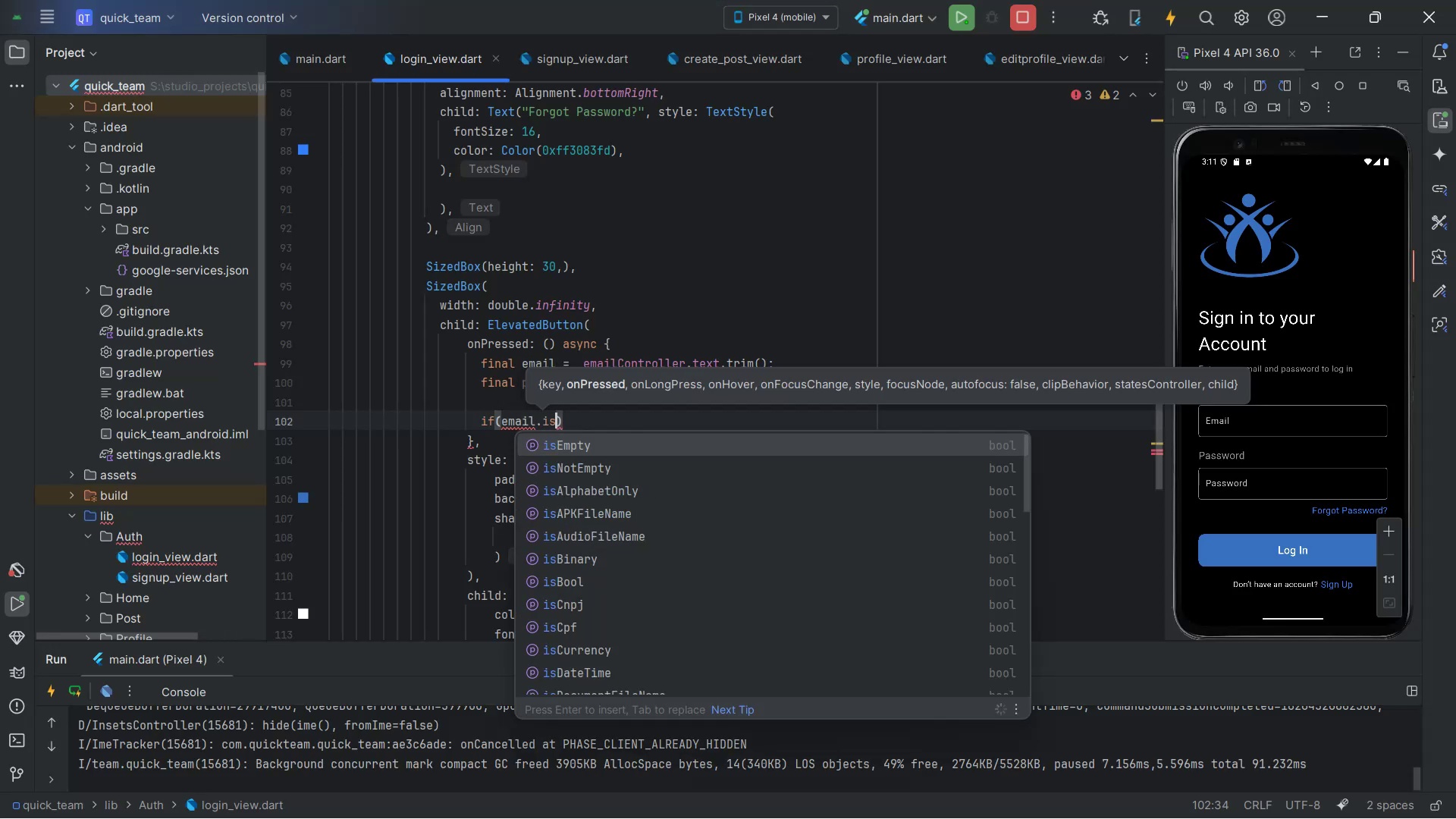 
key(Enter)
 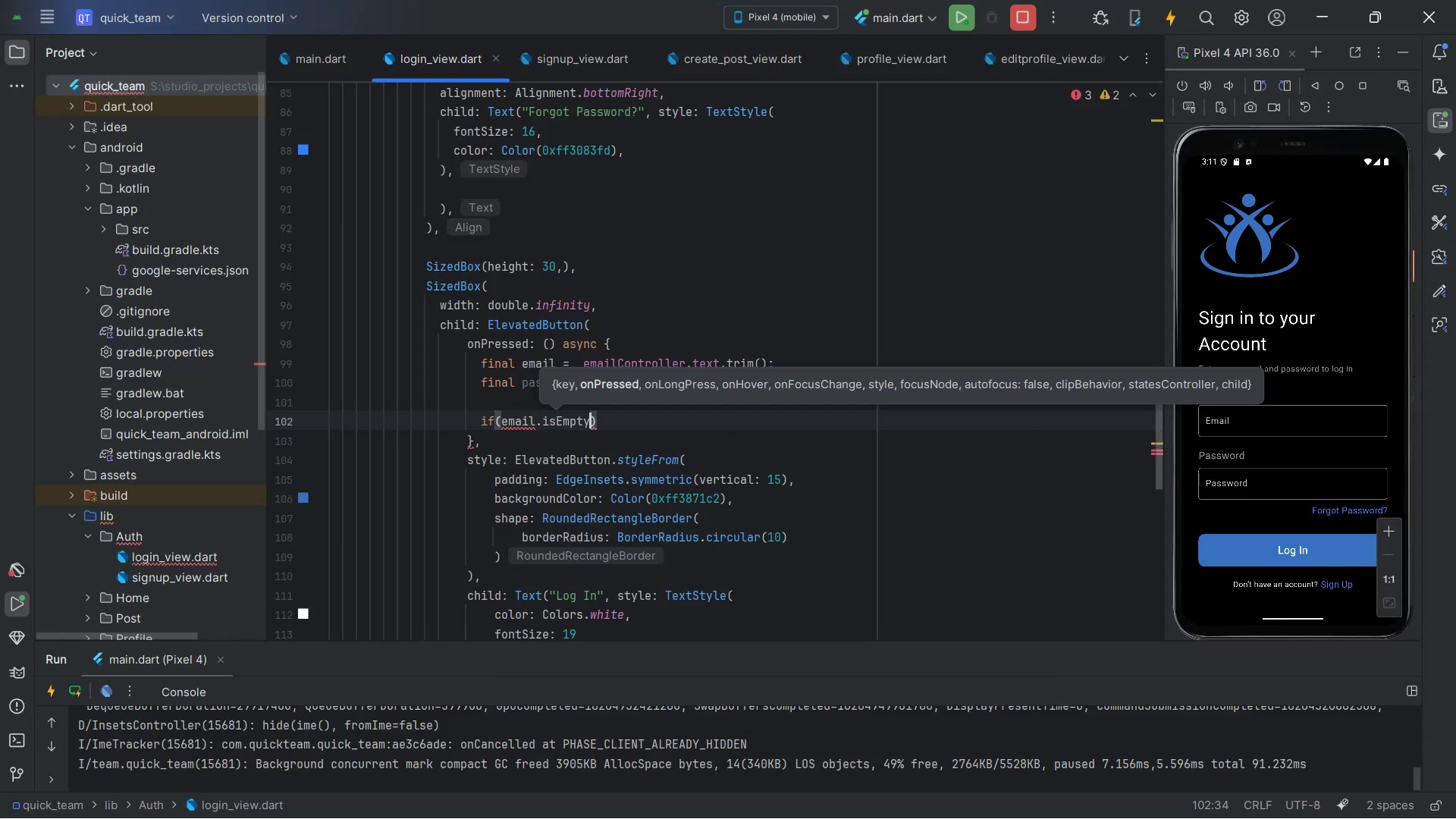 
key(Alt+AltLeft)
 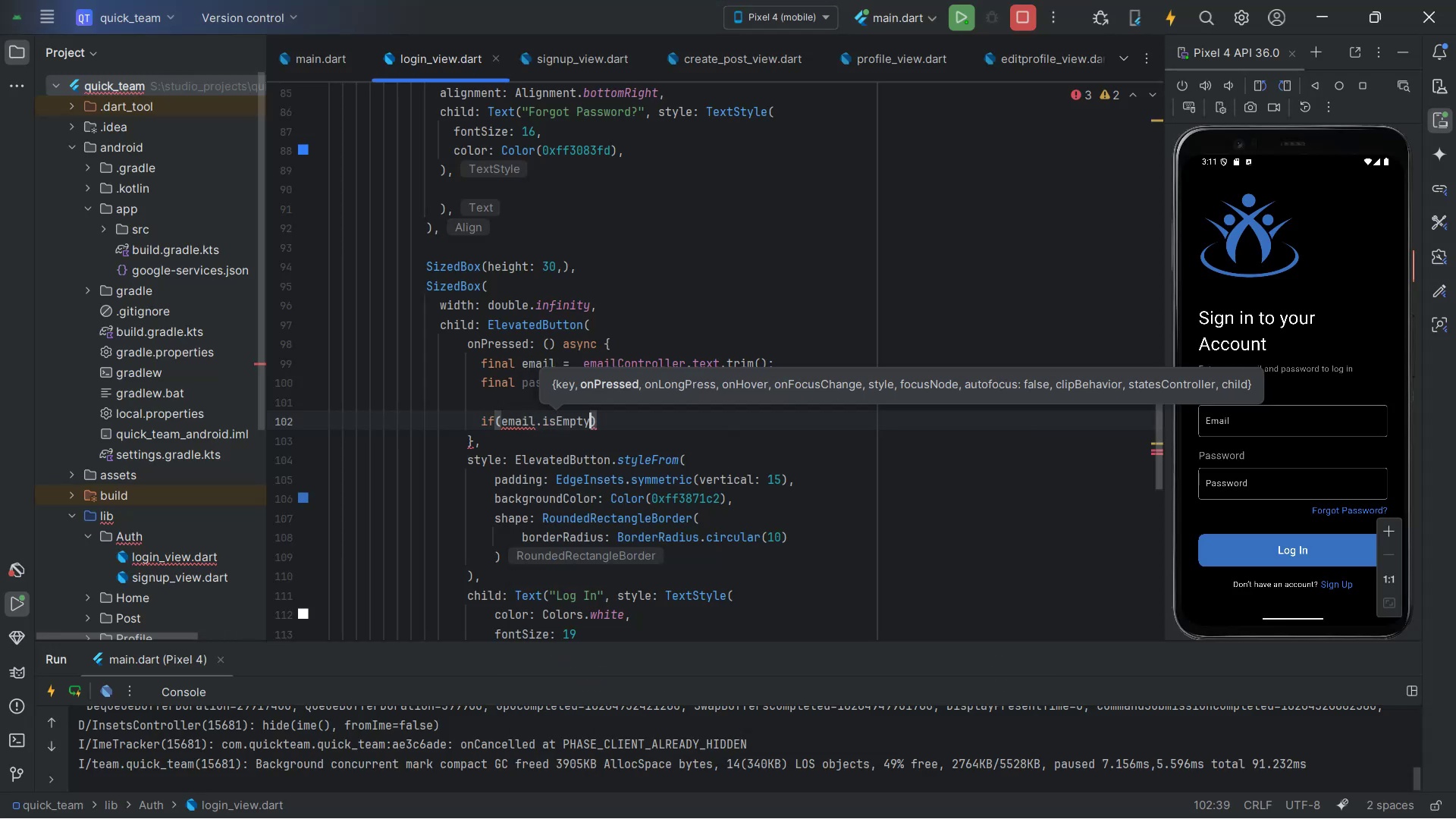 
key(Alt+Tab)
 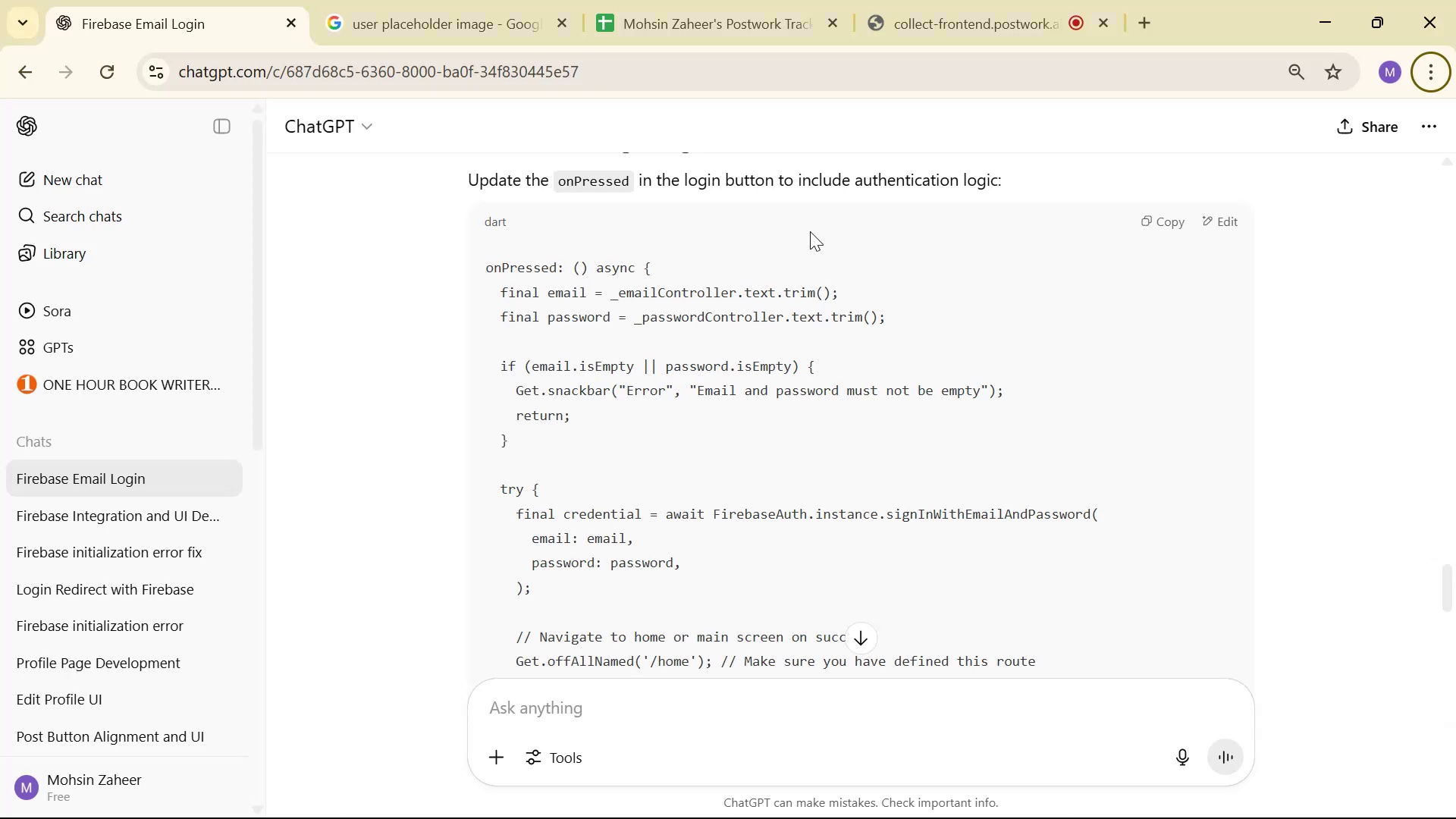 
key(Alt+AltLeft)
 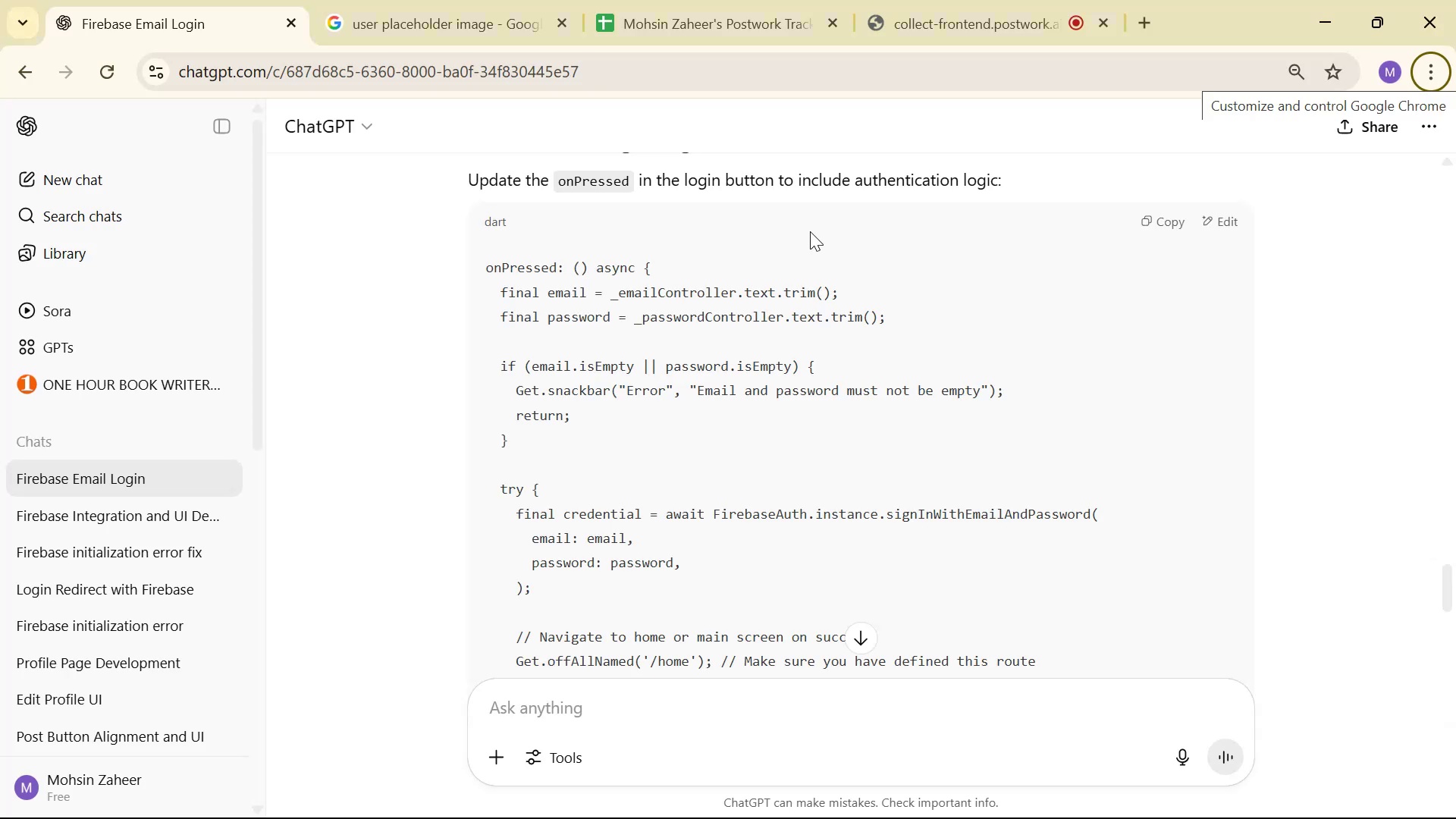 
key(Tab)
type( || pas)
 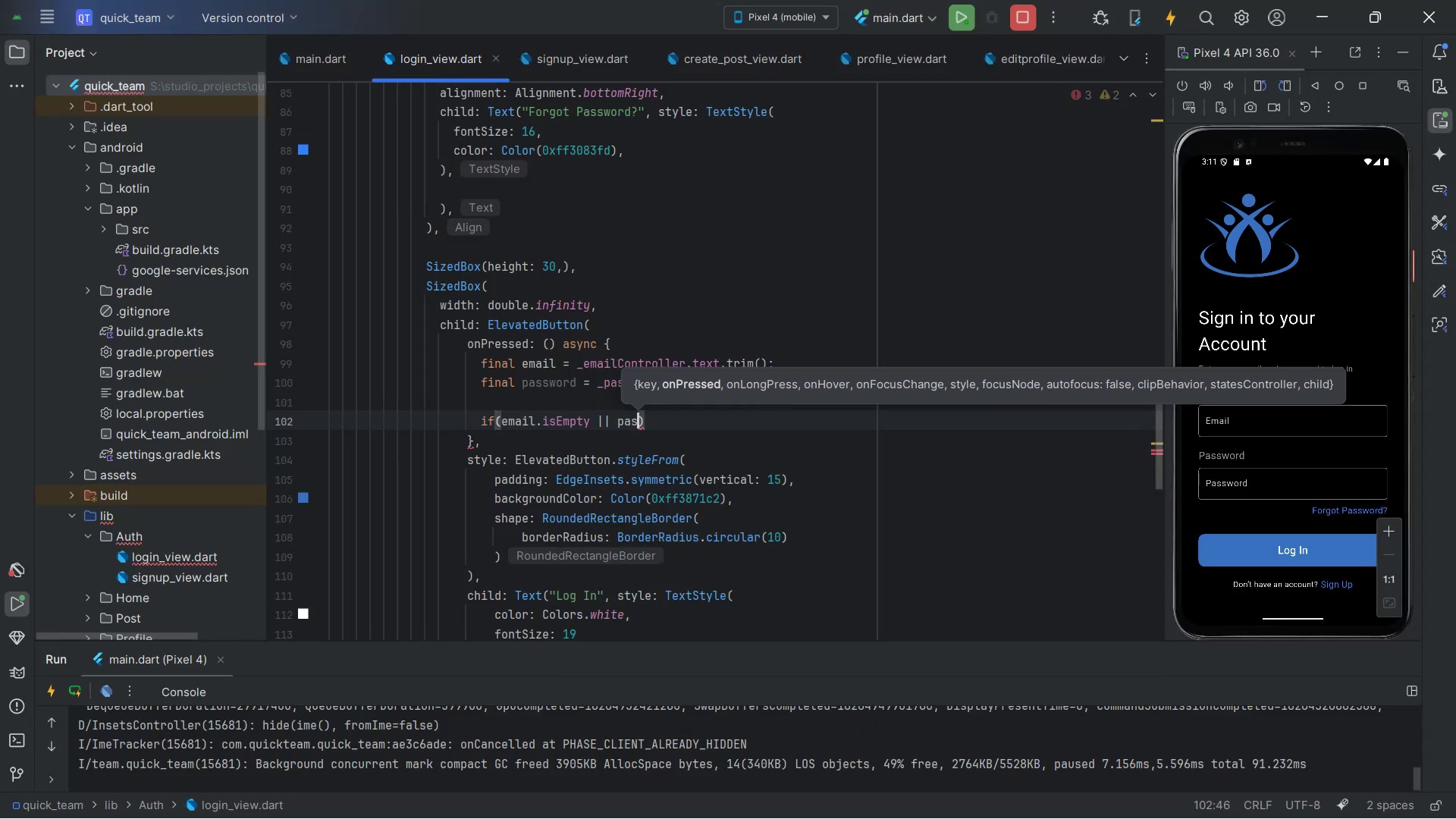 
 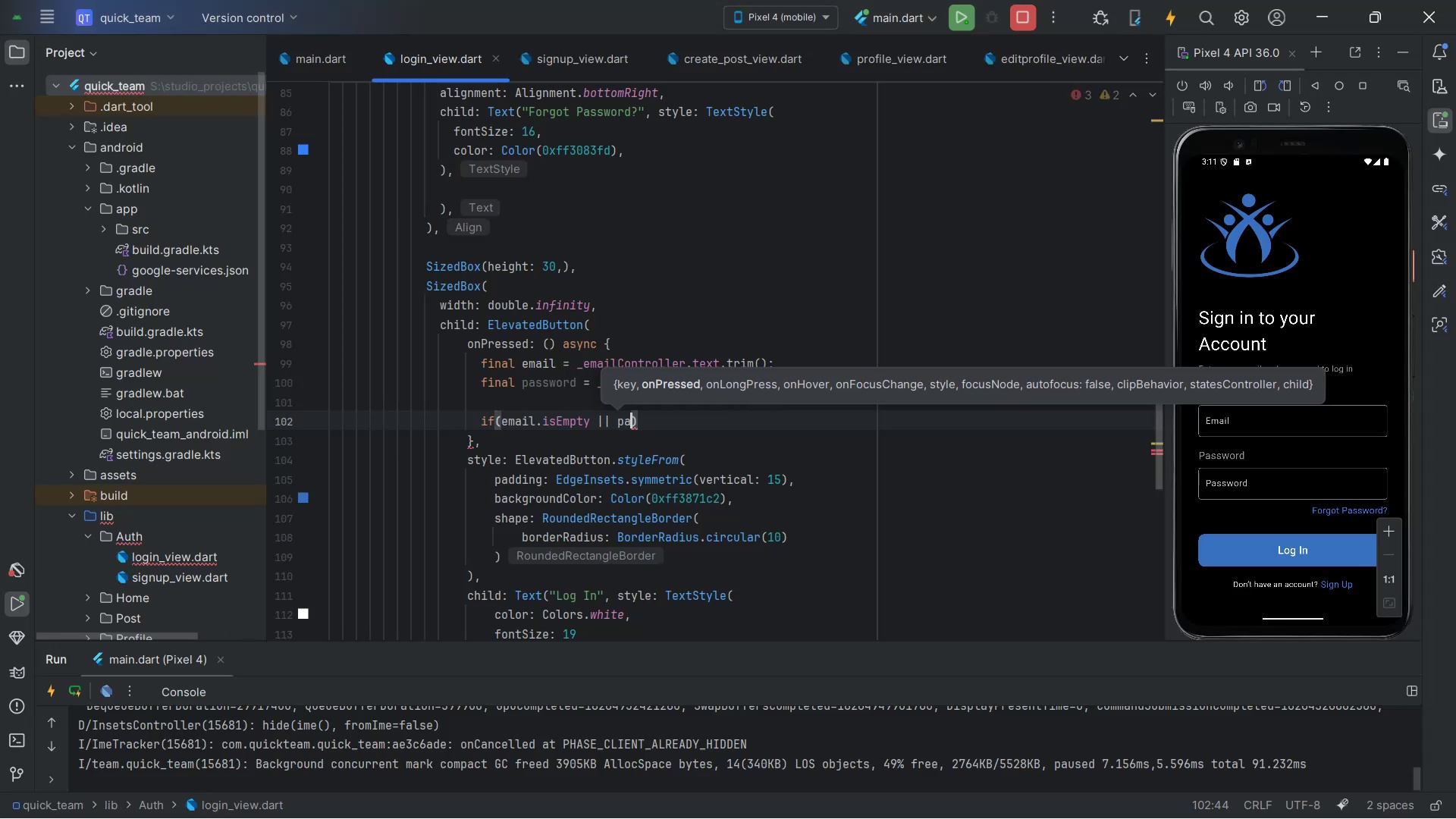 
key(Enter)
 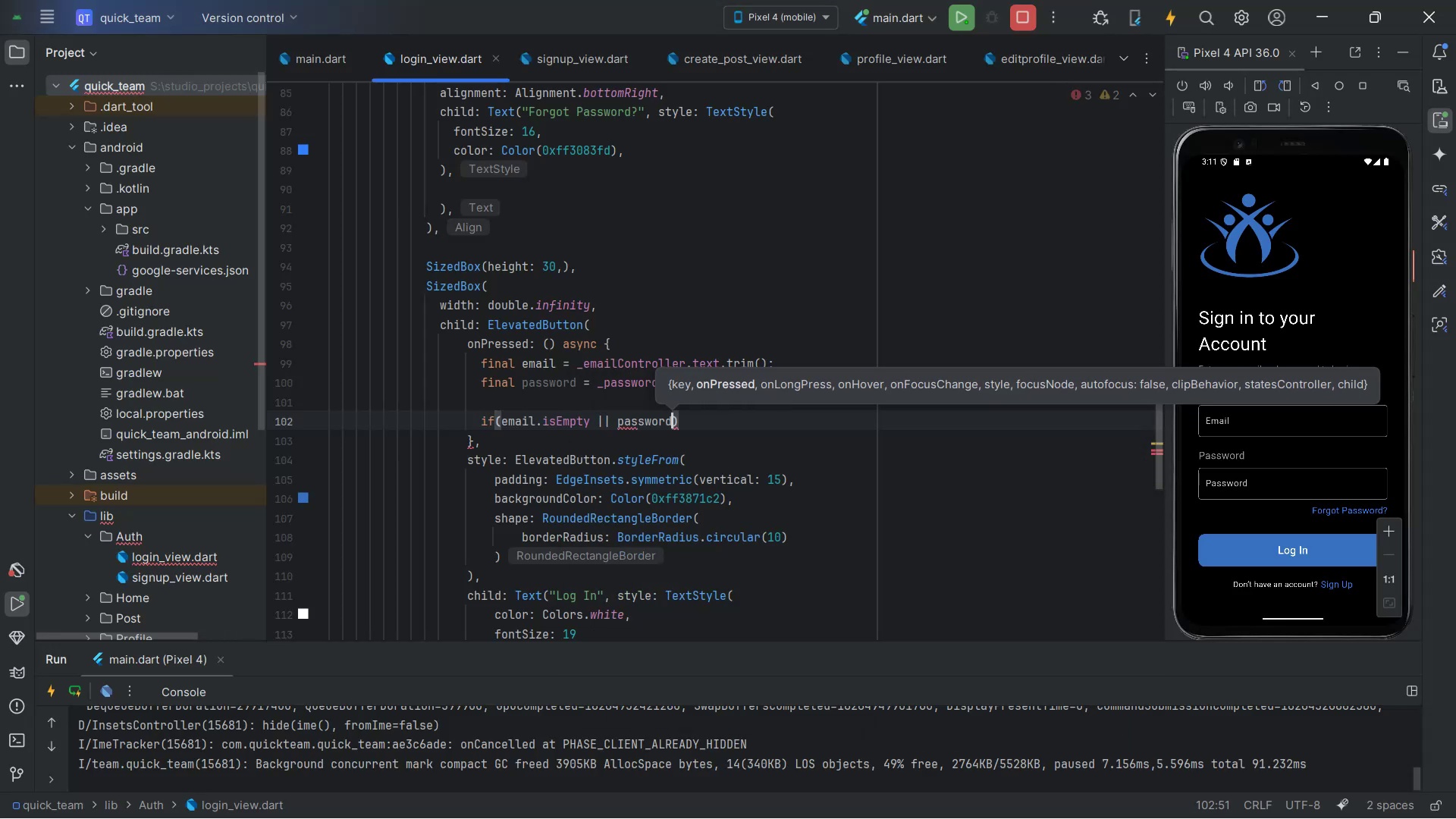 
type(.is)
 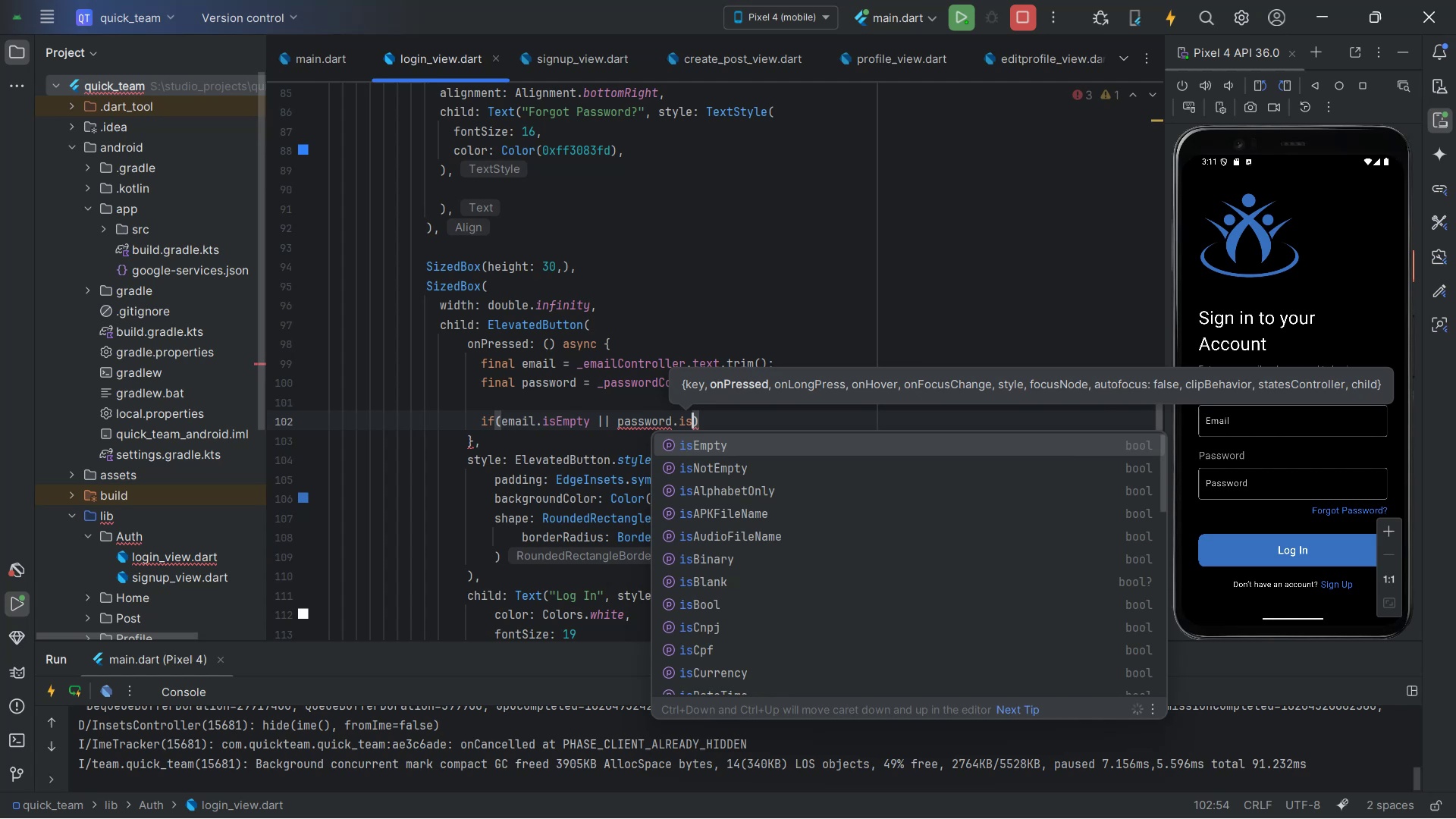 
key(Enter)
 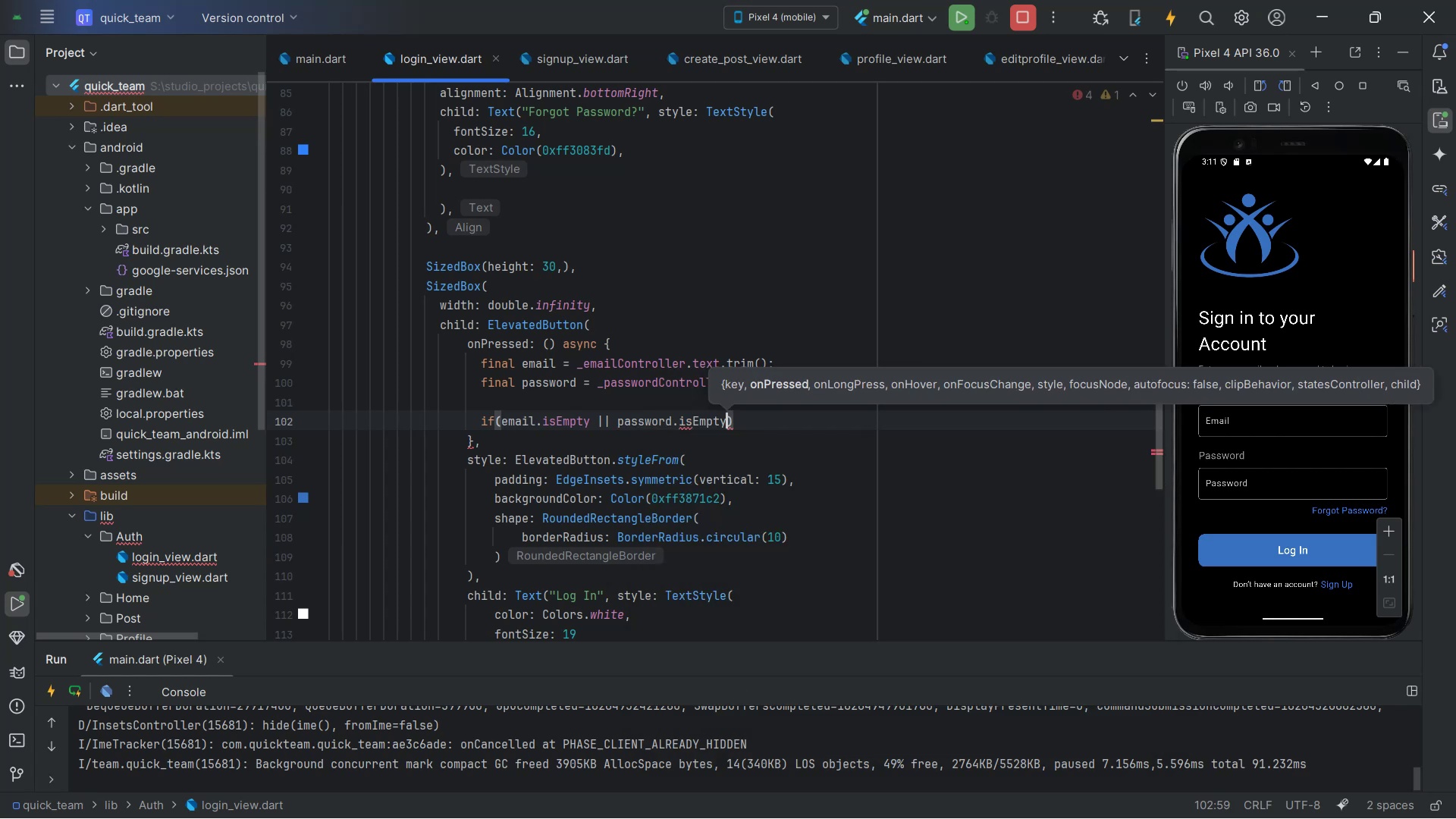 
key(ArrowRight)
 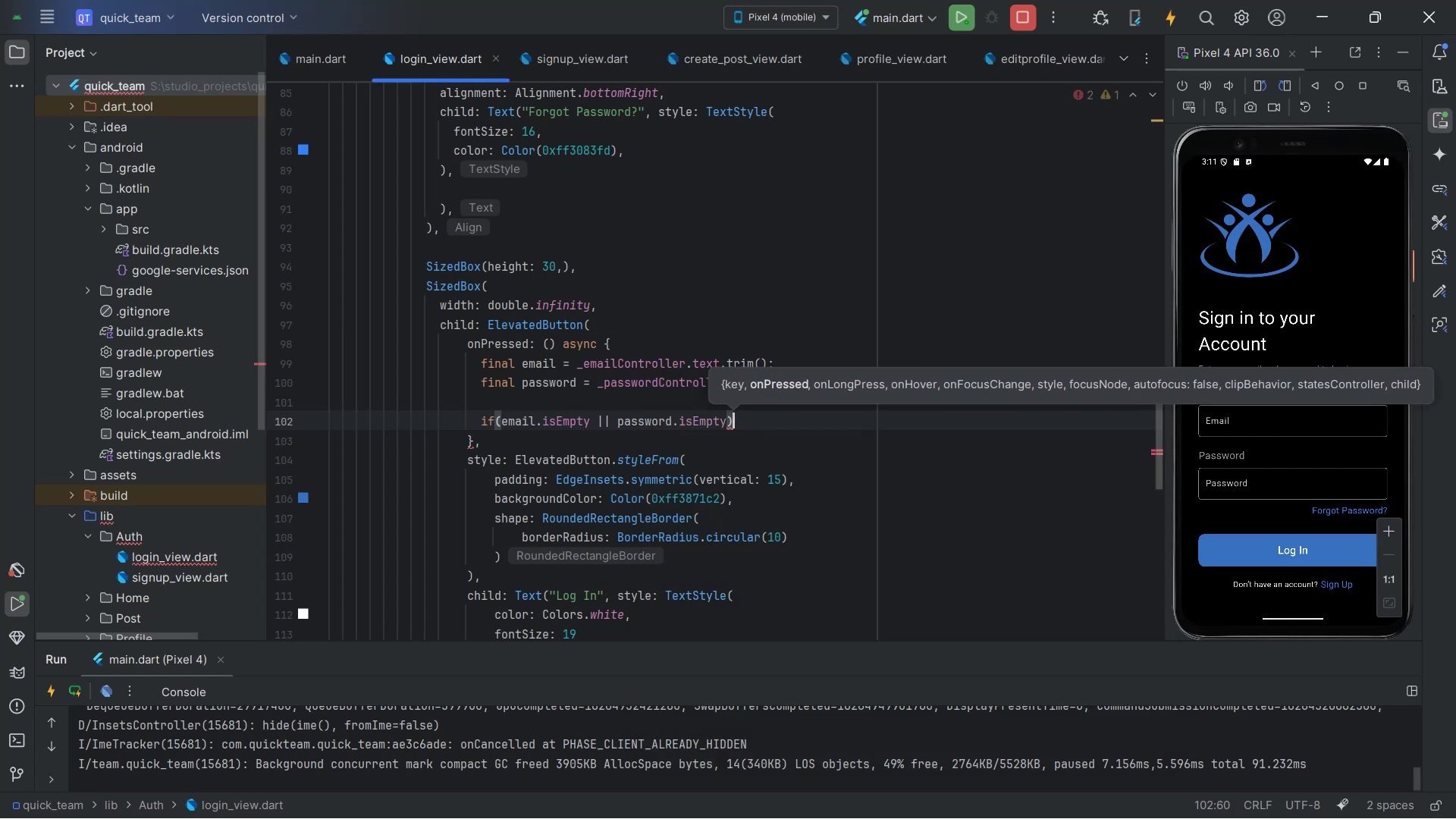 
key(Shift+ShiftLeft)
 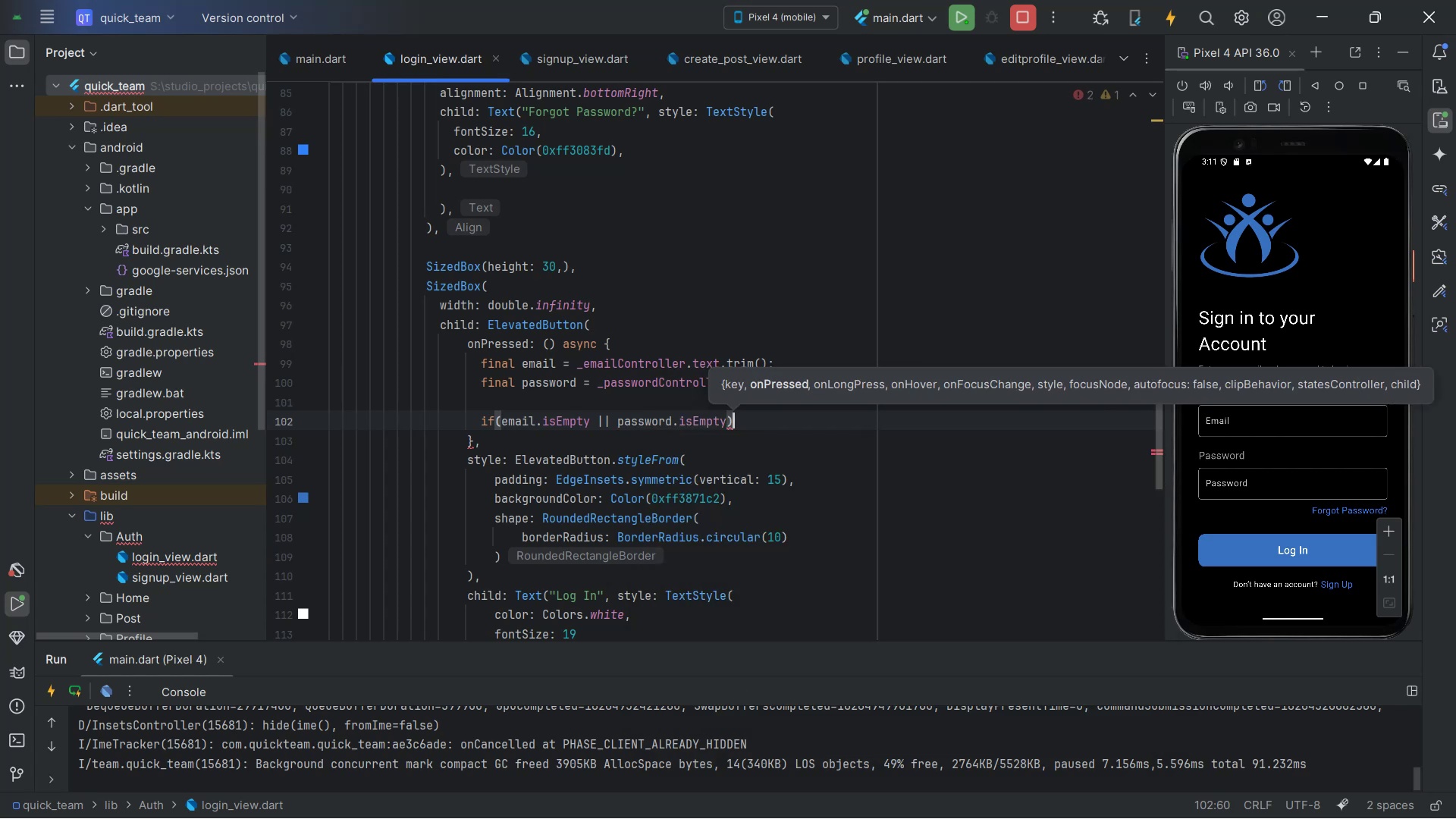 
key(Shift+BracketLeft)
 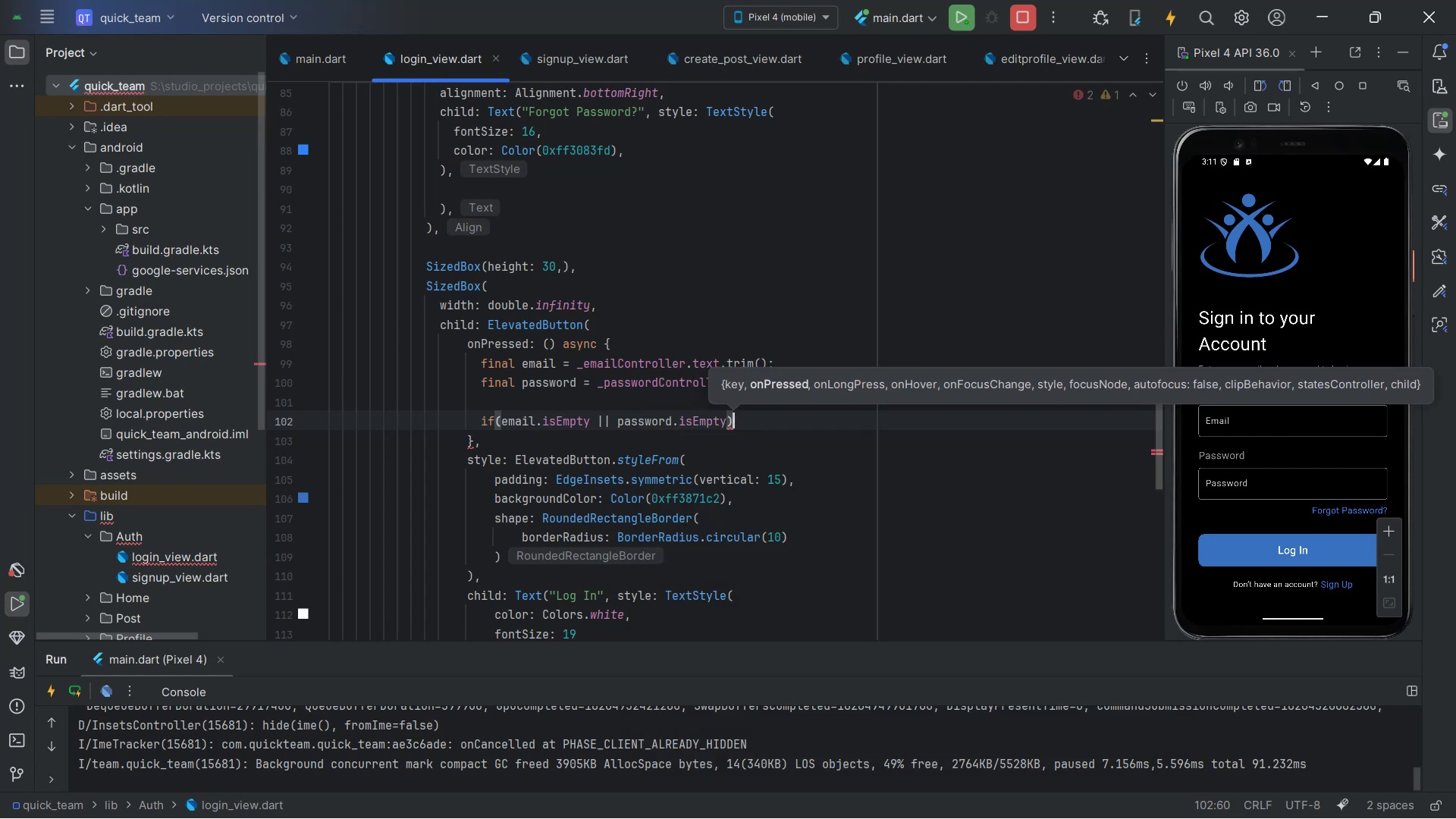 
key(Shift+Enter)
 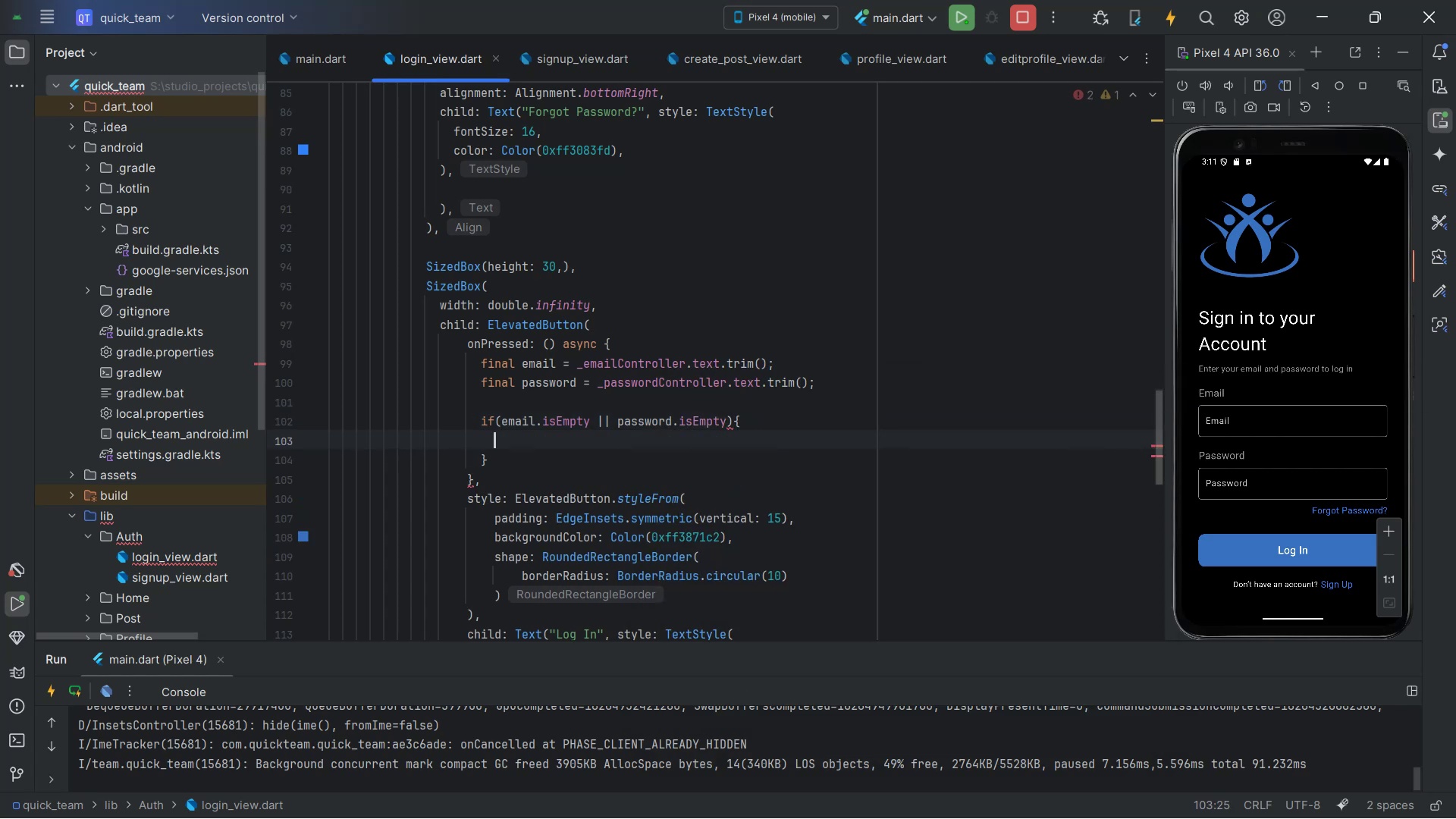 
key(Alt+AltLeft)
 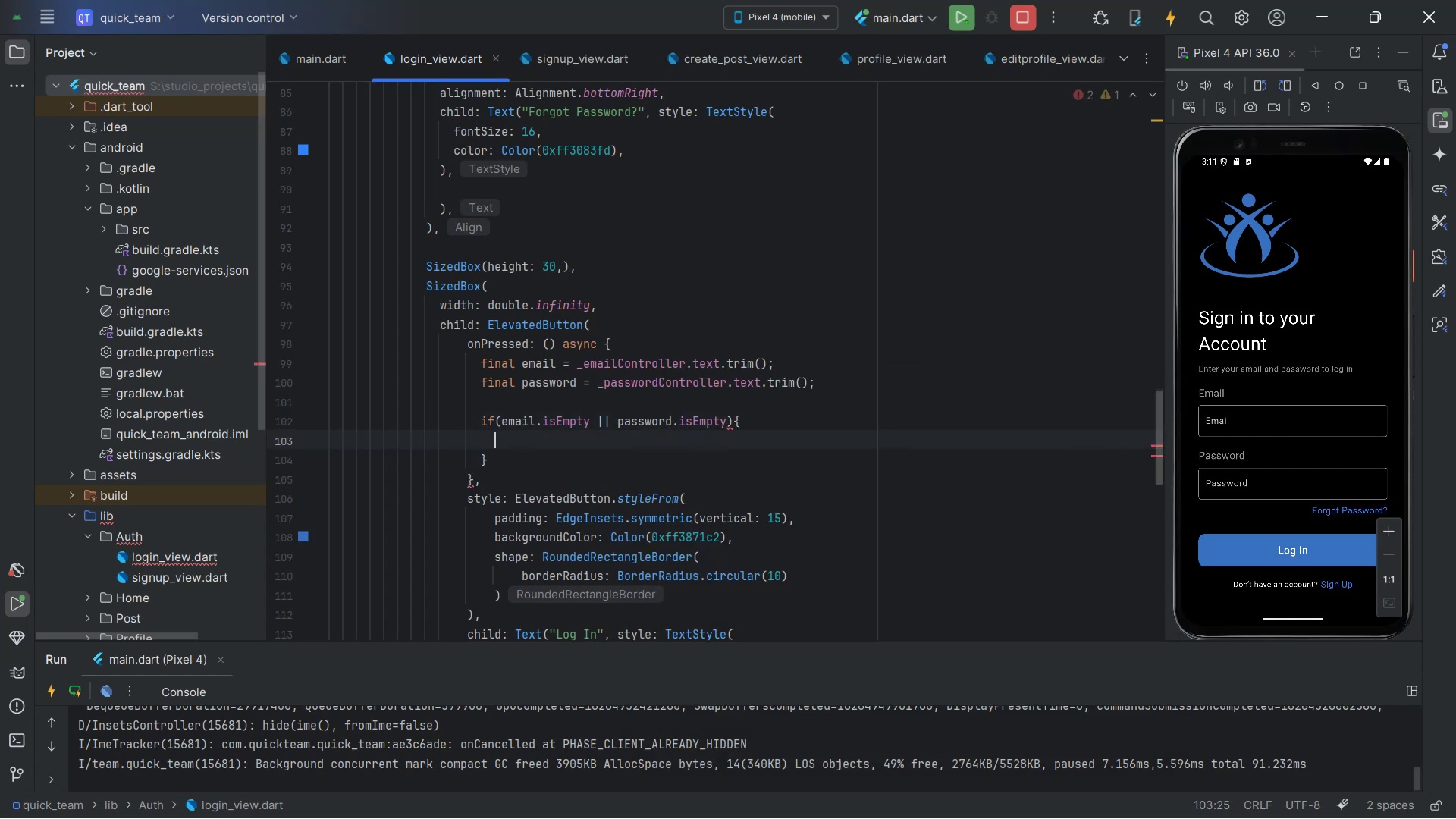 
key(Alt+Tab)
 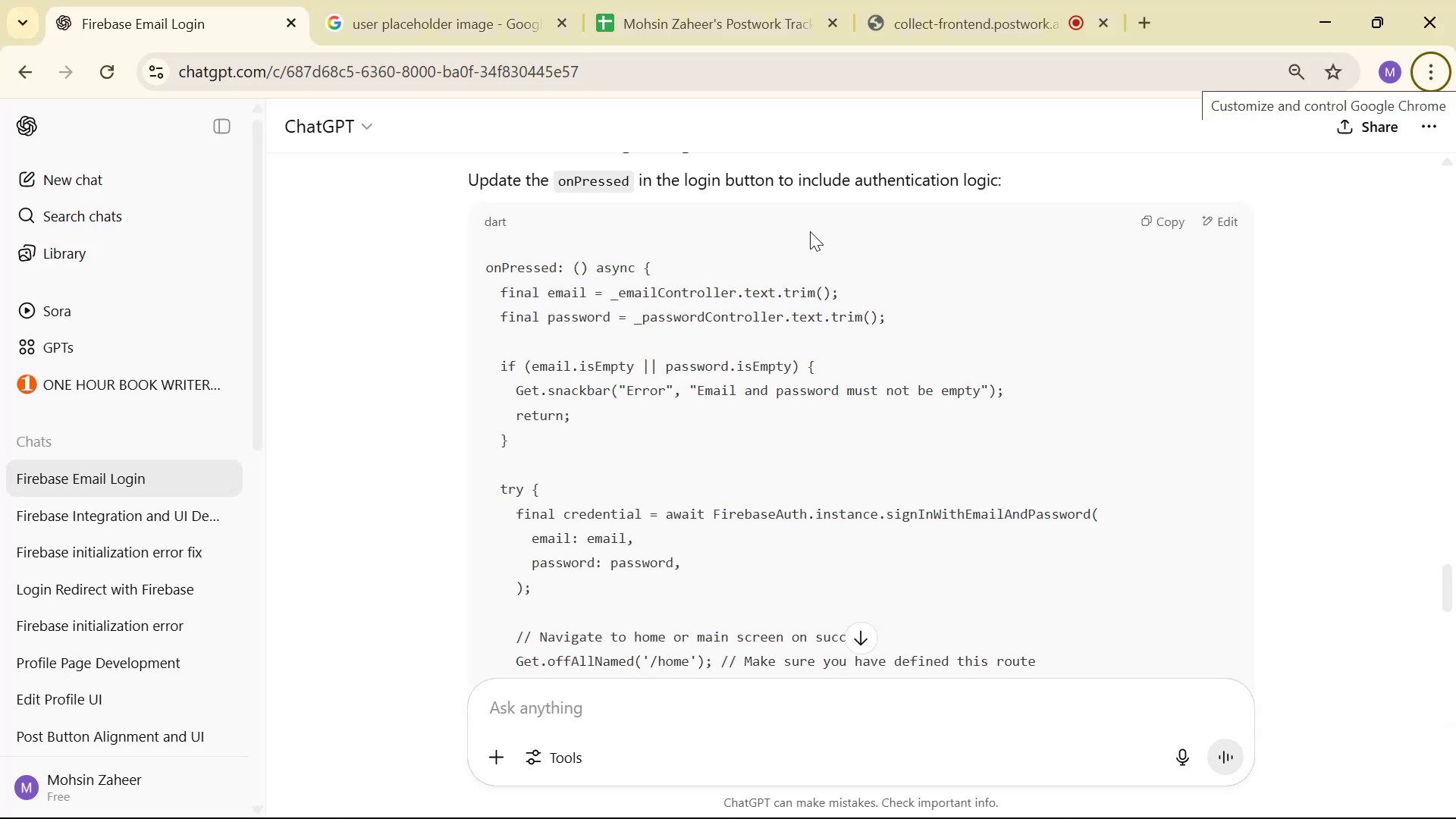 
key(Alt+AltLeft)
 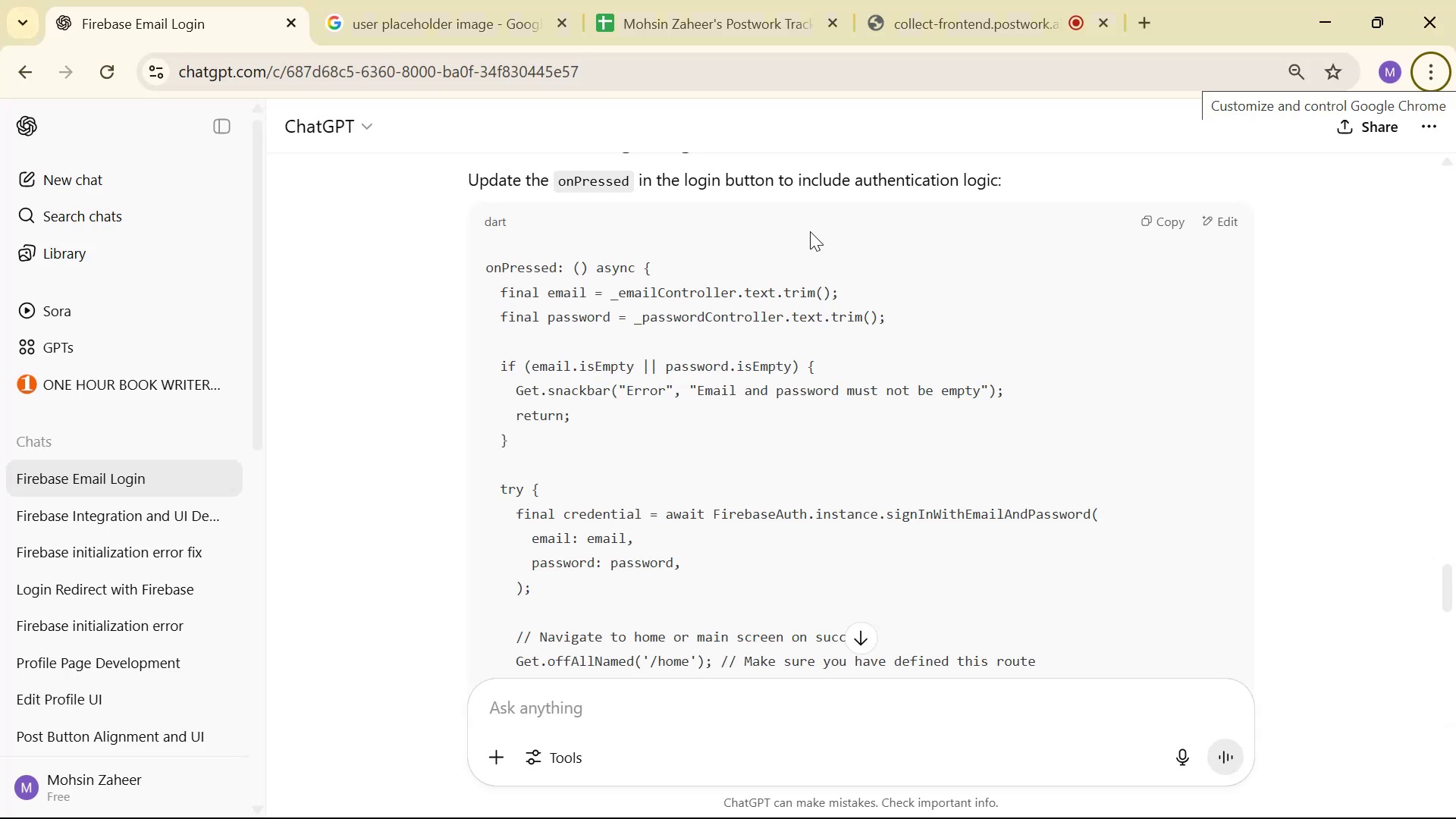 
key(Tab)
type(Get.sn)
 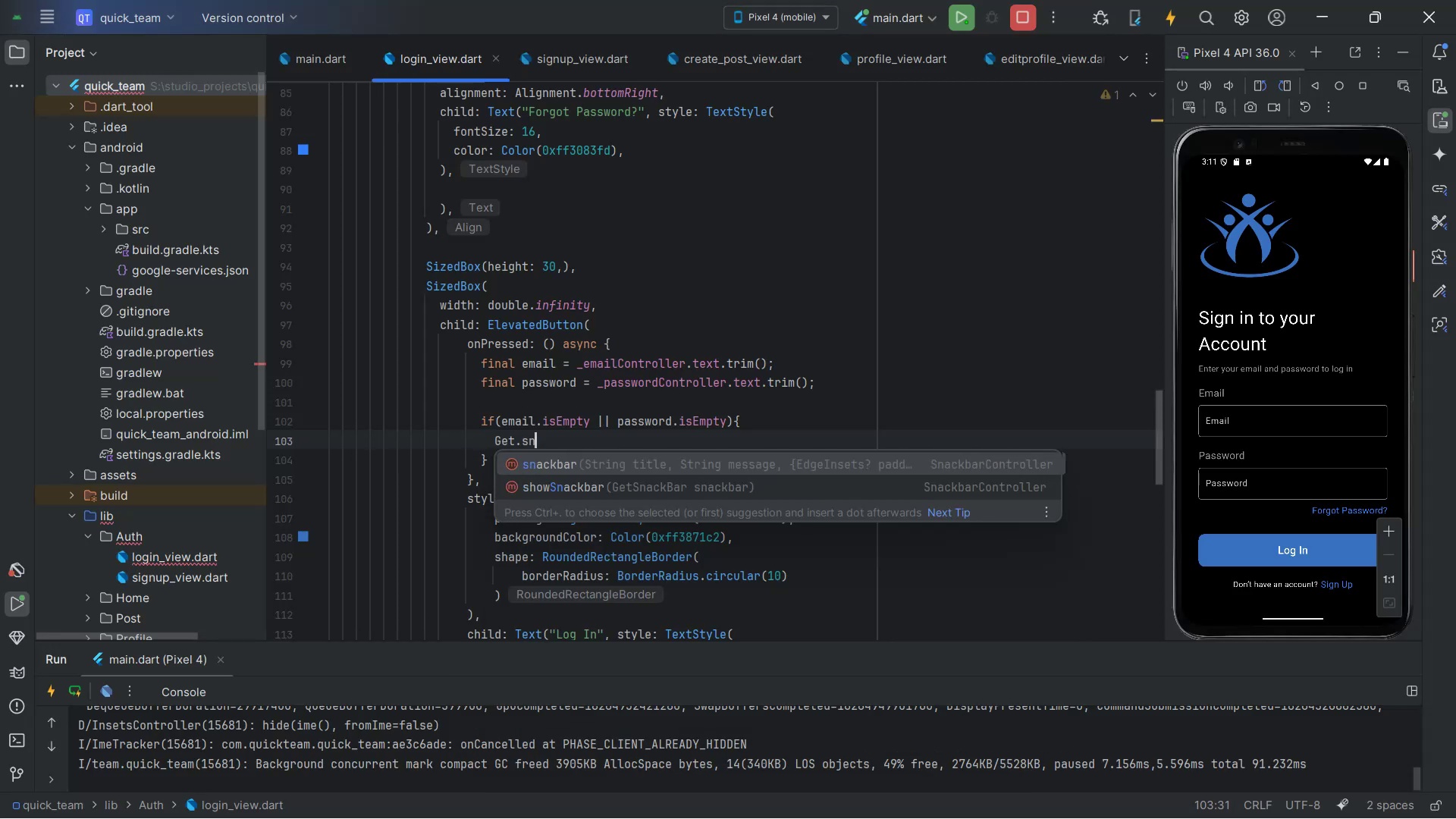 
key(Enter)
 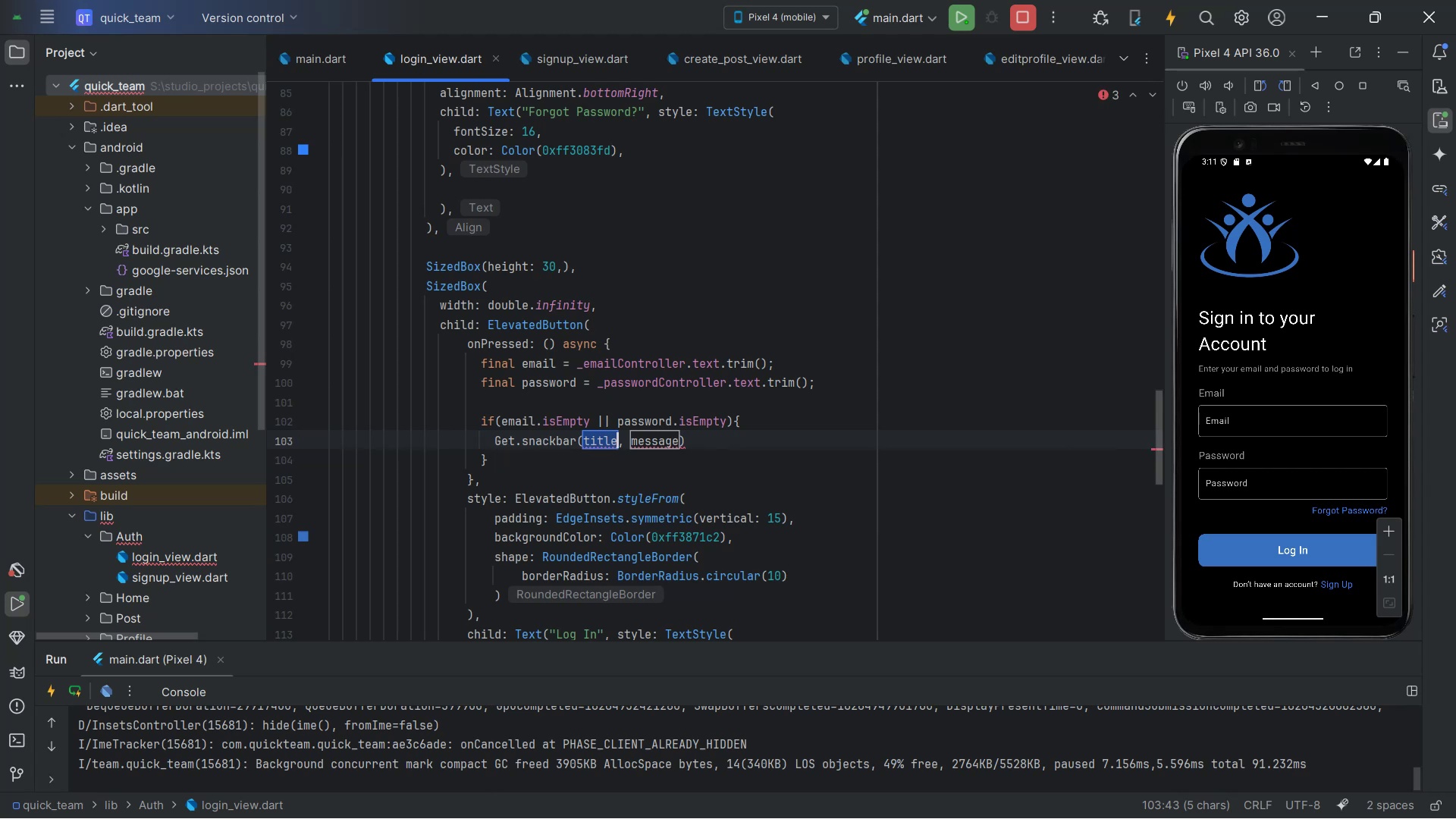 
key(Alt+AltLeft)
 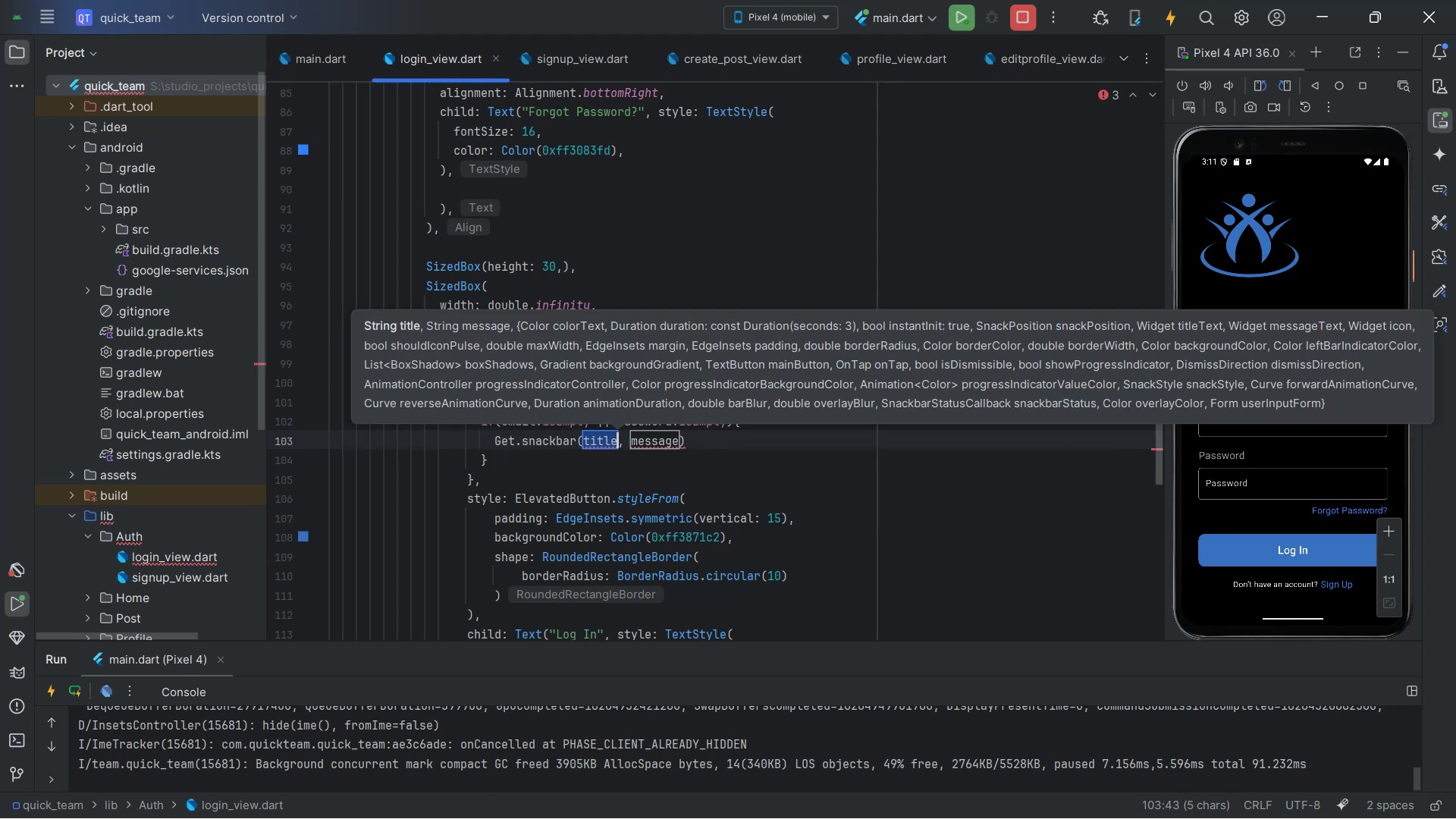 
key(Alt+Tab)
 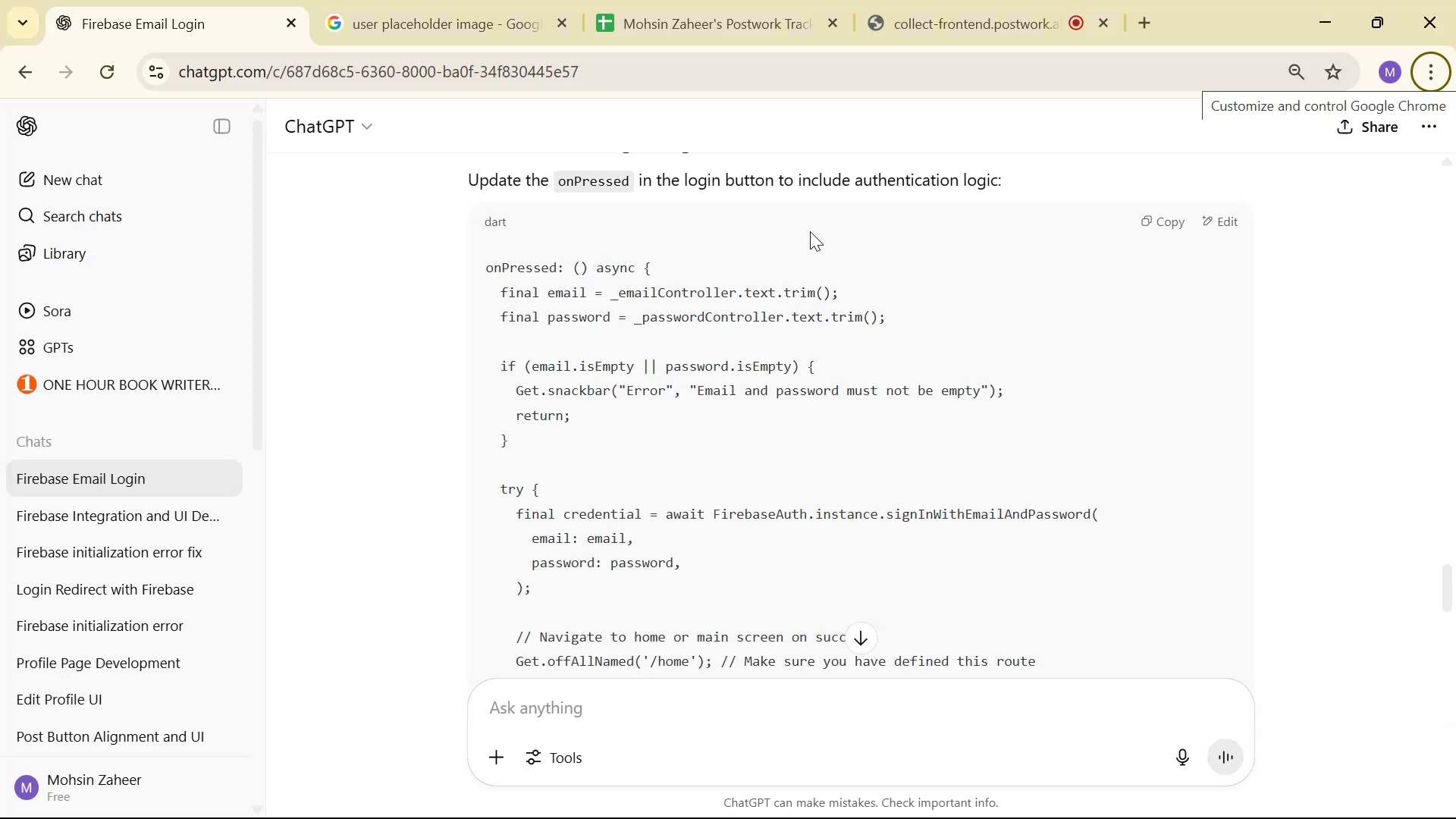 
key(Alt+AltLeft)
 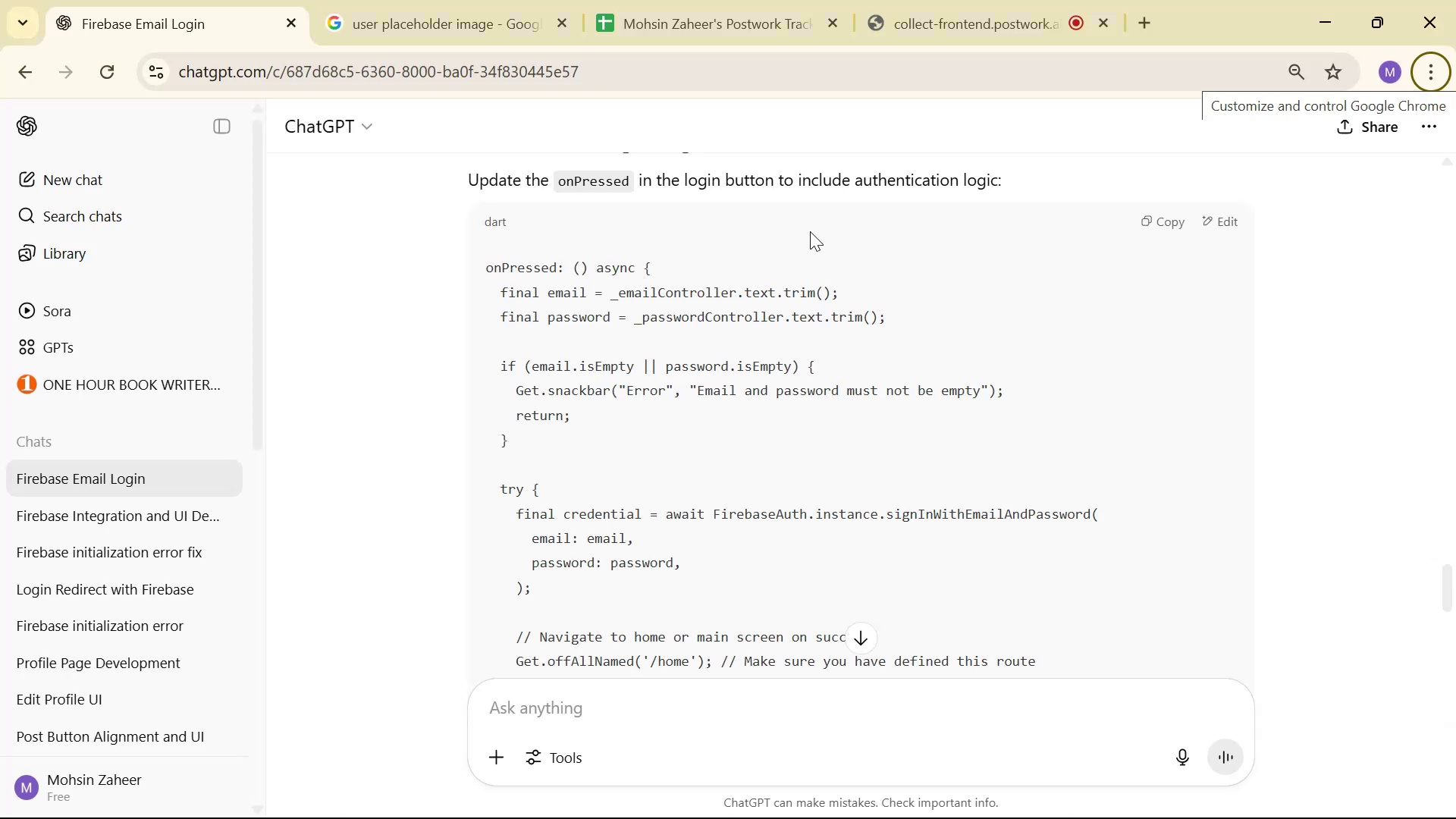 
key(Tab)
key(Backspace)
type("Error)
 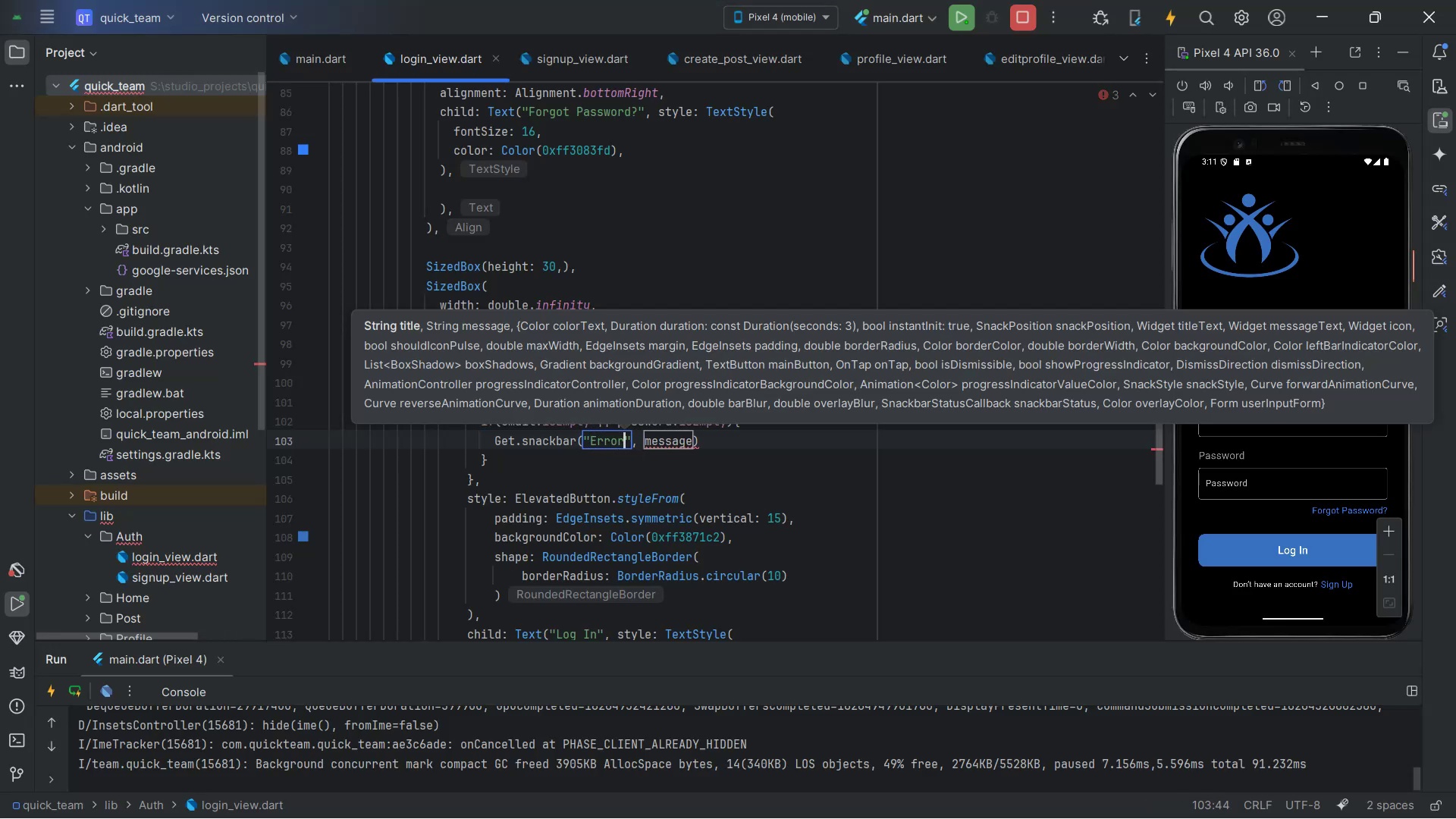 
hold_key(key=ArrowRight, duration=0.74)
 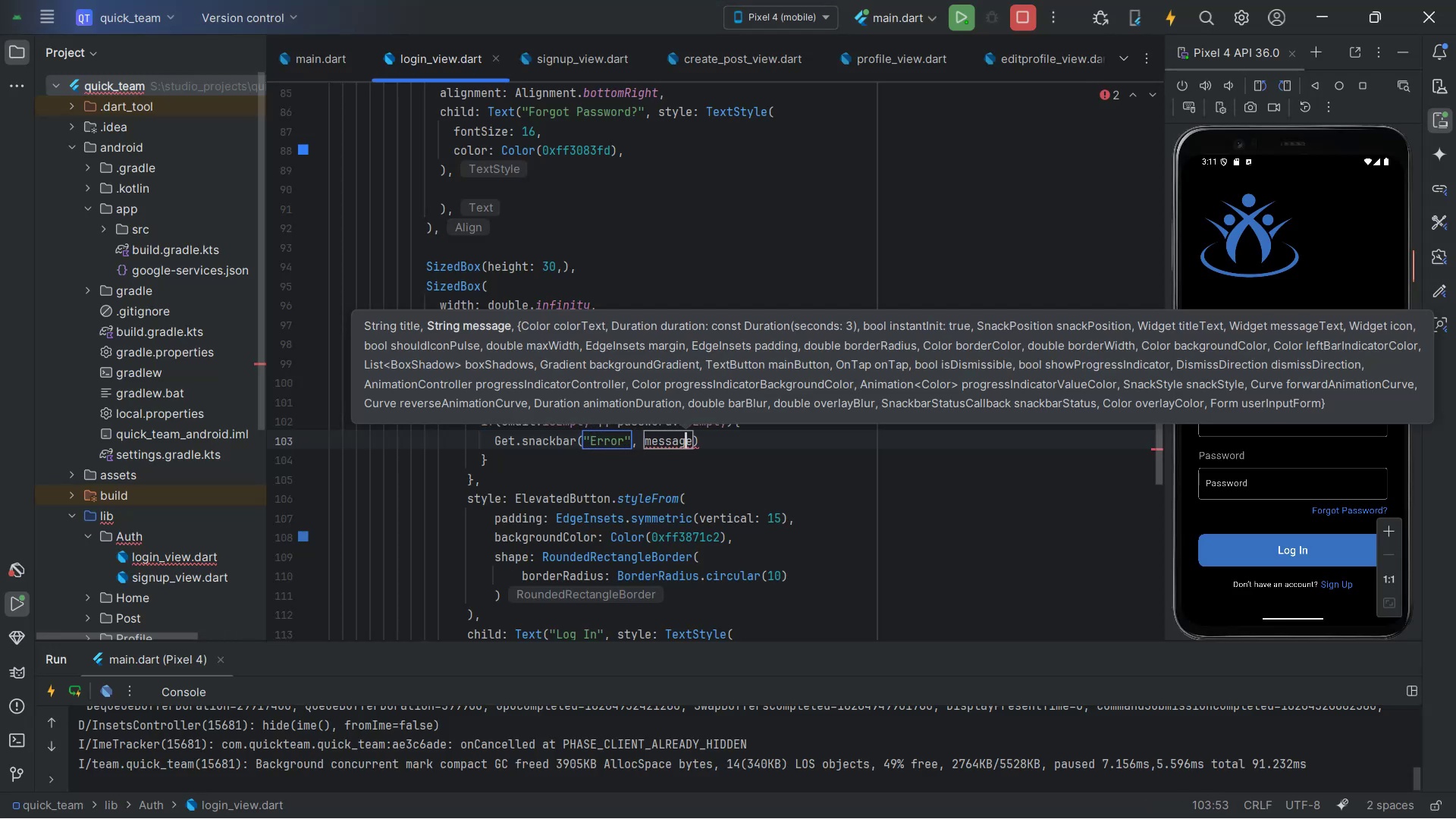 
key(ArrowRight)
 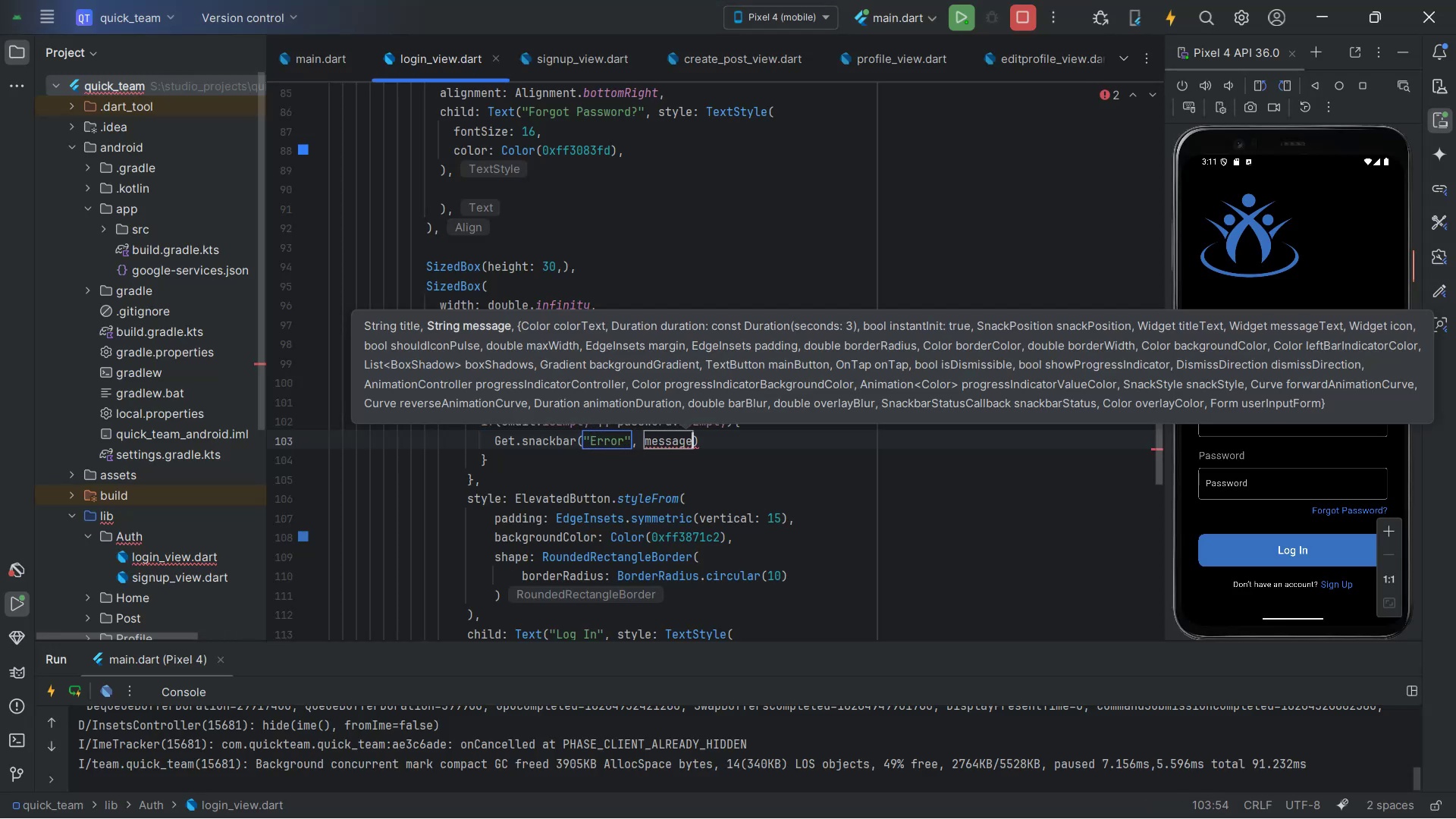 
key(Backspace)
 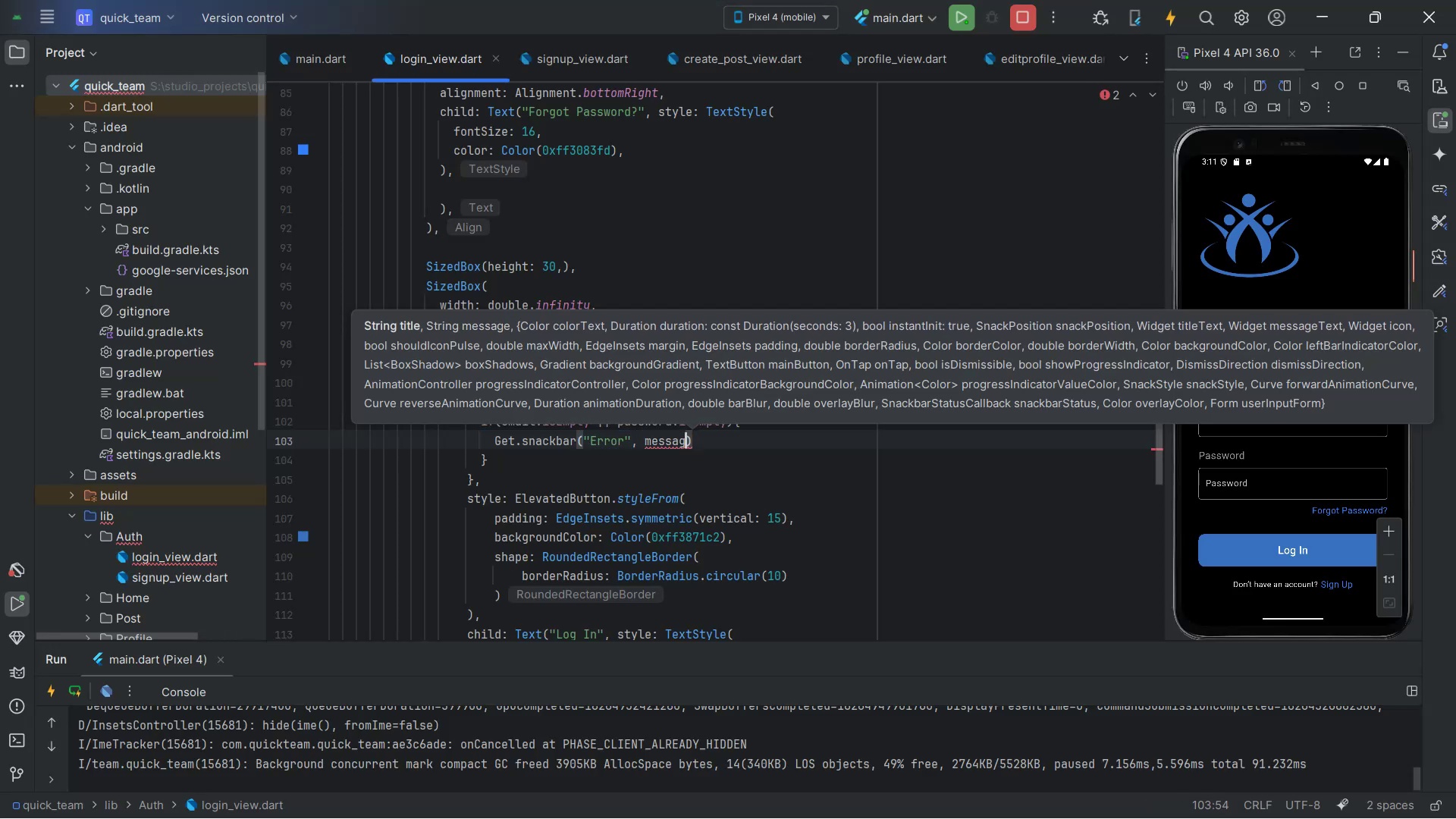 
key(Backspace)
 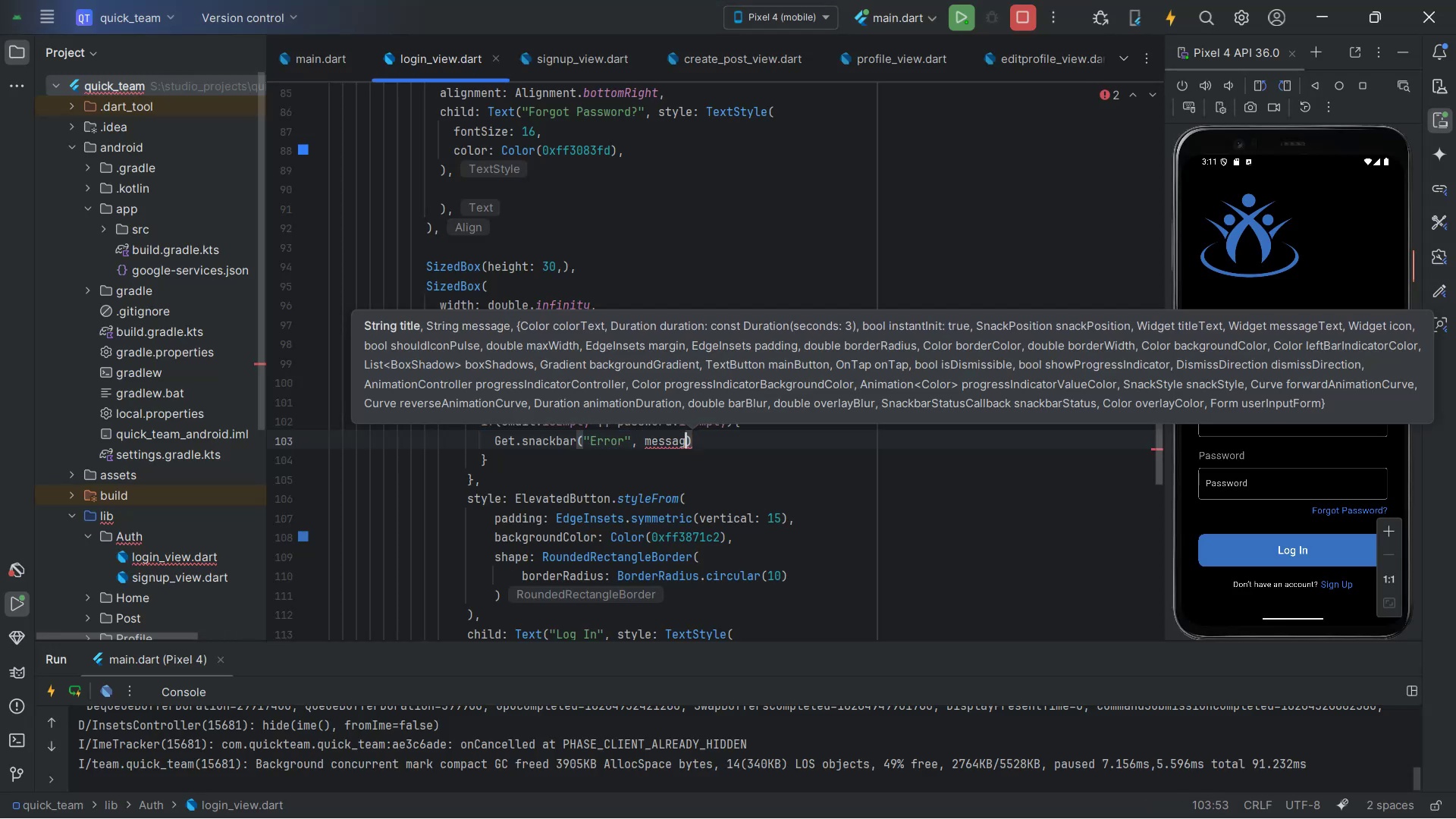 
key(Backspace)
 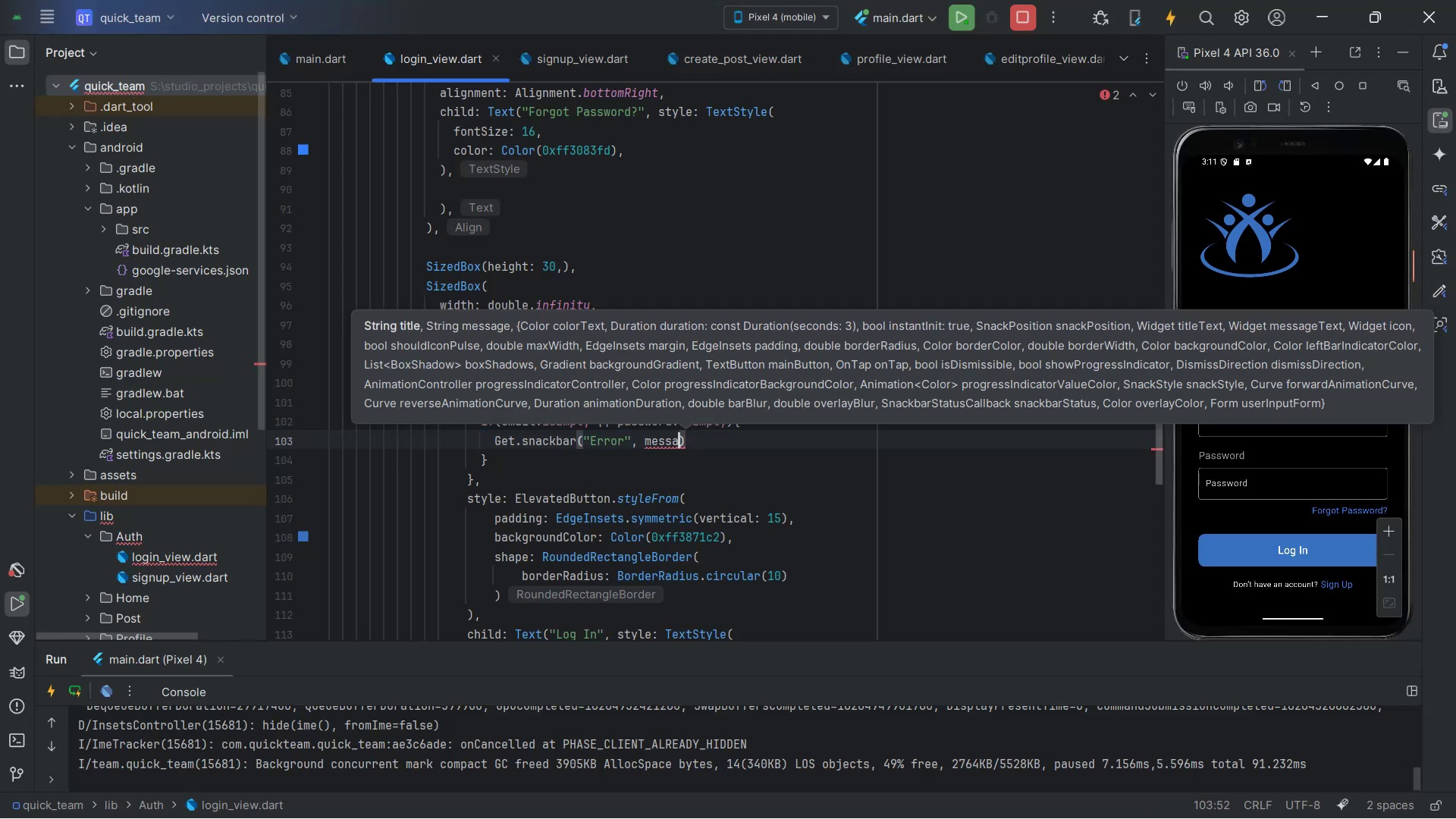 
key(Backspace)
 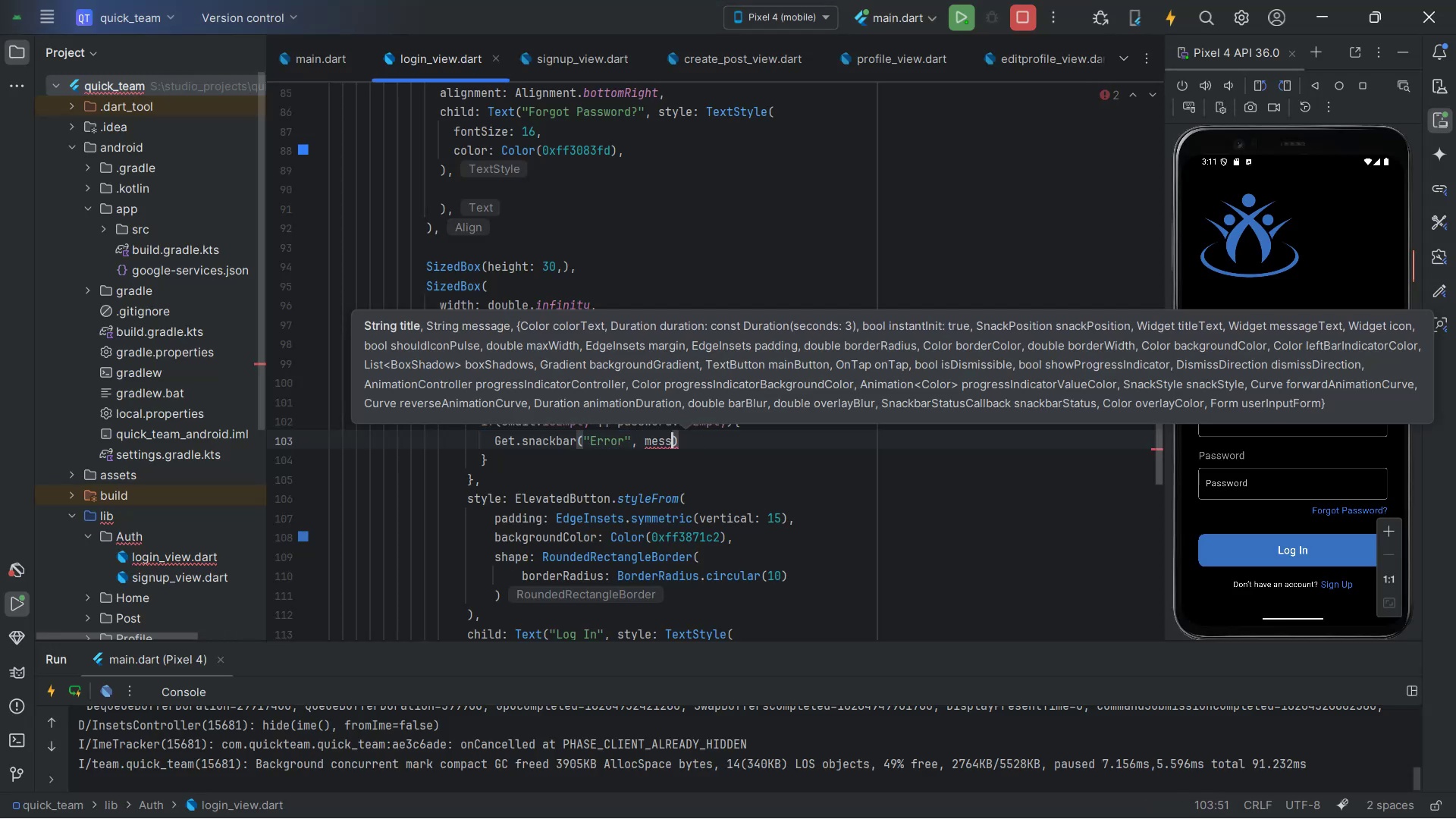 
key(Backspace)
 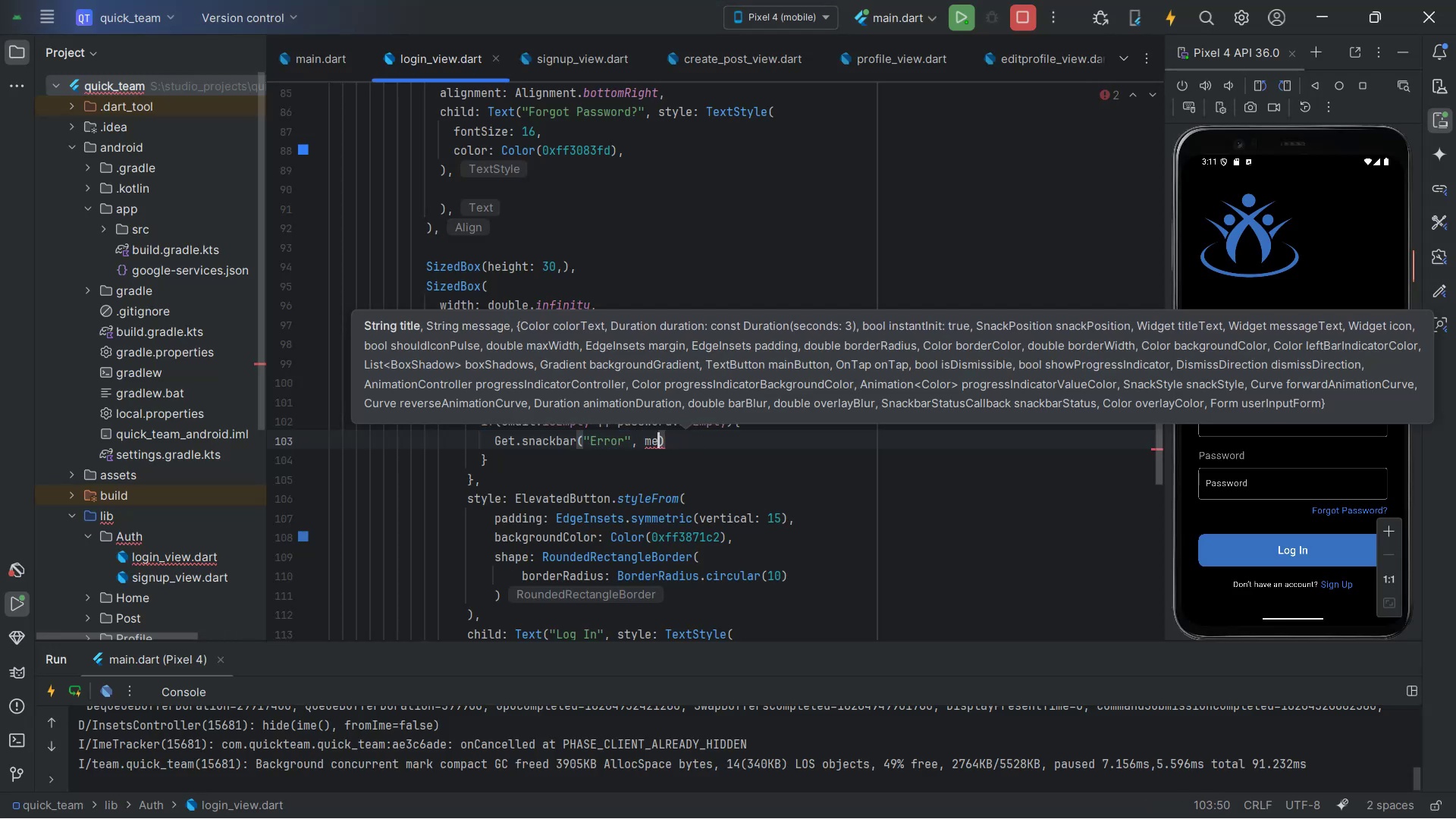 
key(Backspace)
 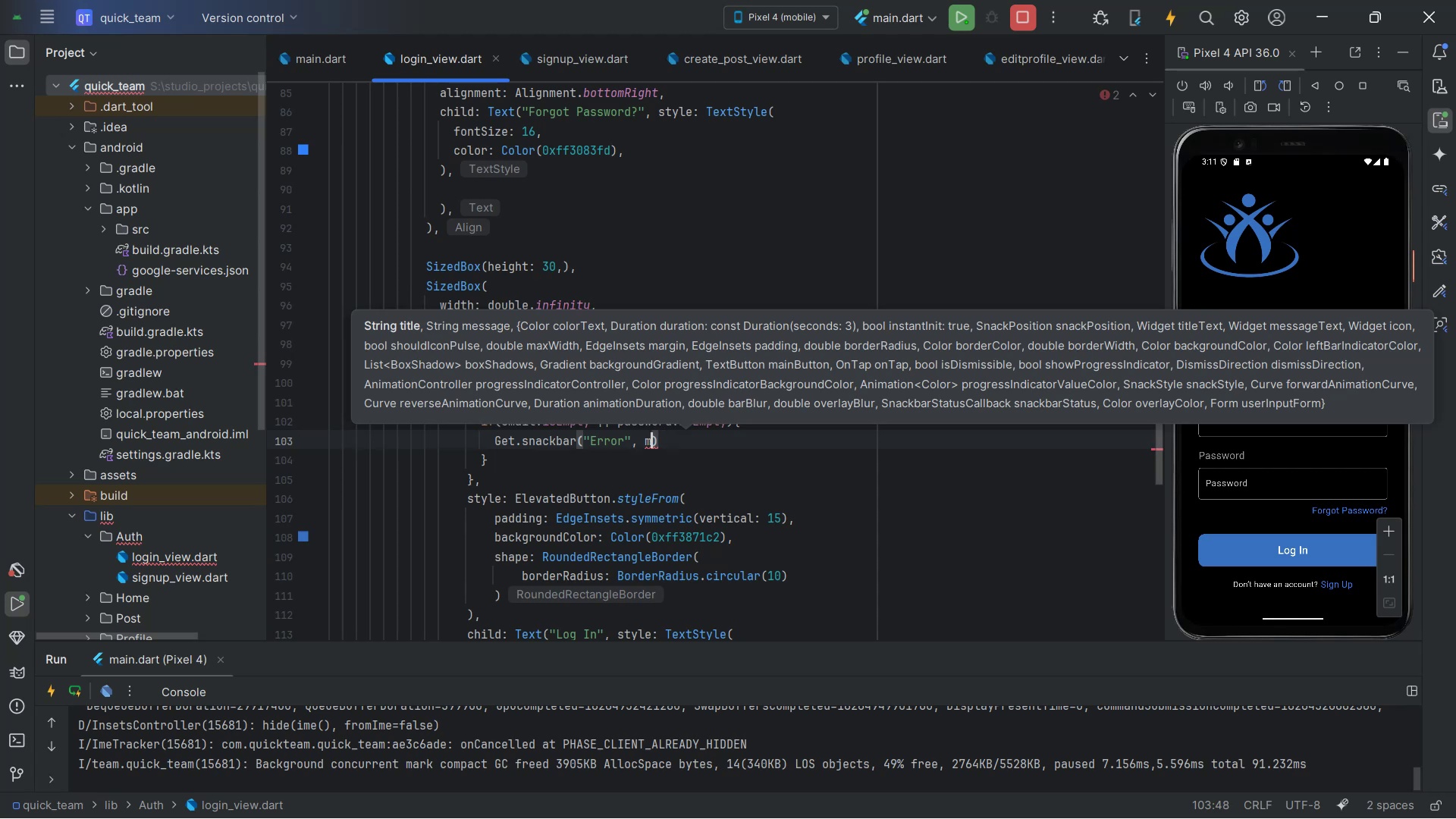 
key(Backspace)
 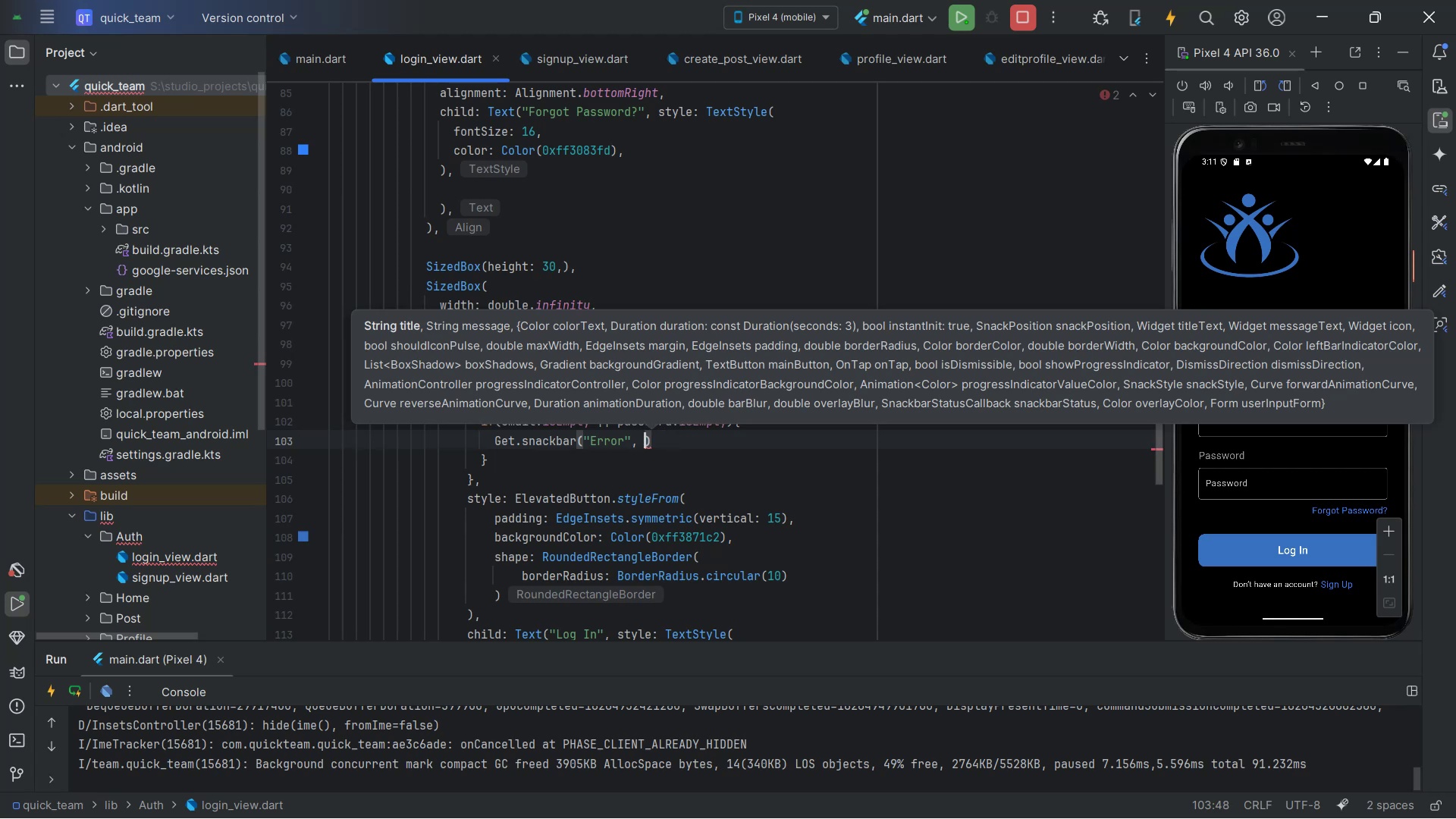 
key(Shift+Quote)
 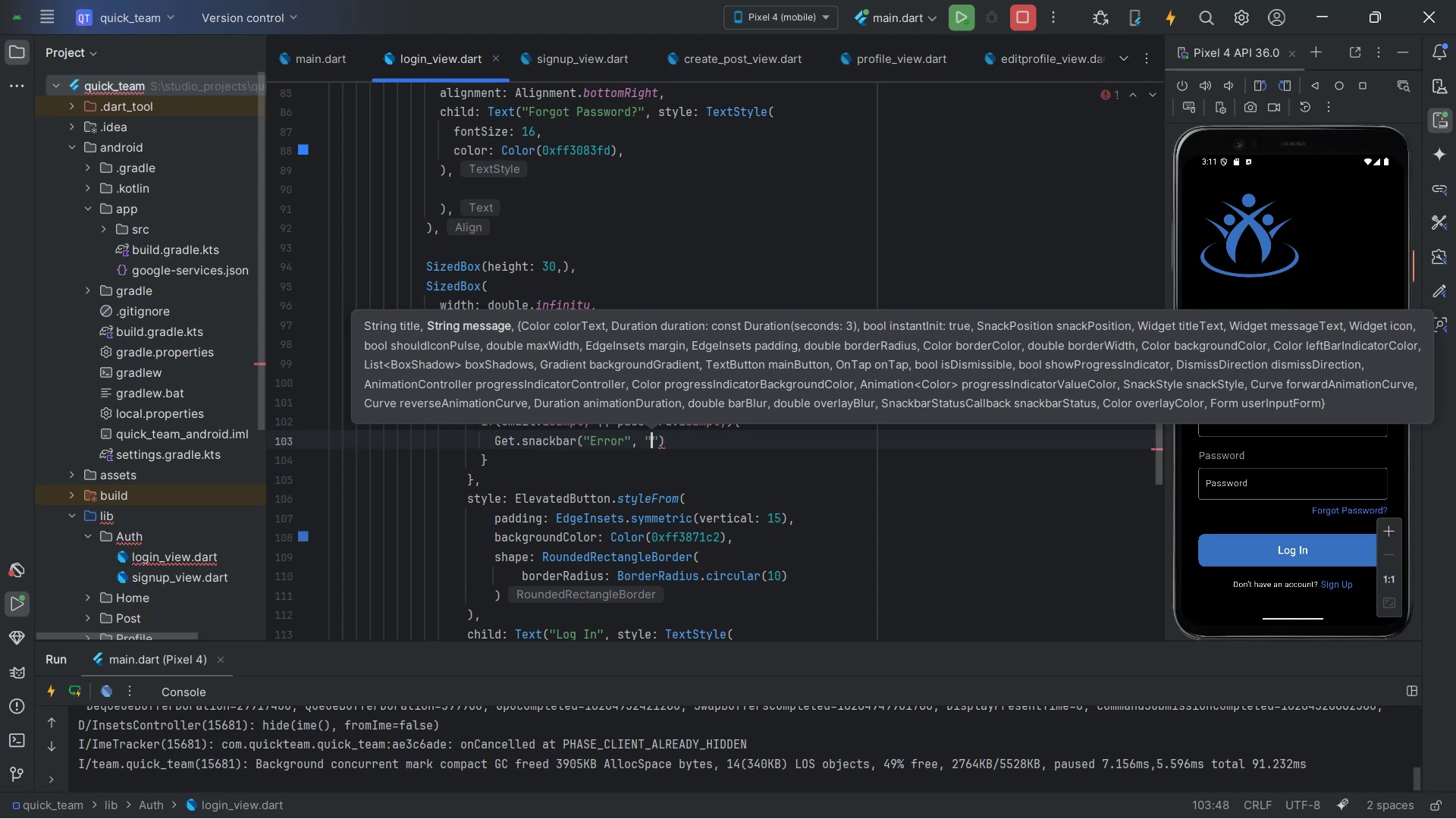 
key(Alt+AltLeft)
 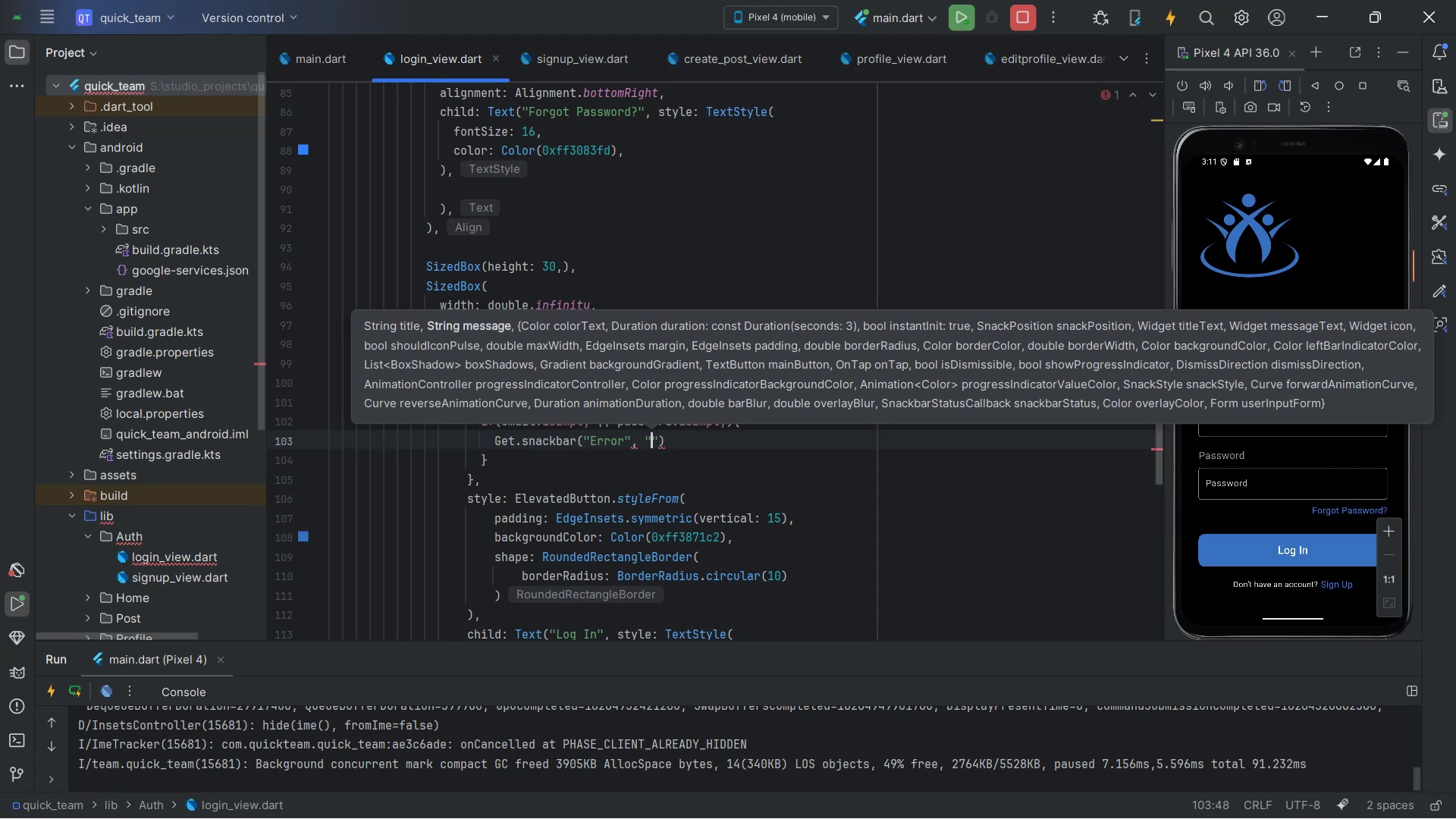 
key(Alt+Tab)
 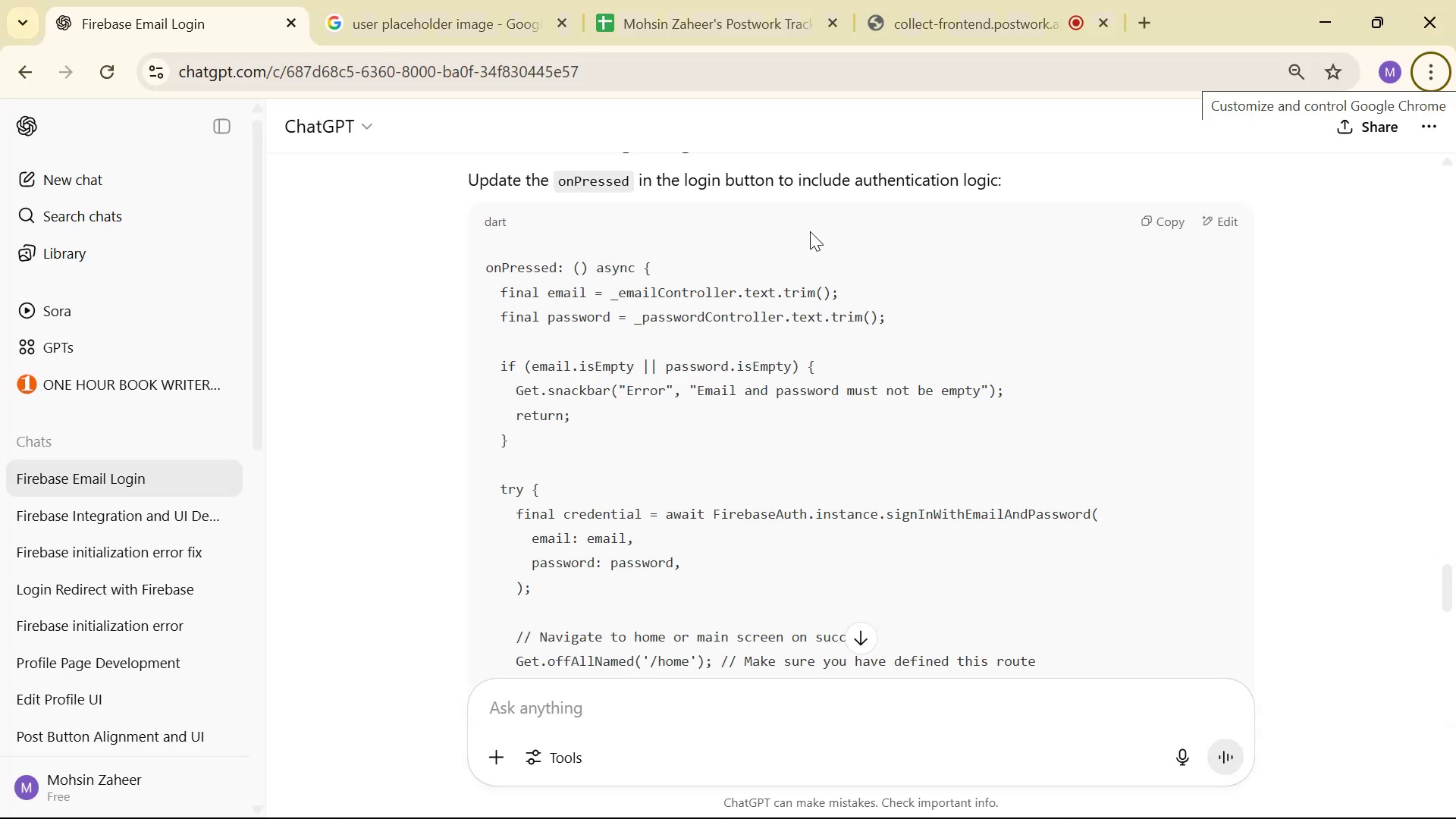 
key(Alt+AltLeft)
 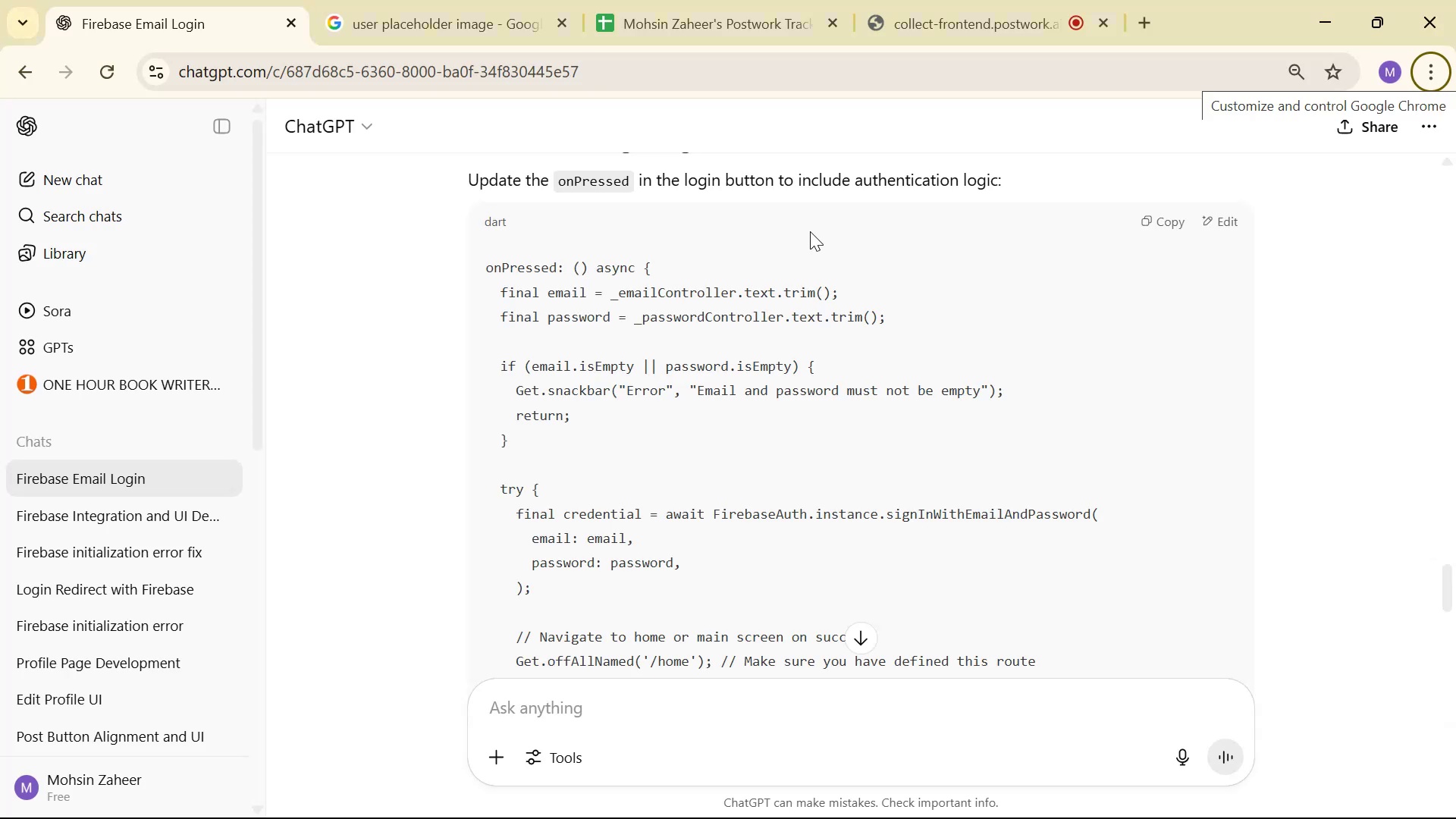 
key(Tab)
type(Email and Password must not be empl)
key(Backspace)
type(ty )
key(Backspace)
 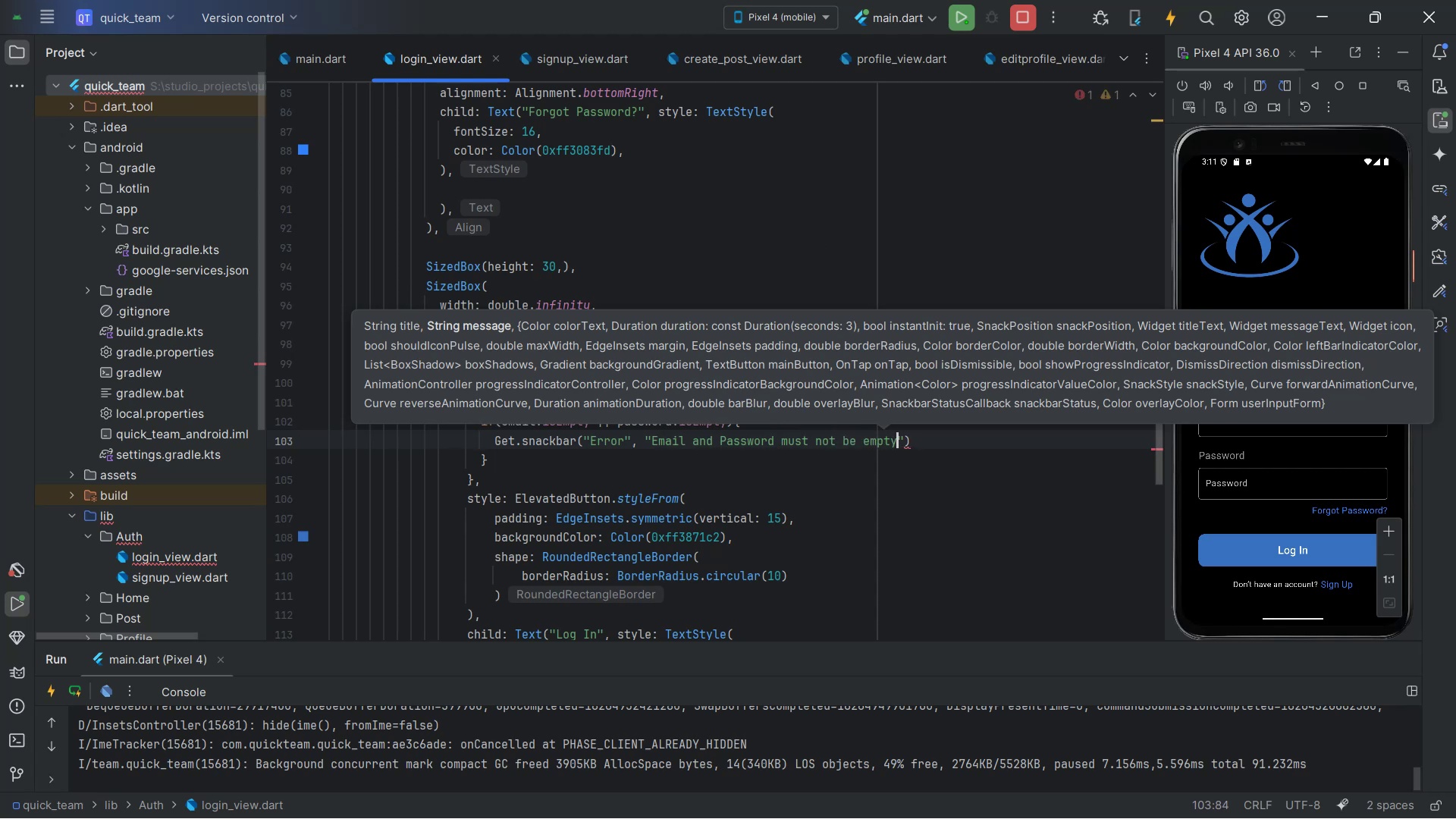 
key(ArrowRight)
 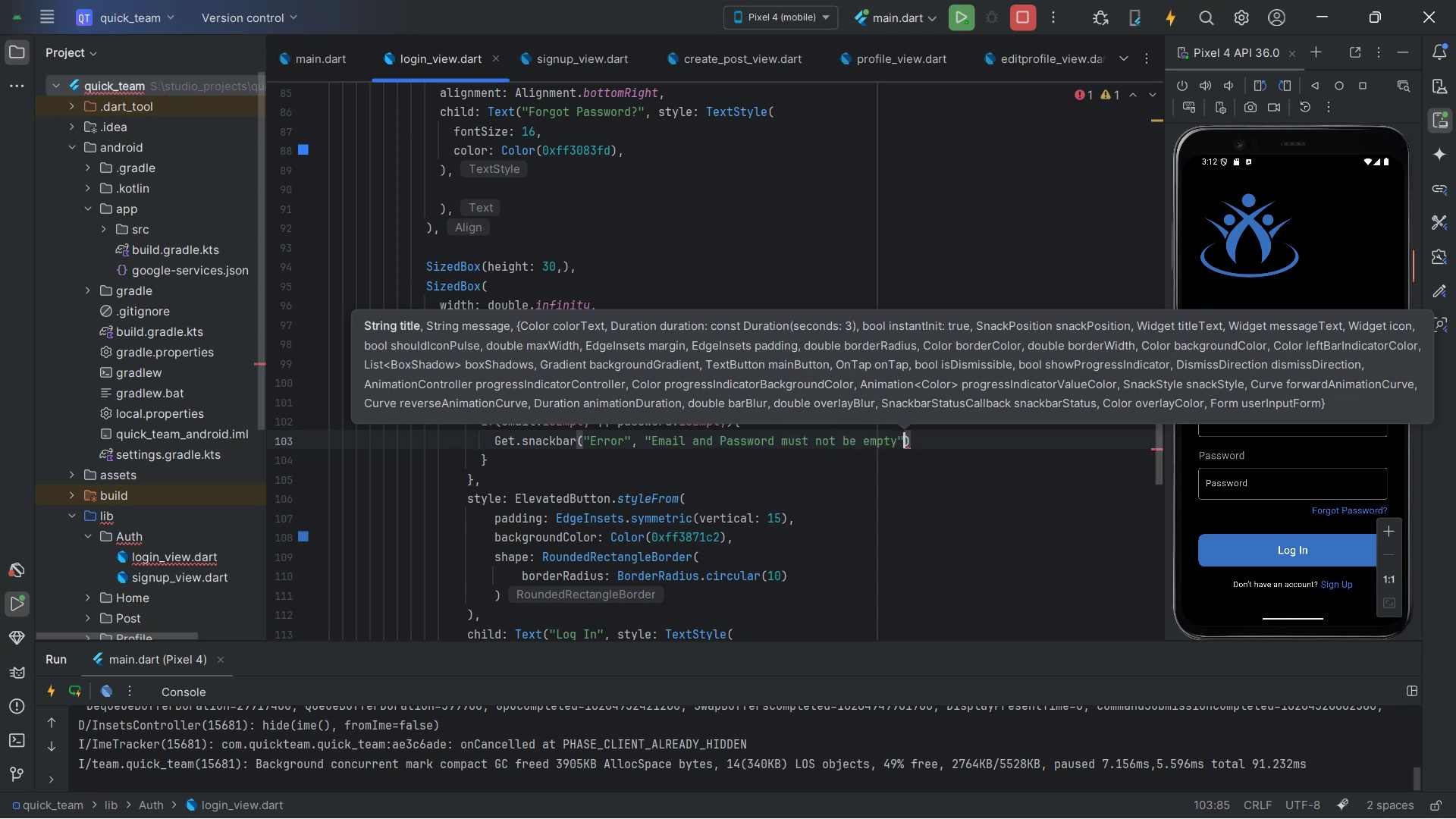 
key(ArrowRight)
 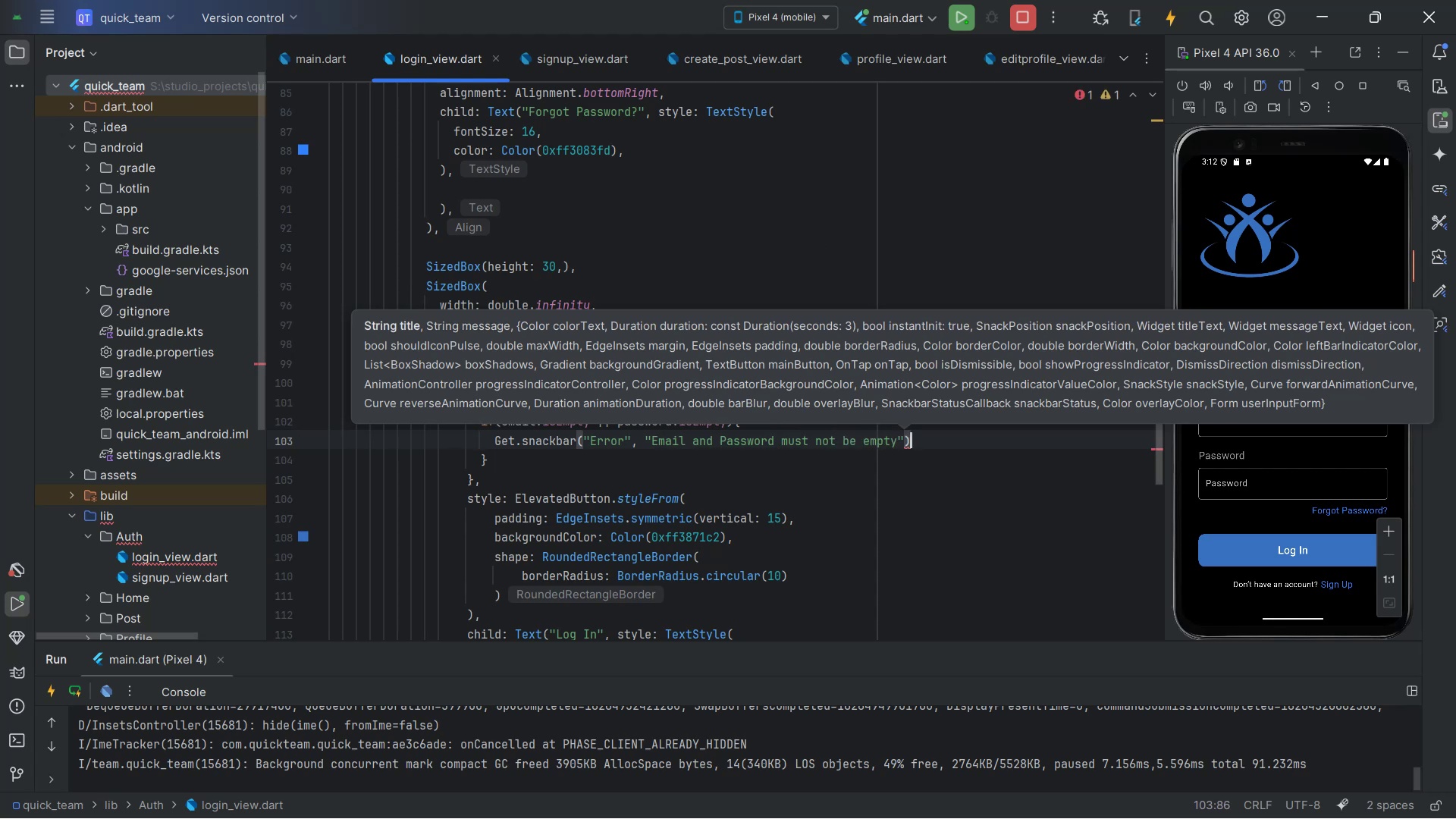 
key(Semicolon)
 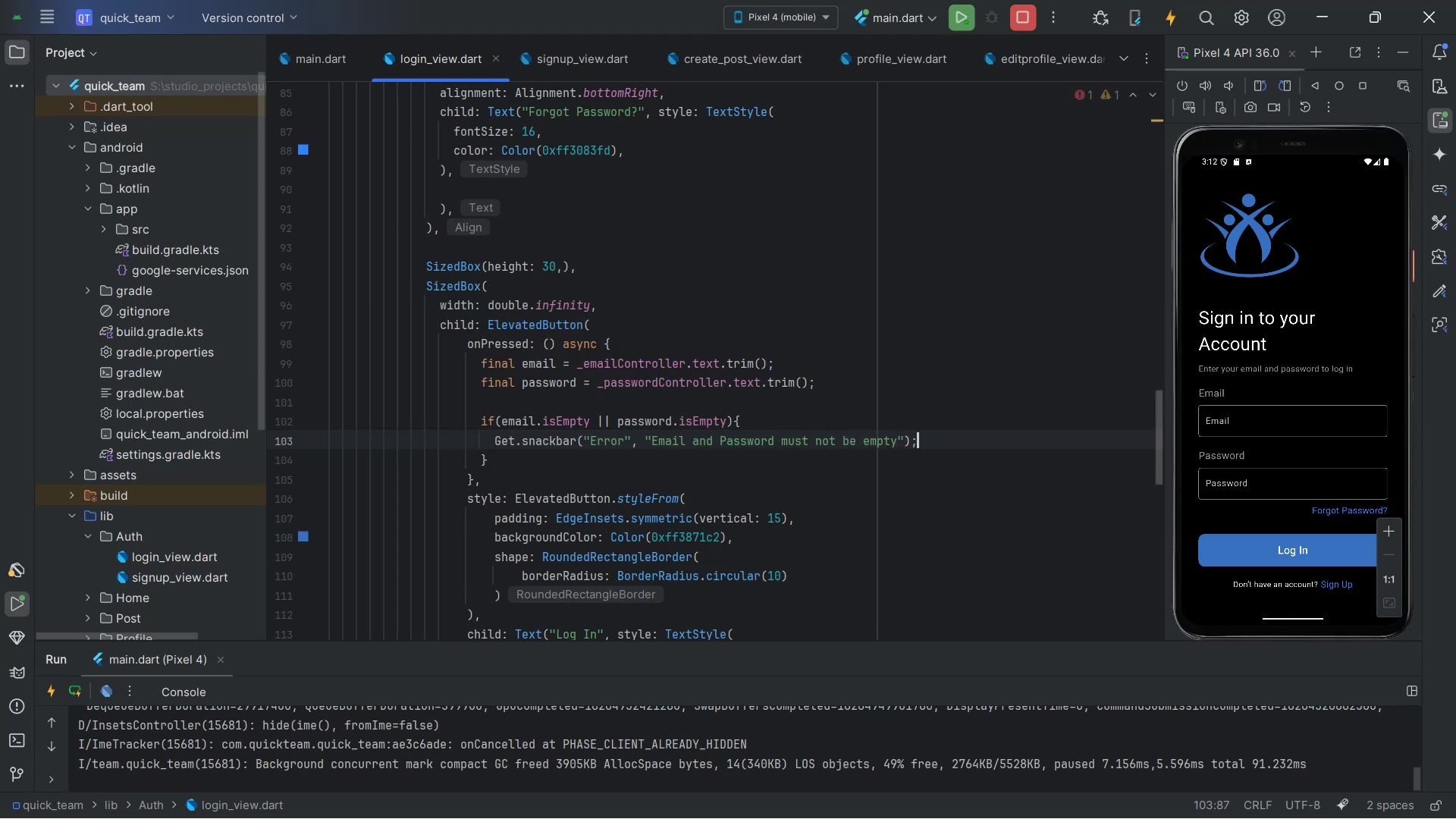 
key(Enter)
 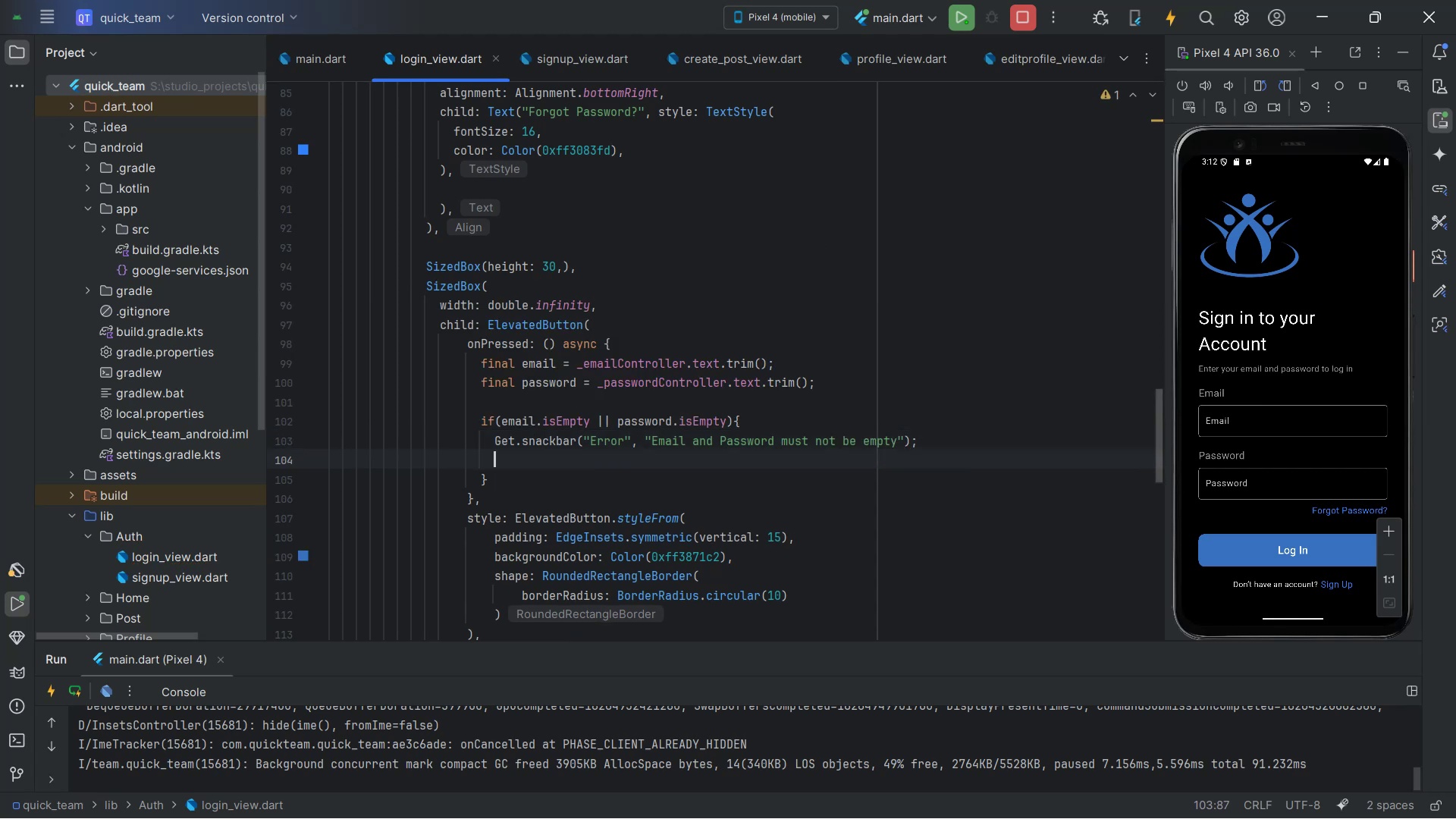 
key(Alt+AltLeft)
 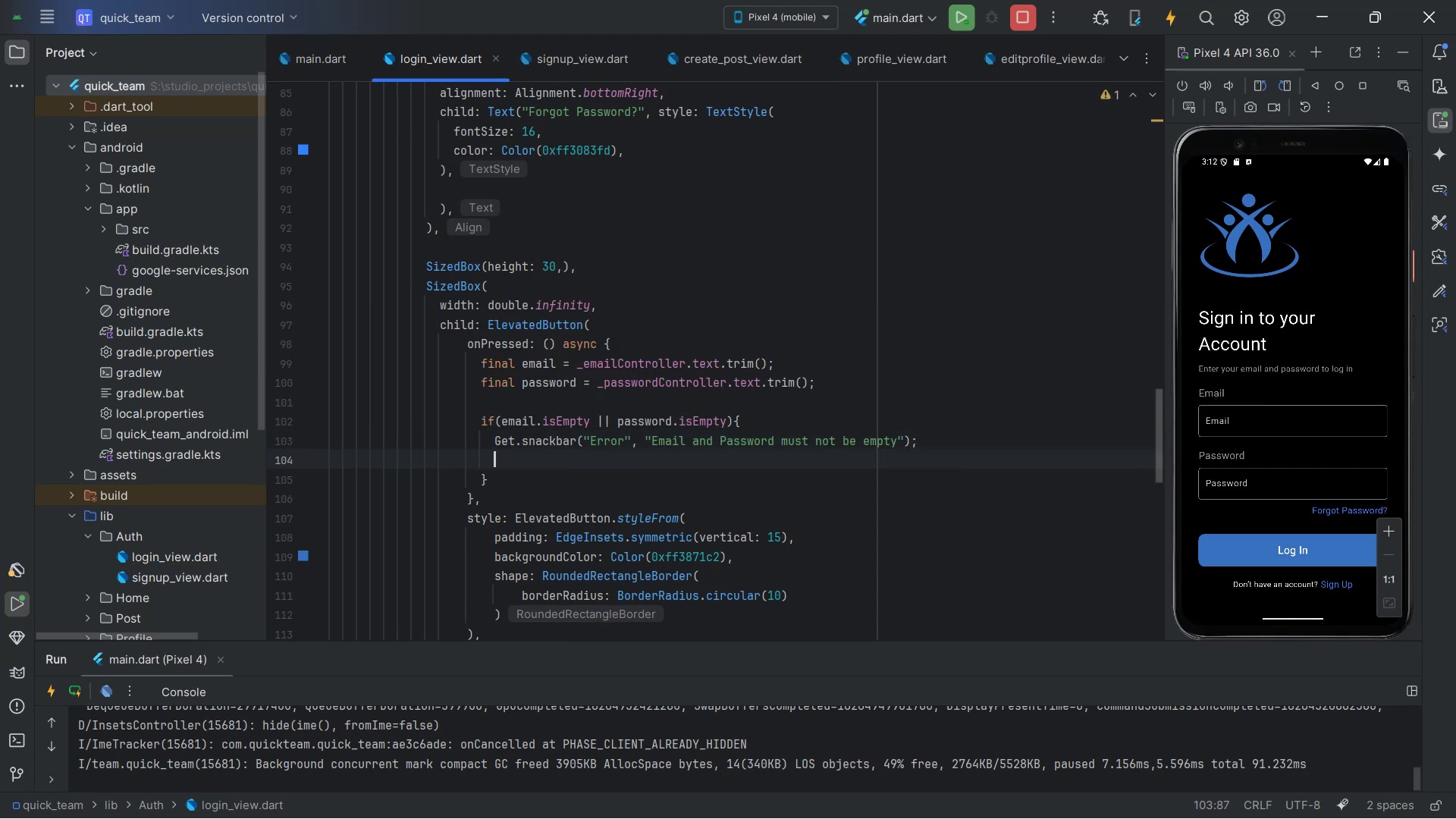 
key(Alt+Tab)
 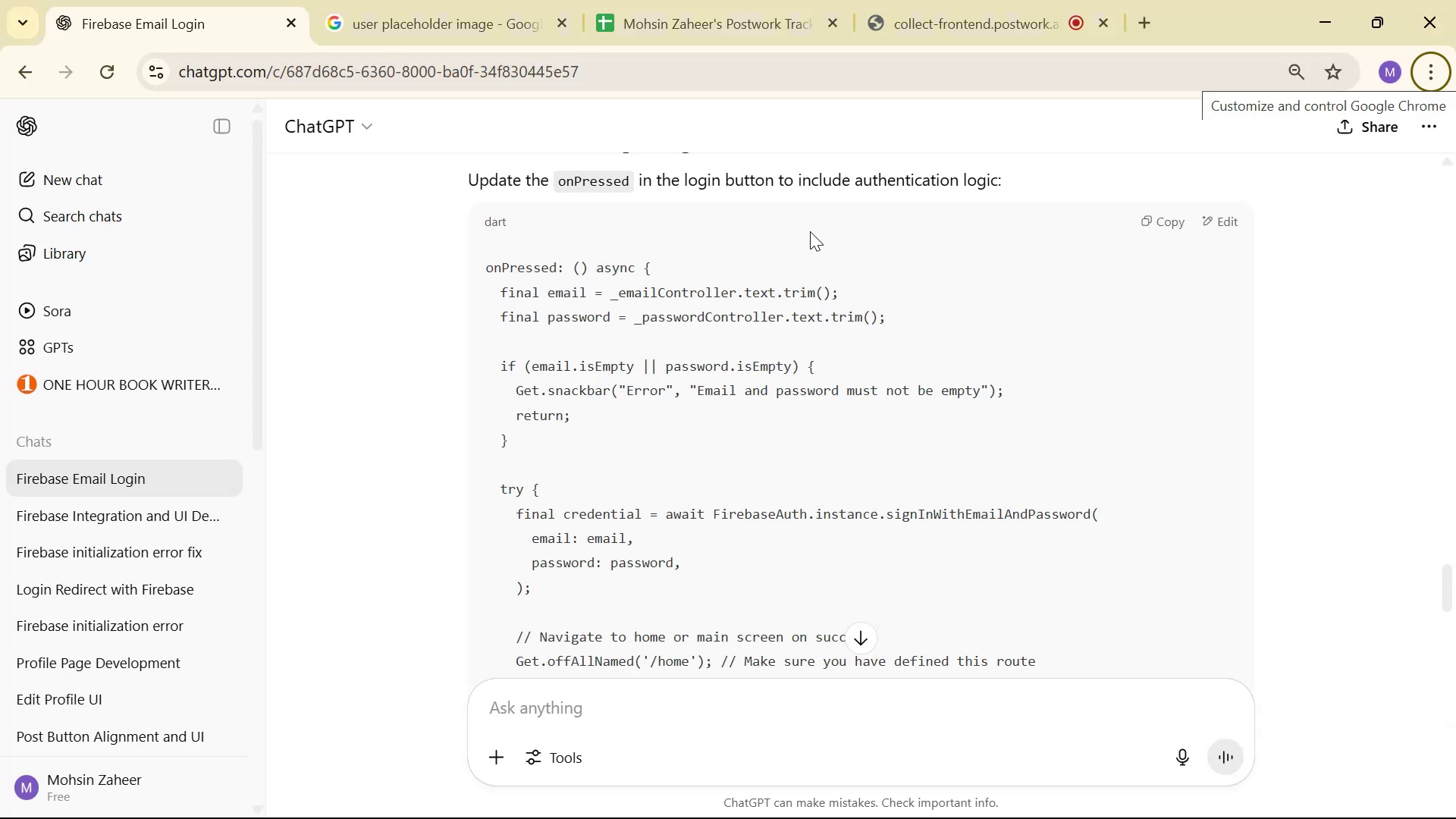 
key(Alt+AltLeft)
 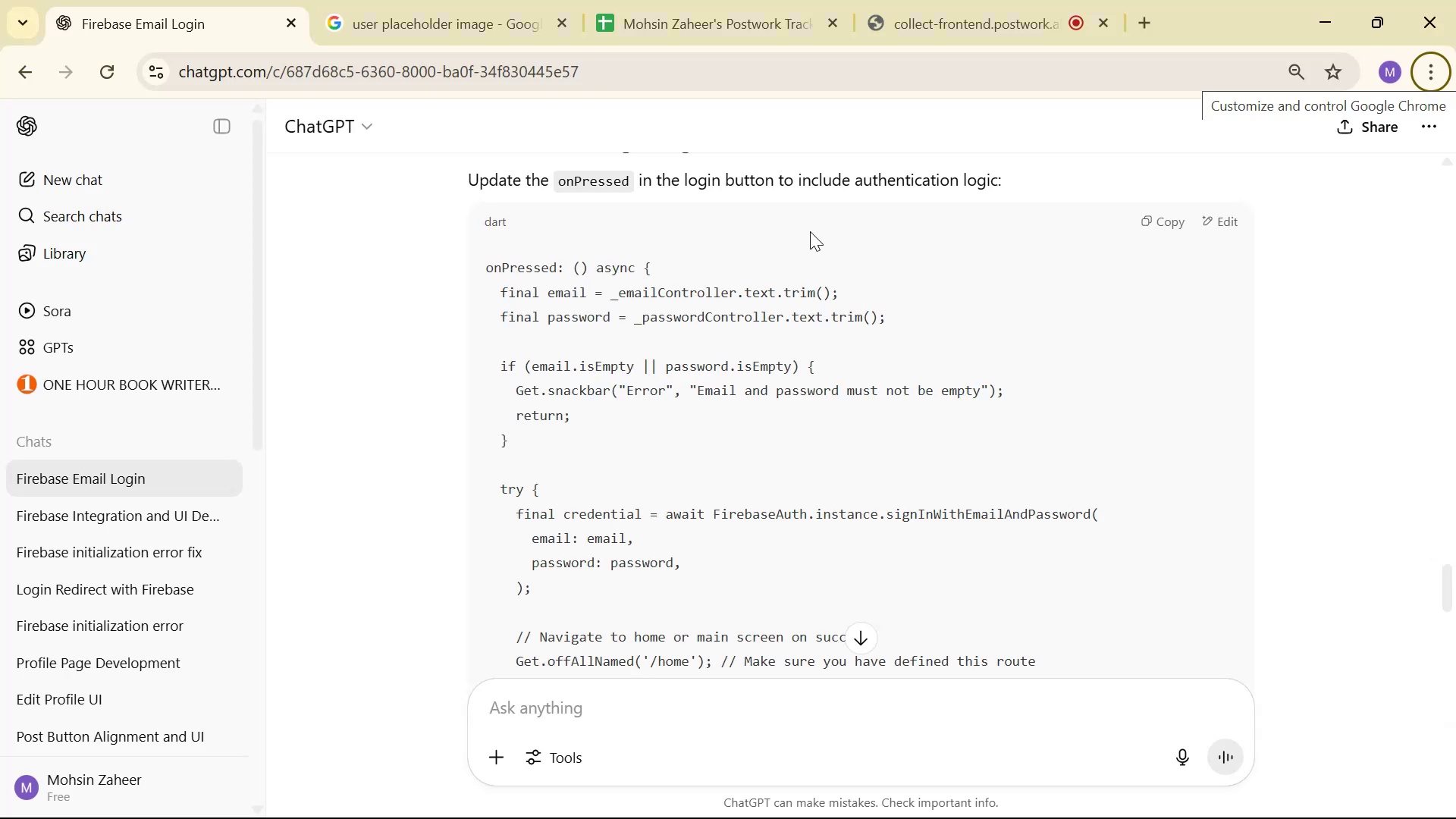 
key(Tab)
type(re)
 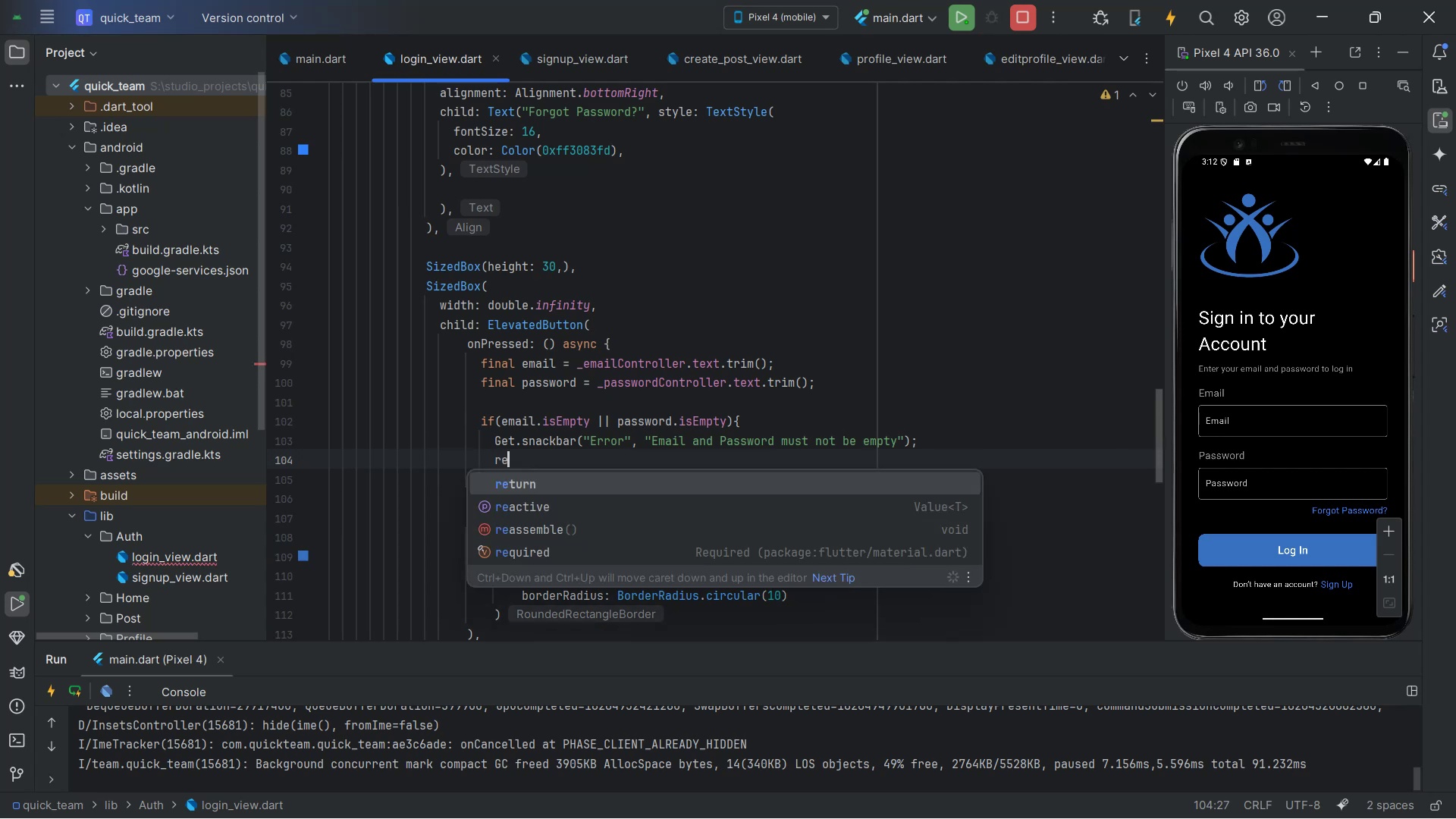 
key(Enter)
 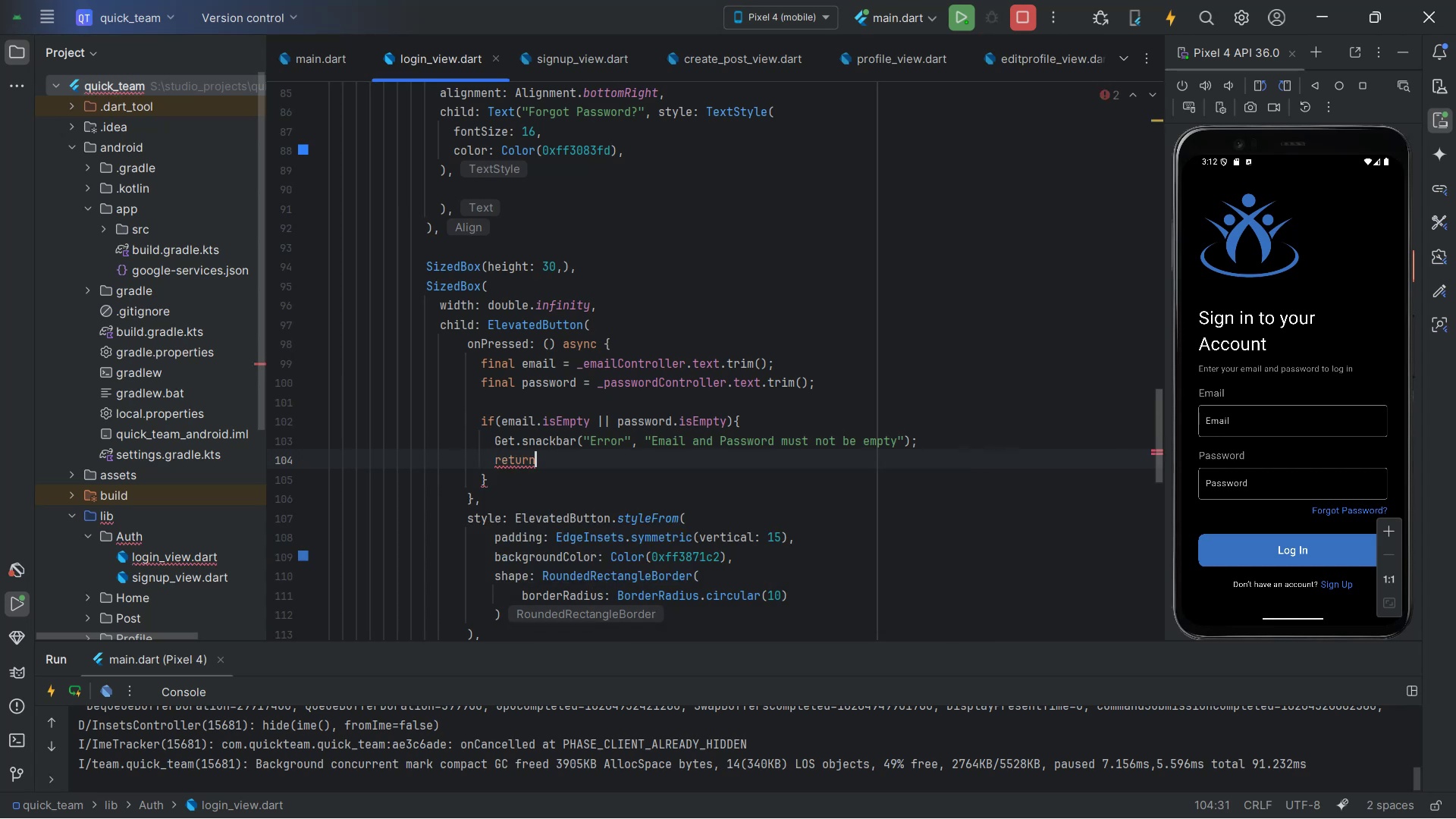 
key(Semicolon)
 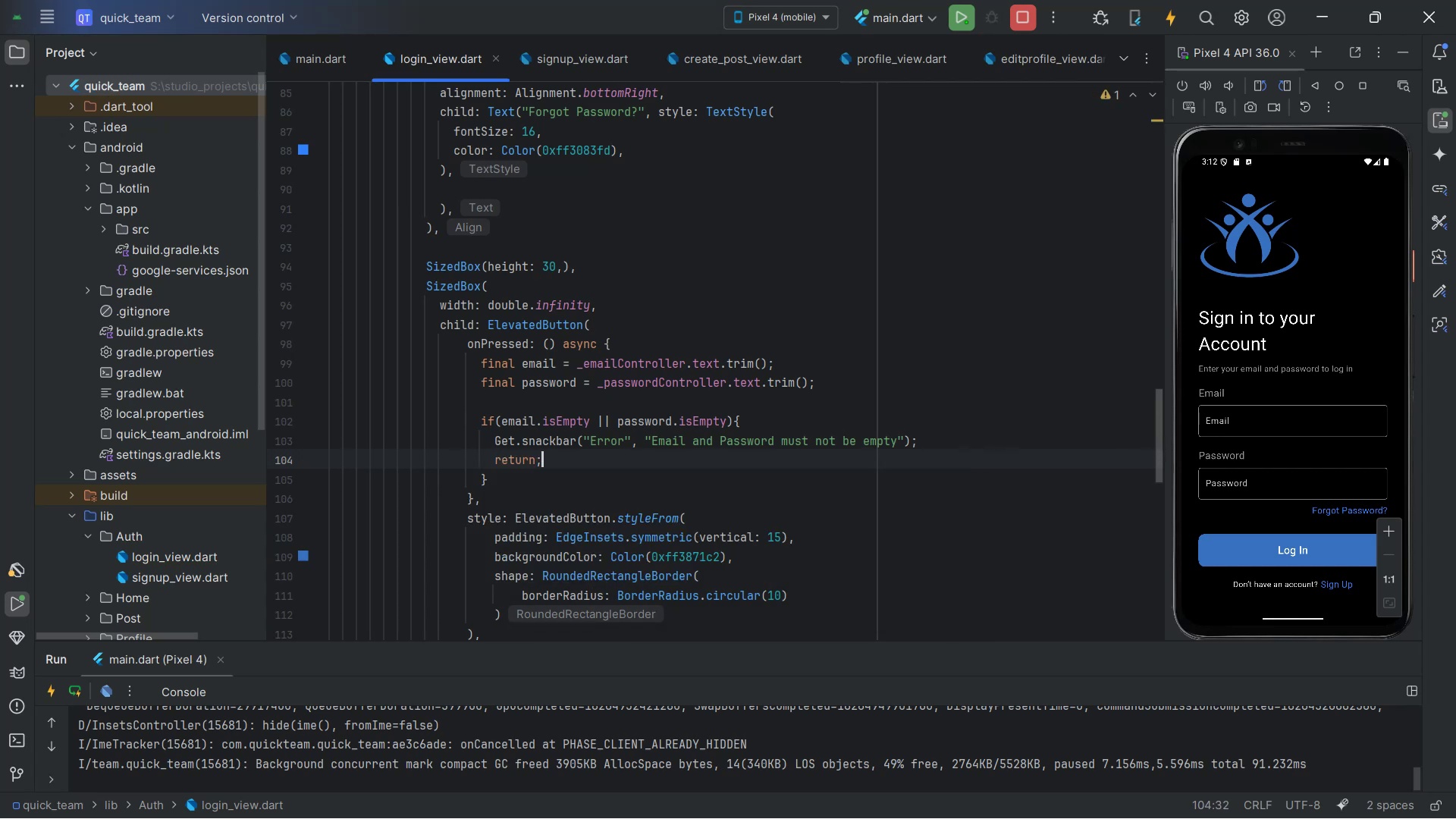 
key(Alt+AltLeft)
 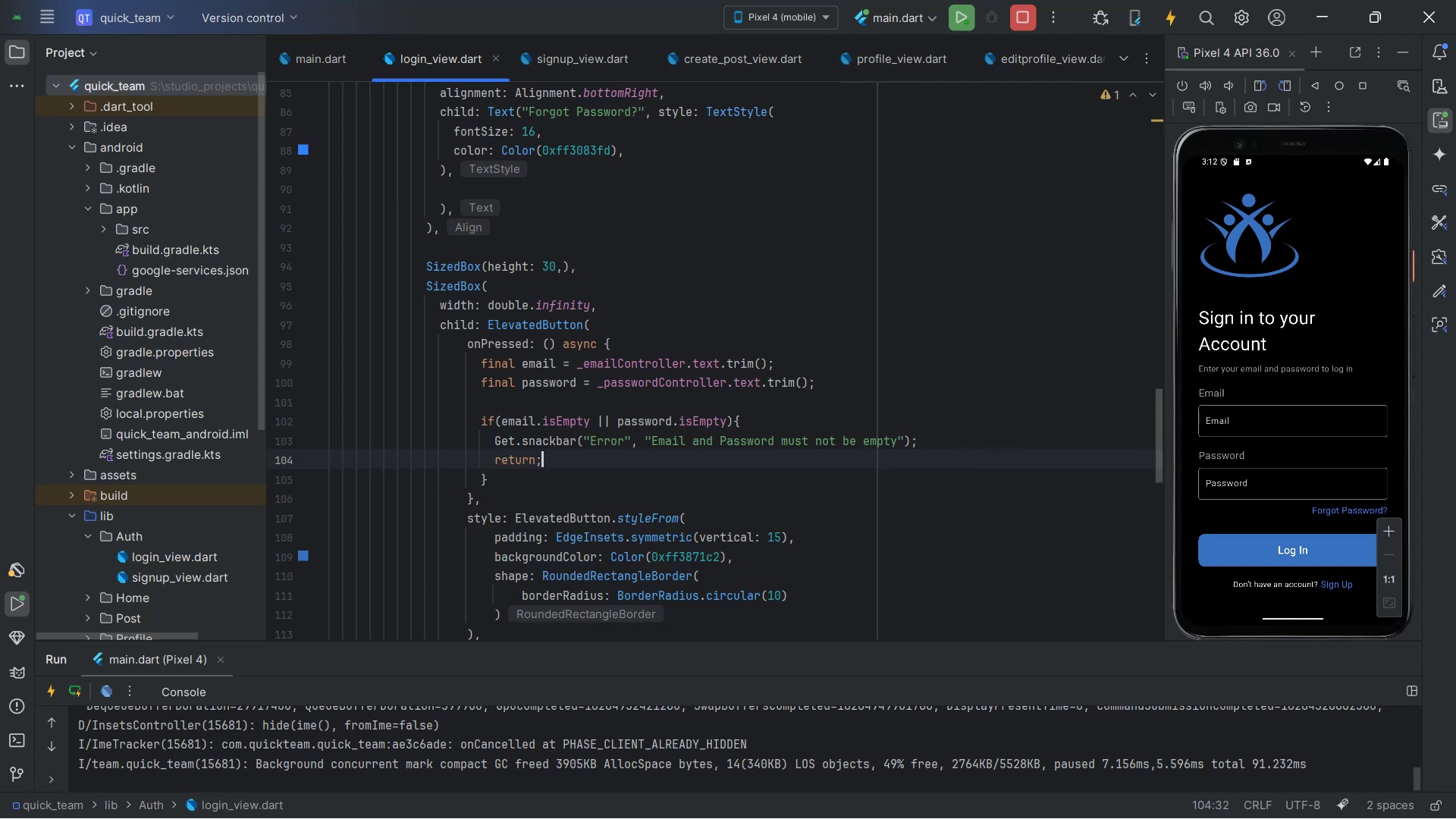 
key(Alt+Tab)
 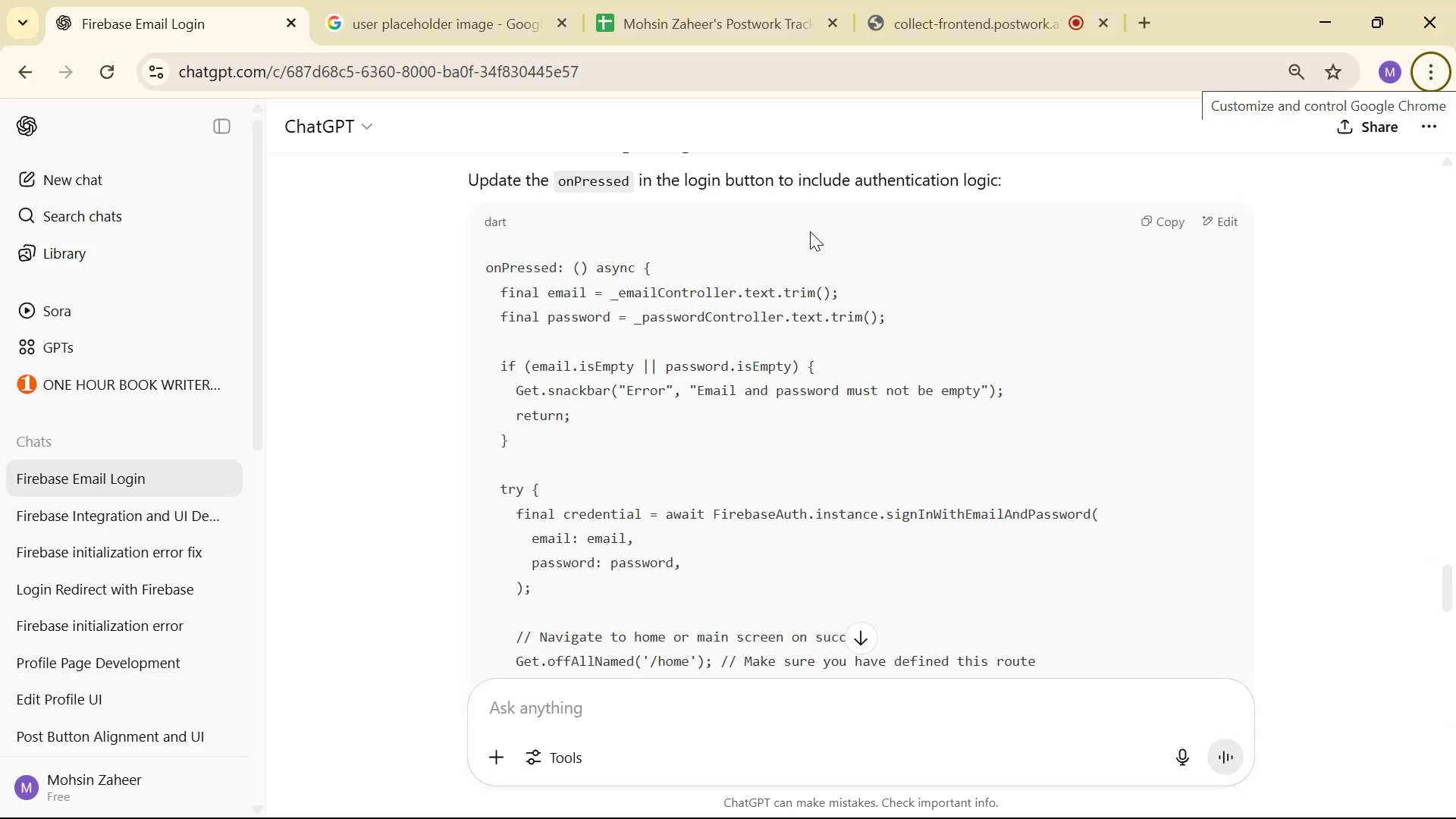 
key(Alt+AltLeft)
 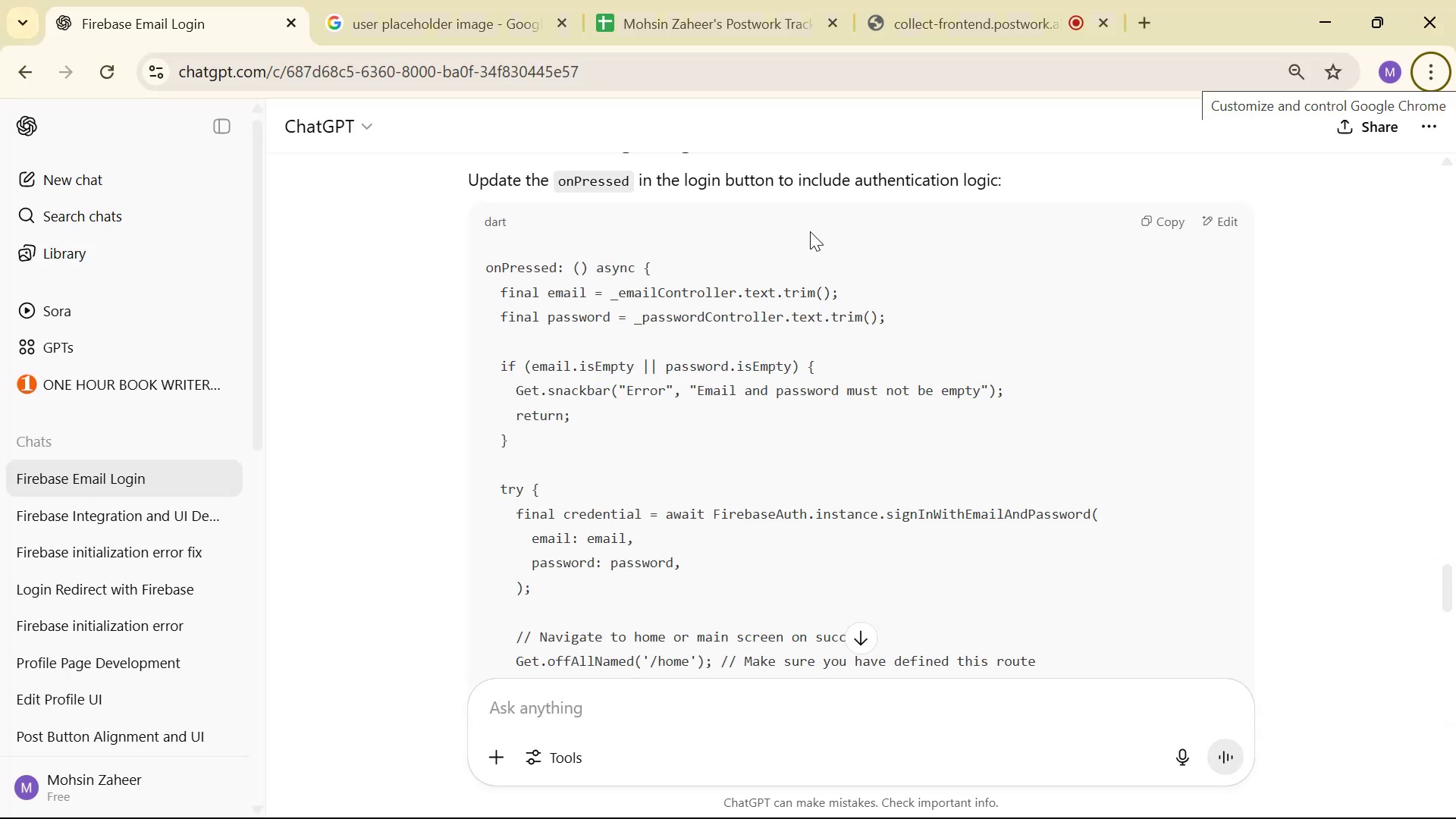 
key(Alt+Tab)
 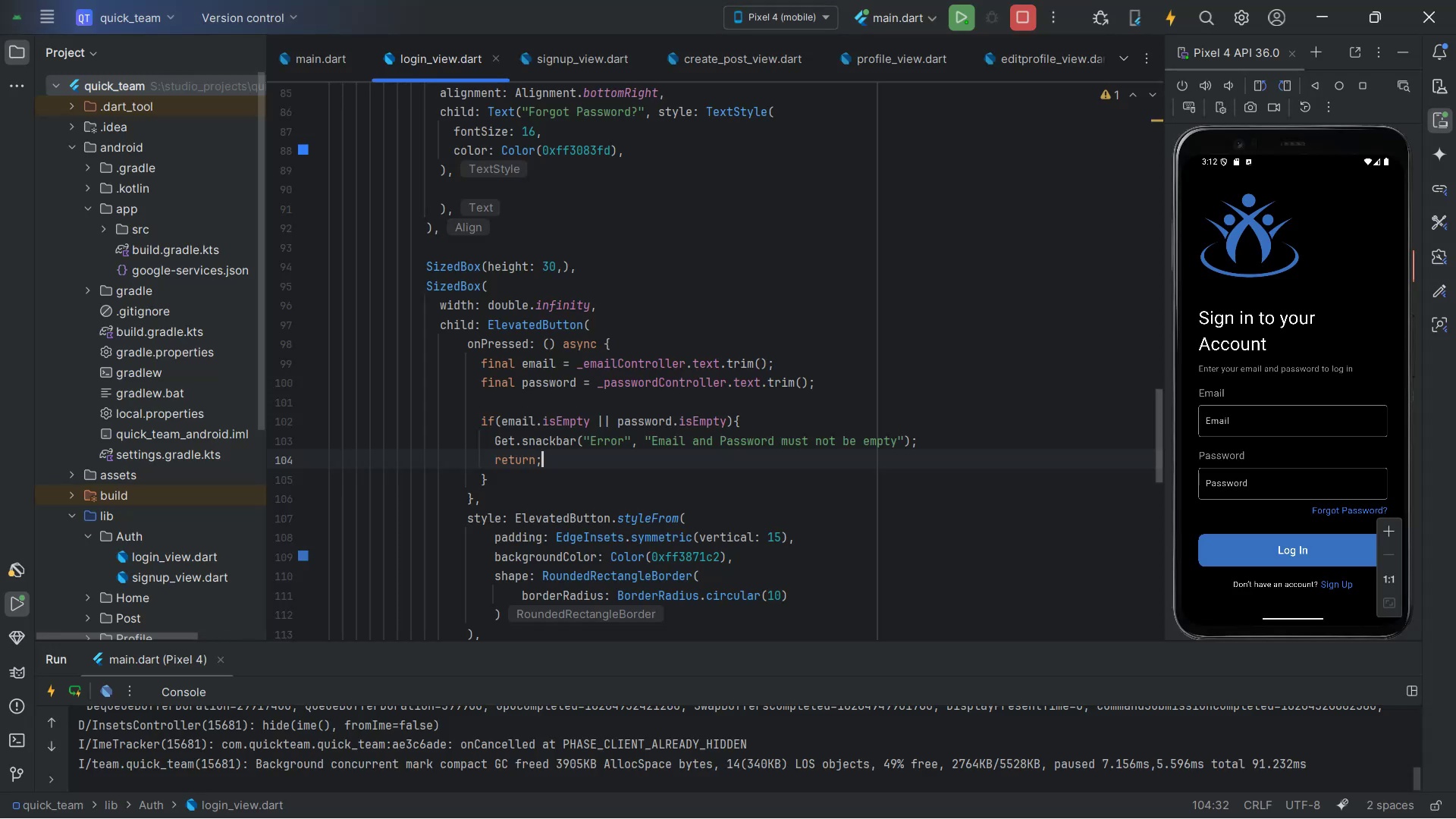 
key(ArrowDown)
 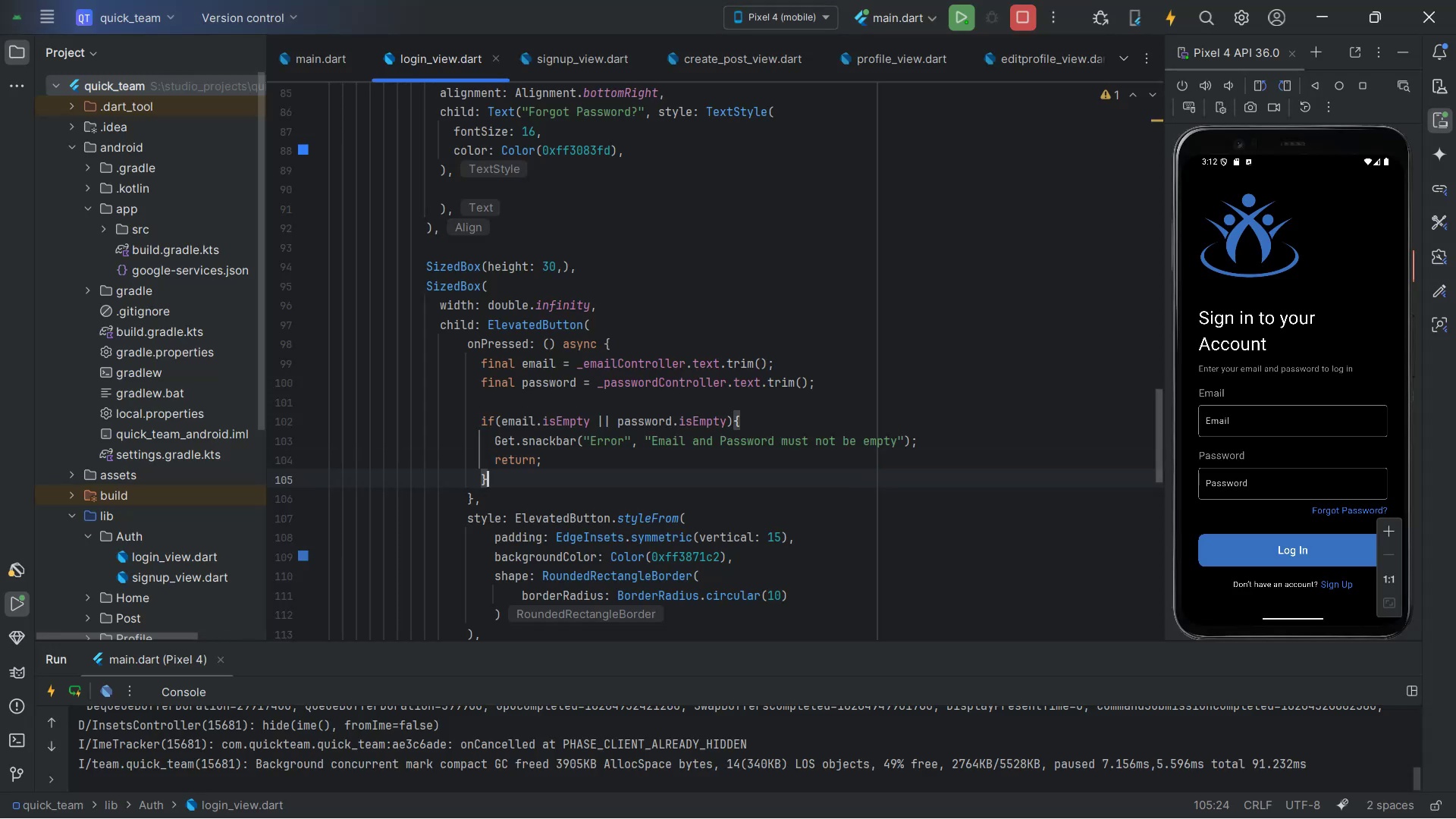 
key(Enter)
 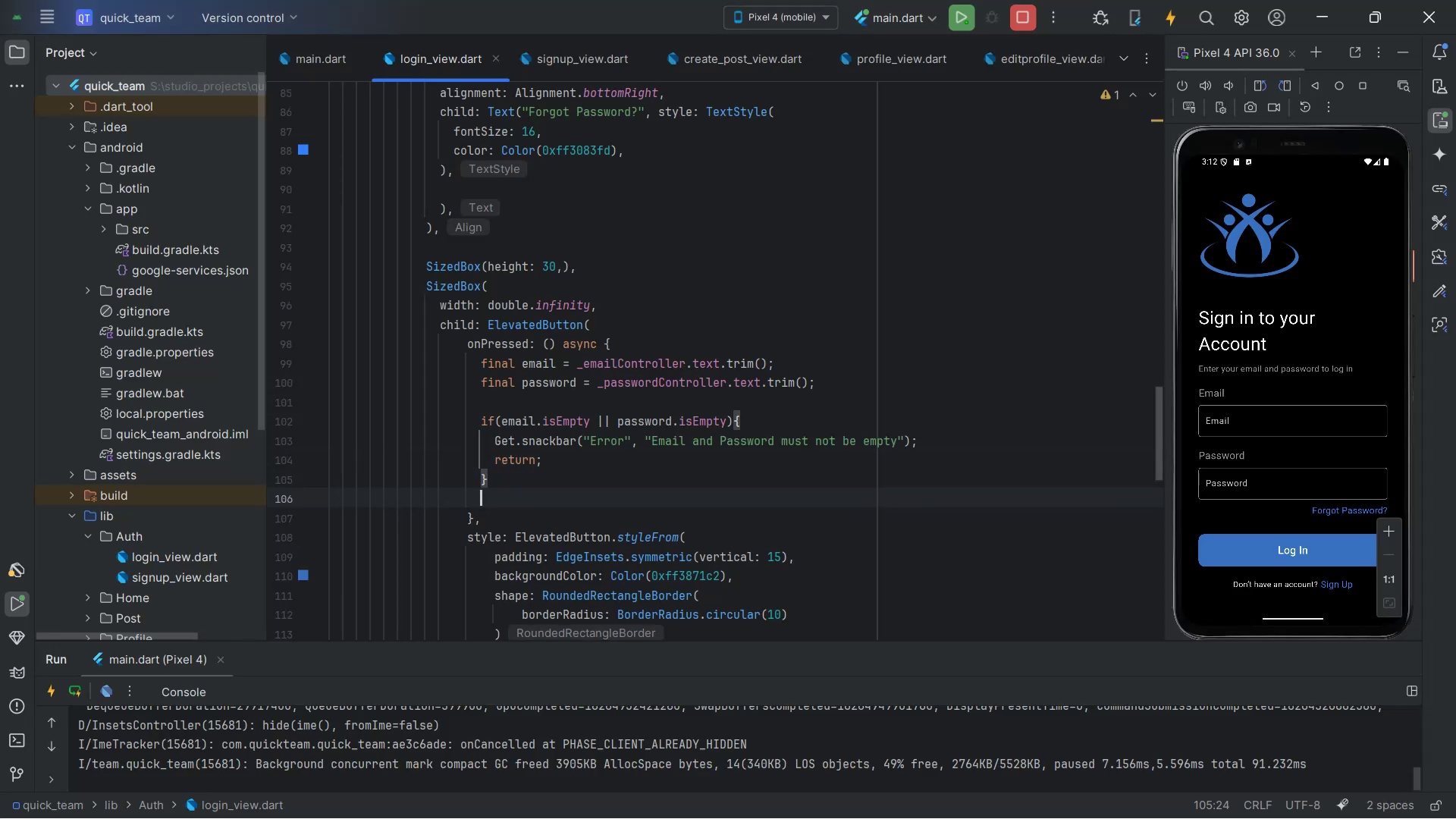 
key(Enter)
 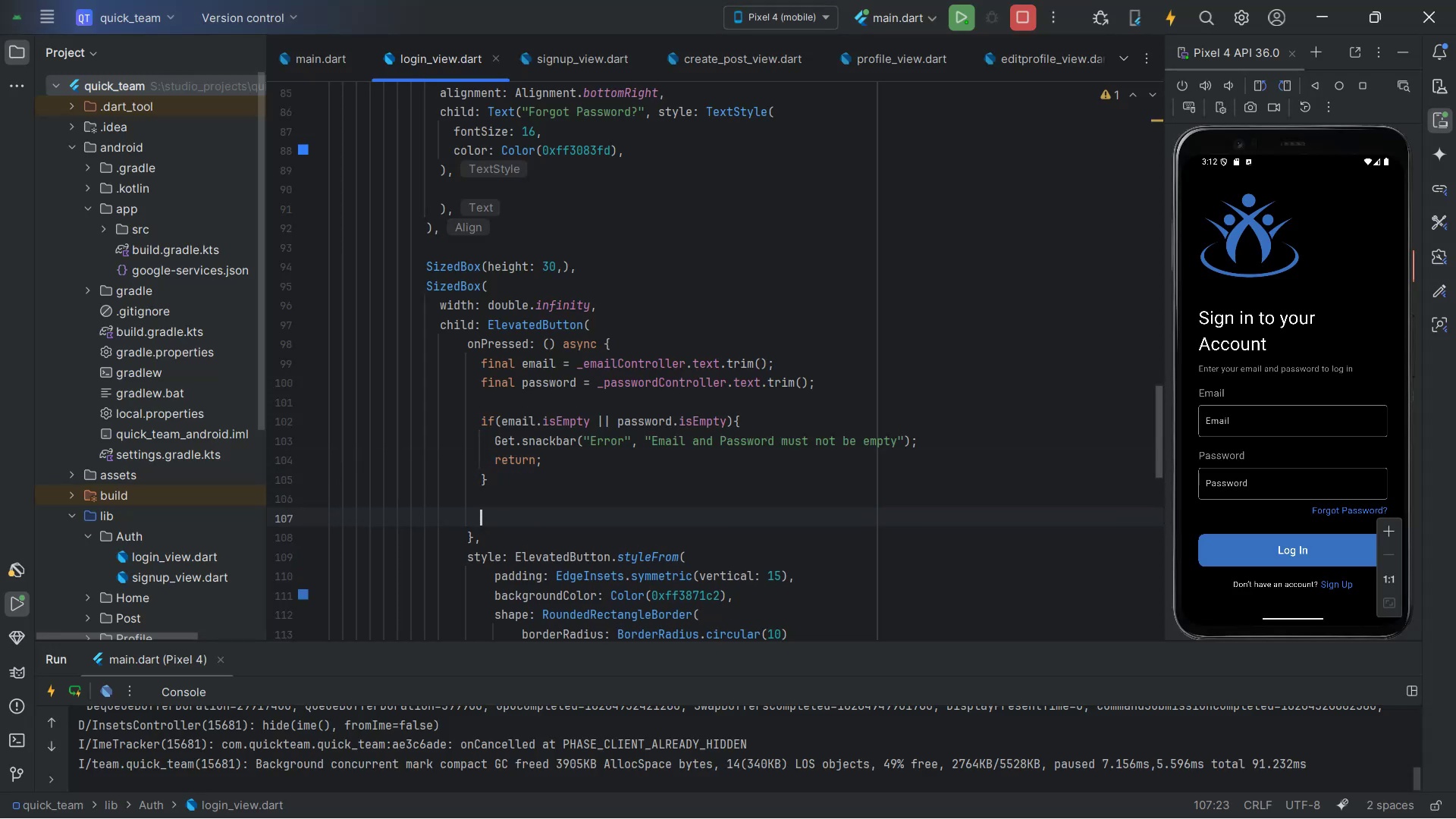 
type(try {)
 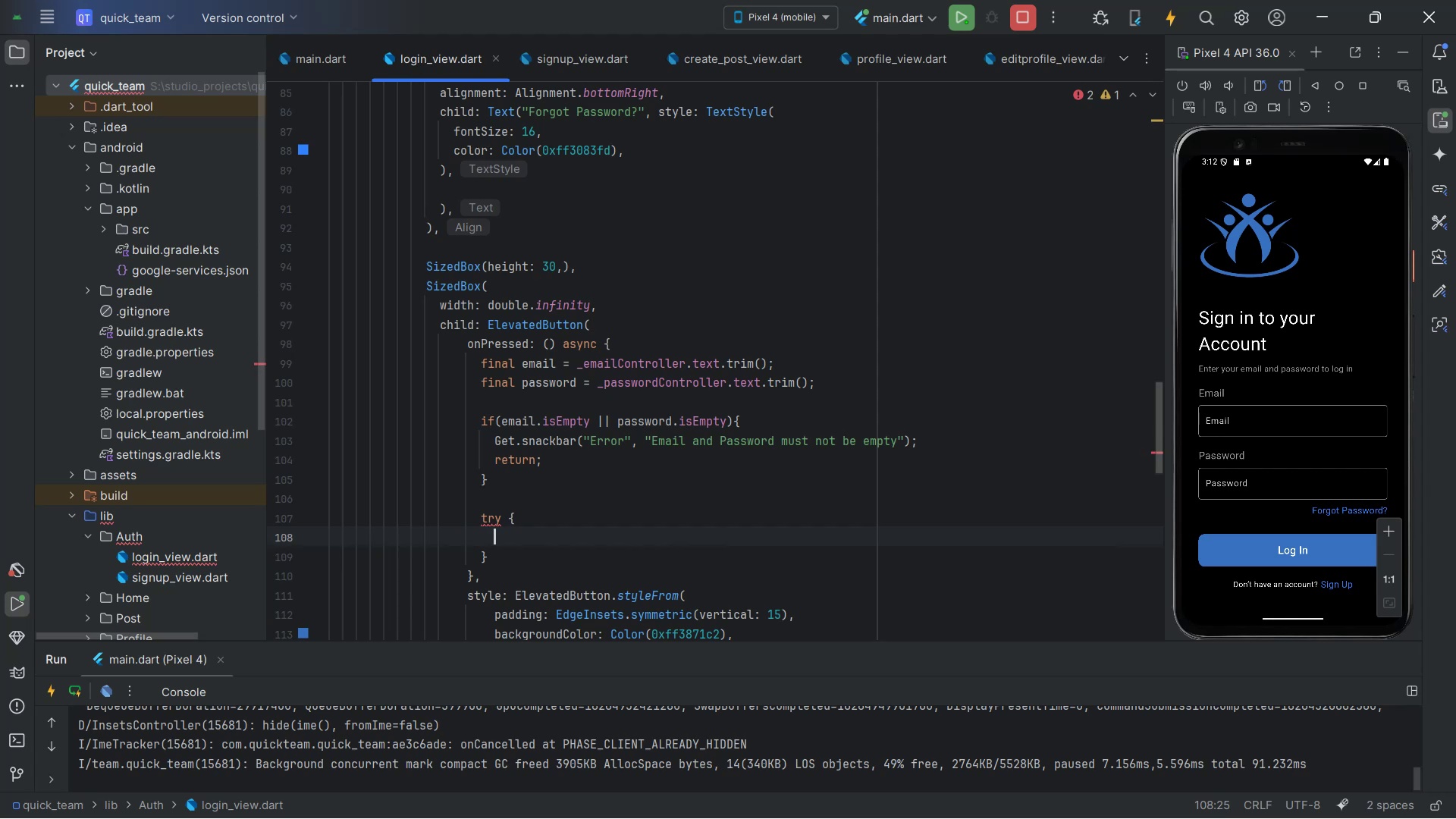 
key(Shift+Enter)
 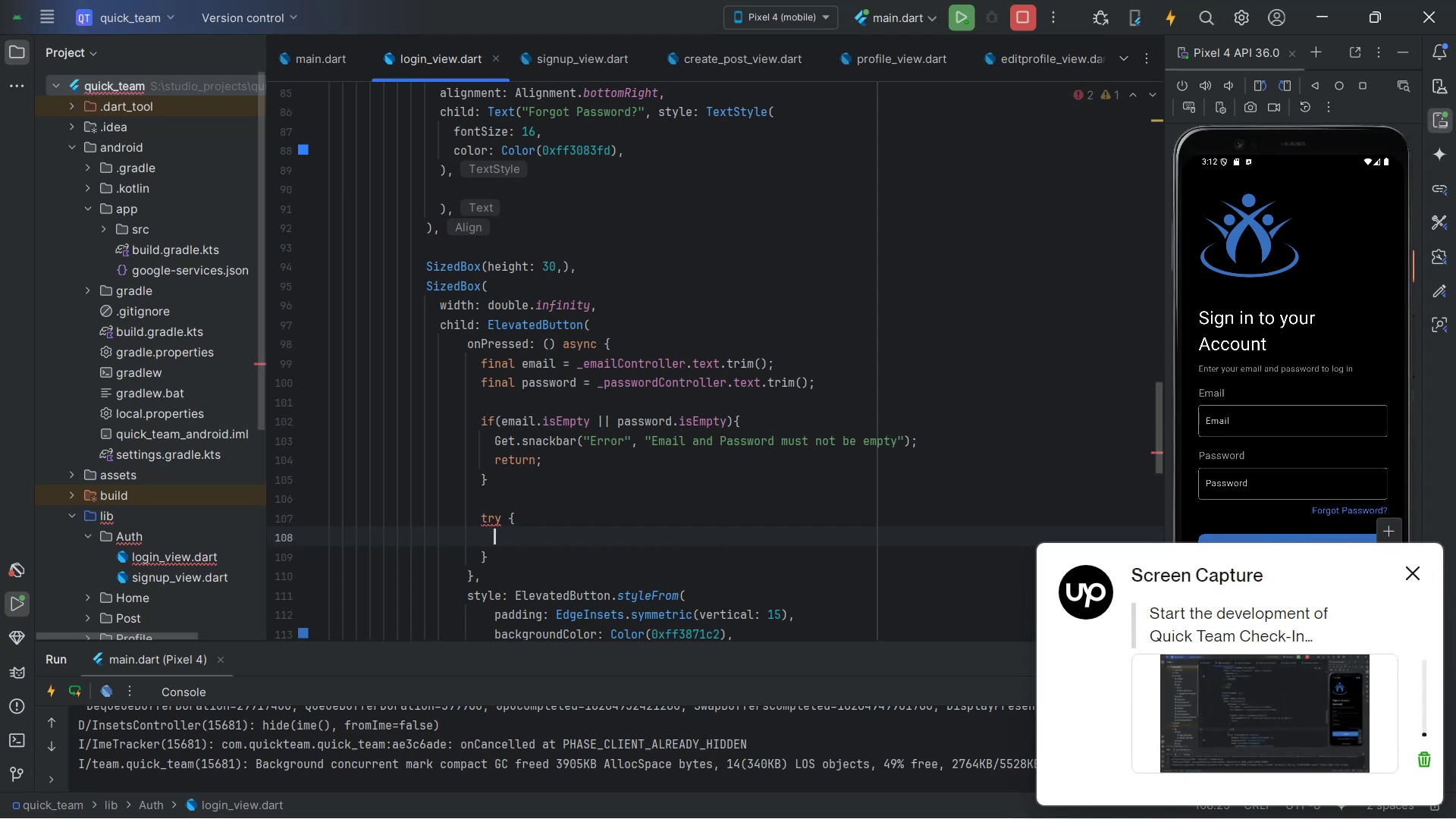 
key(Alt+AltLeft)
 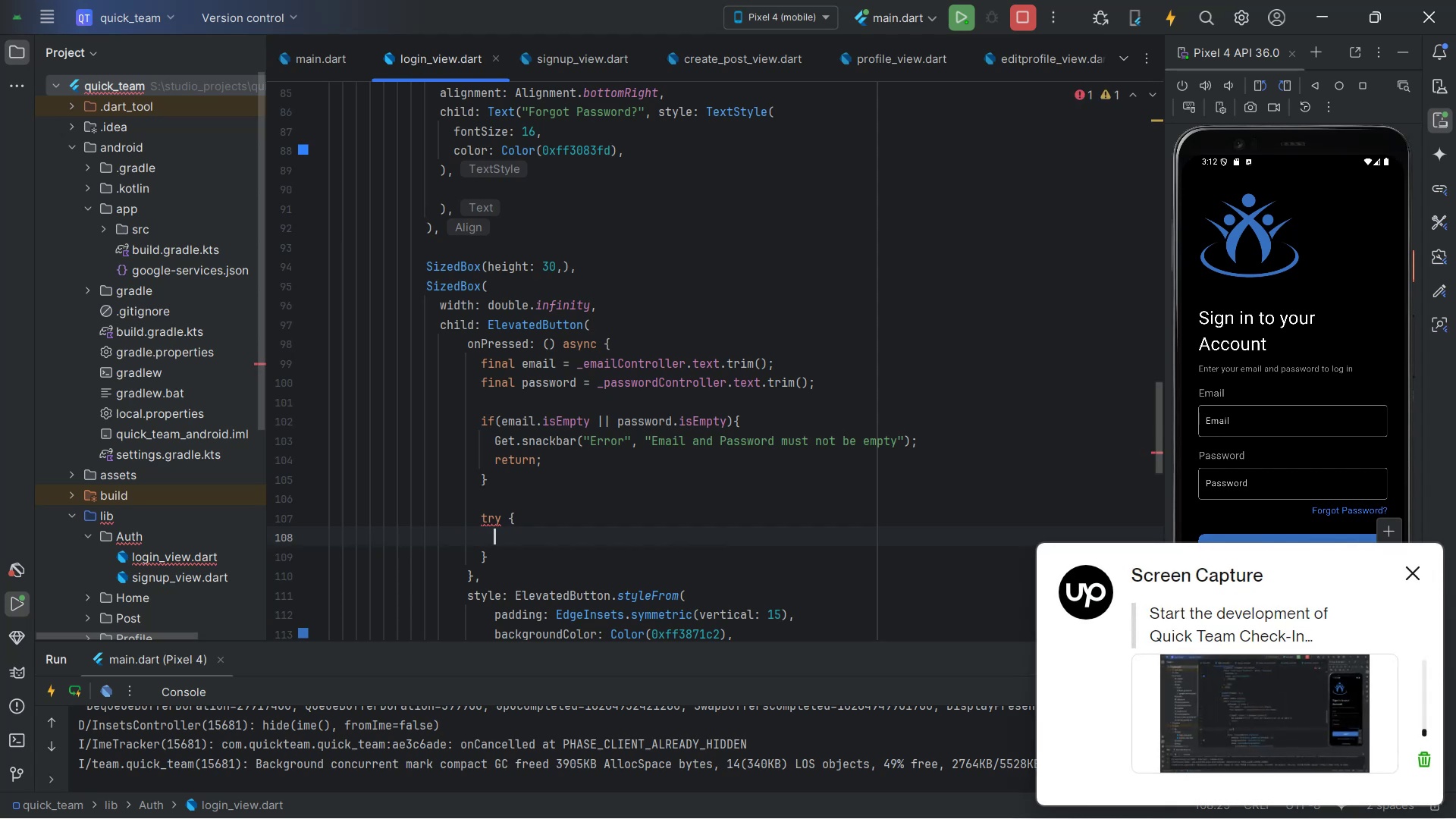 
key(Alt+Tab)
 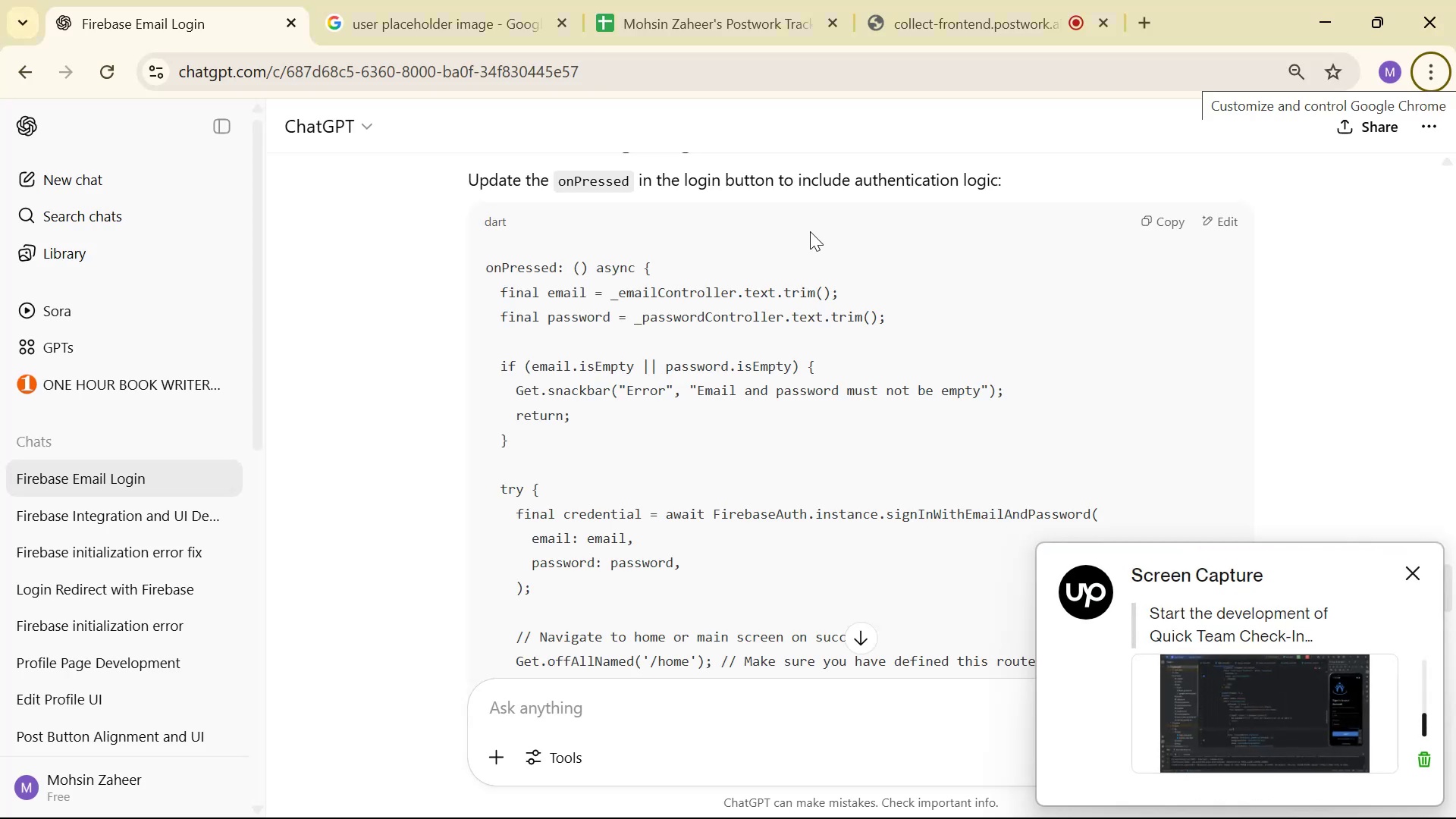 
key(Alt+AltLeft)
 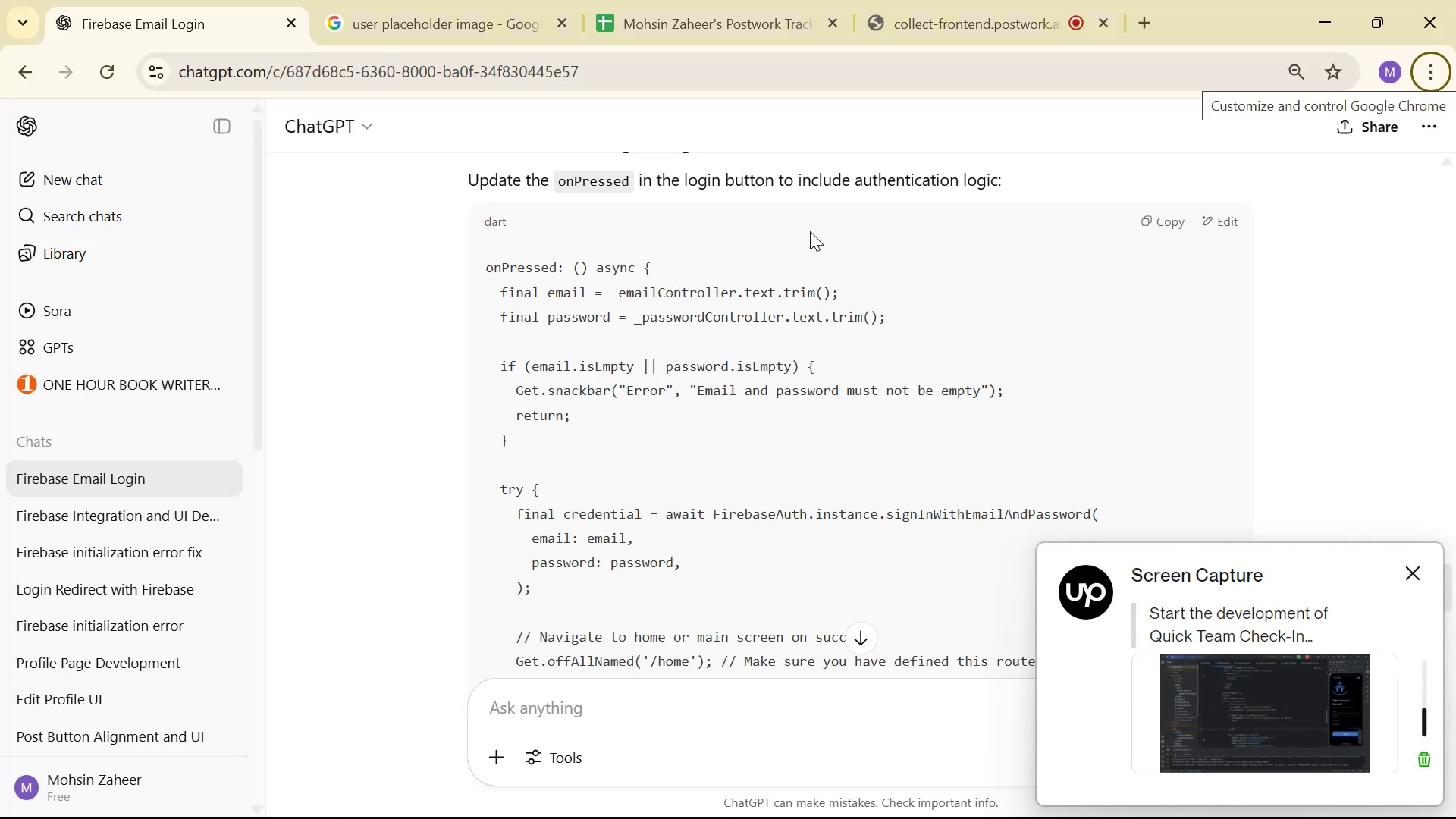 
key(Tab)
type(final crendential = )
 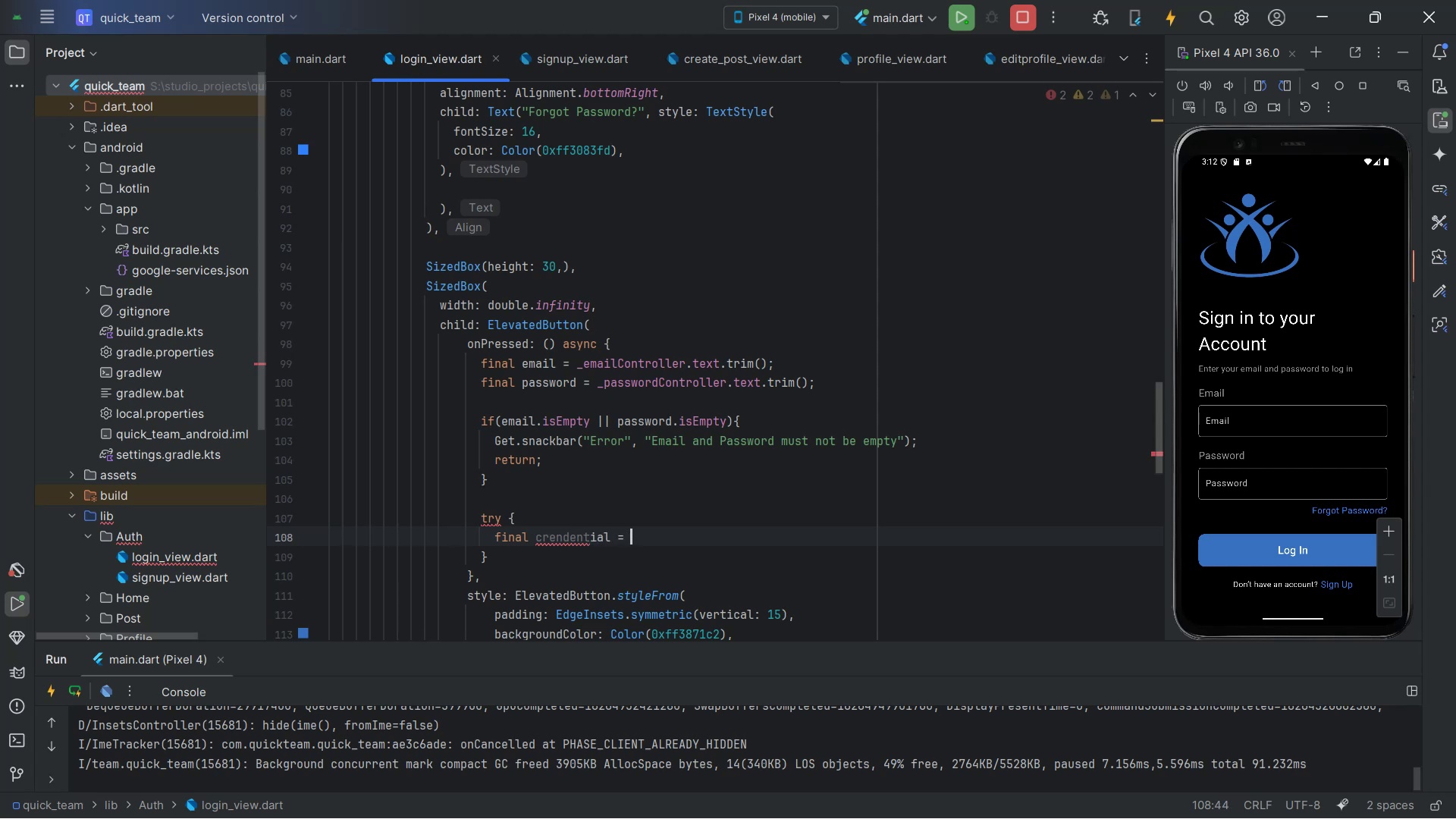 
key(Alt+AltLeft)
 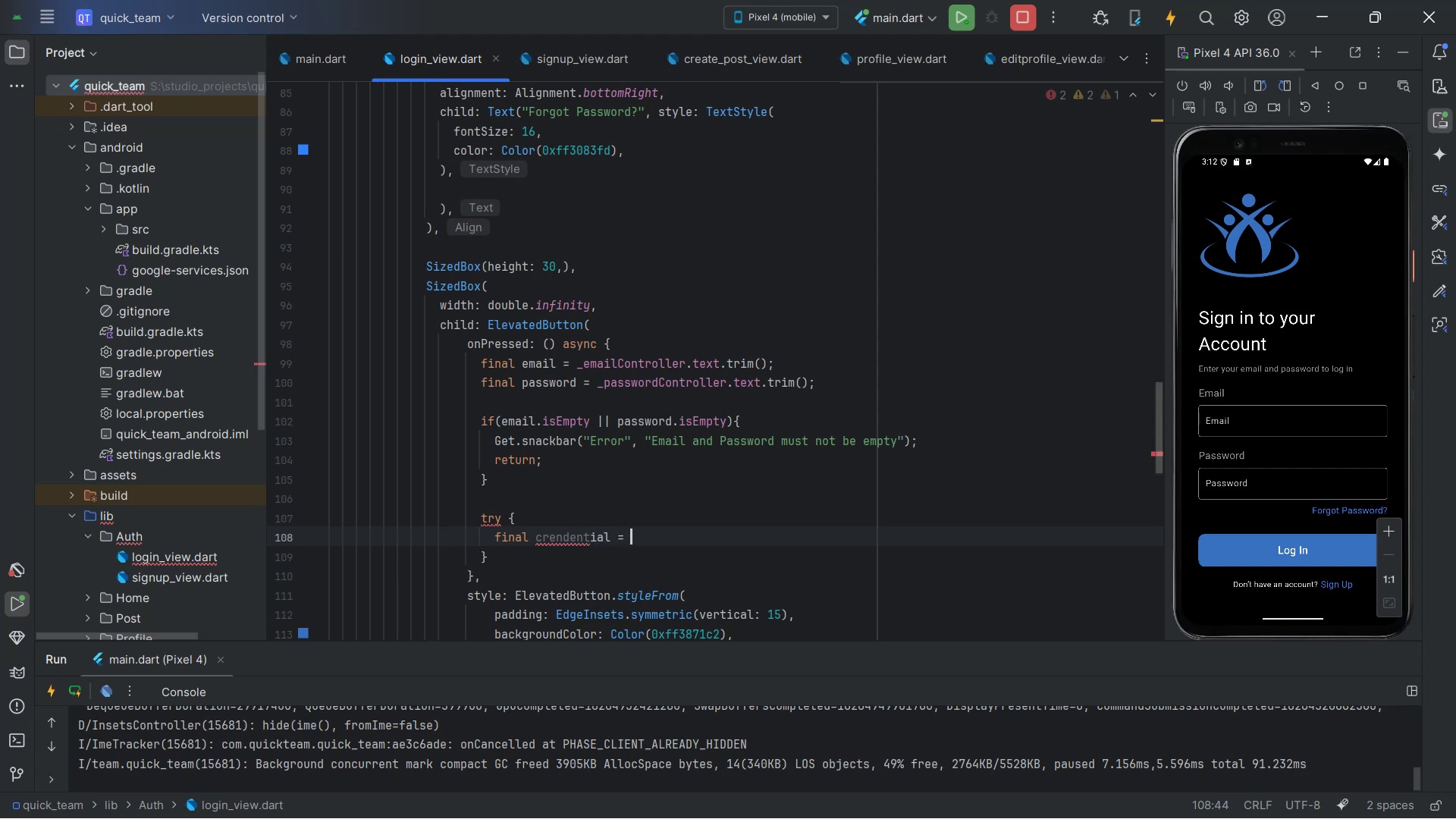 
key(Alt+Tab)
 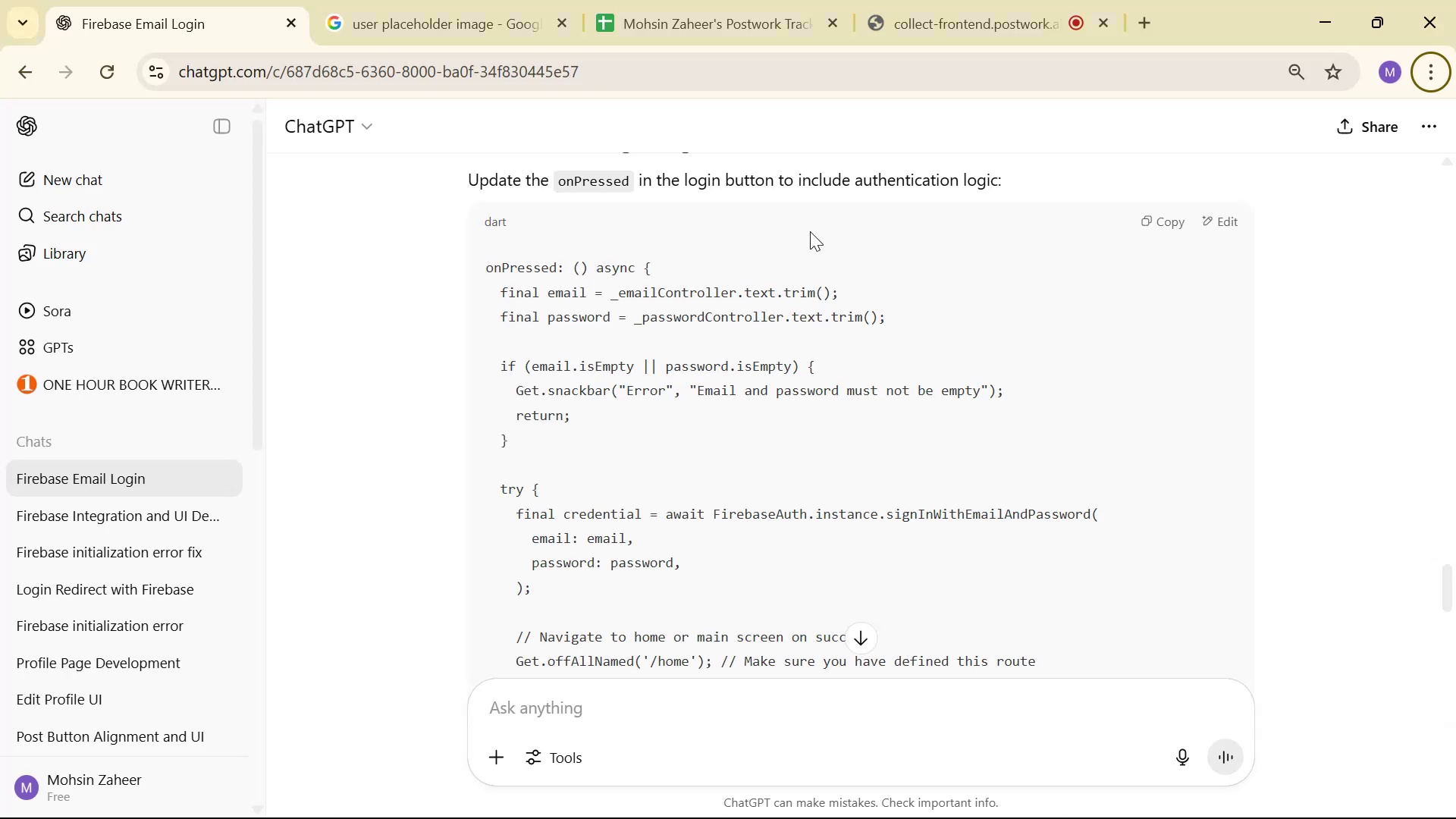 
key(Alt+AltLeft)
 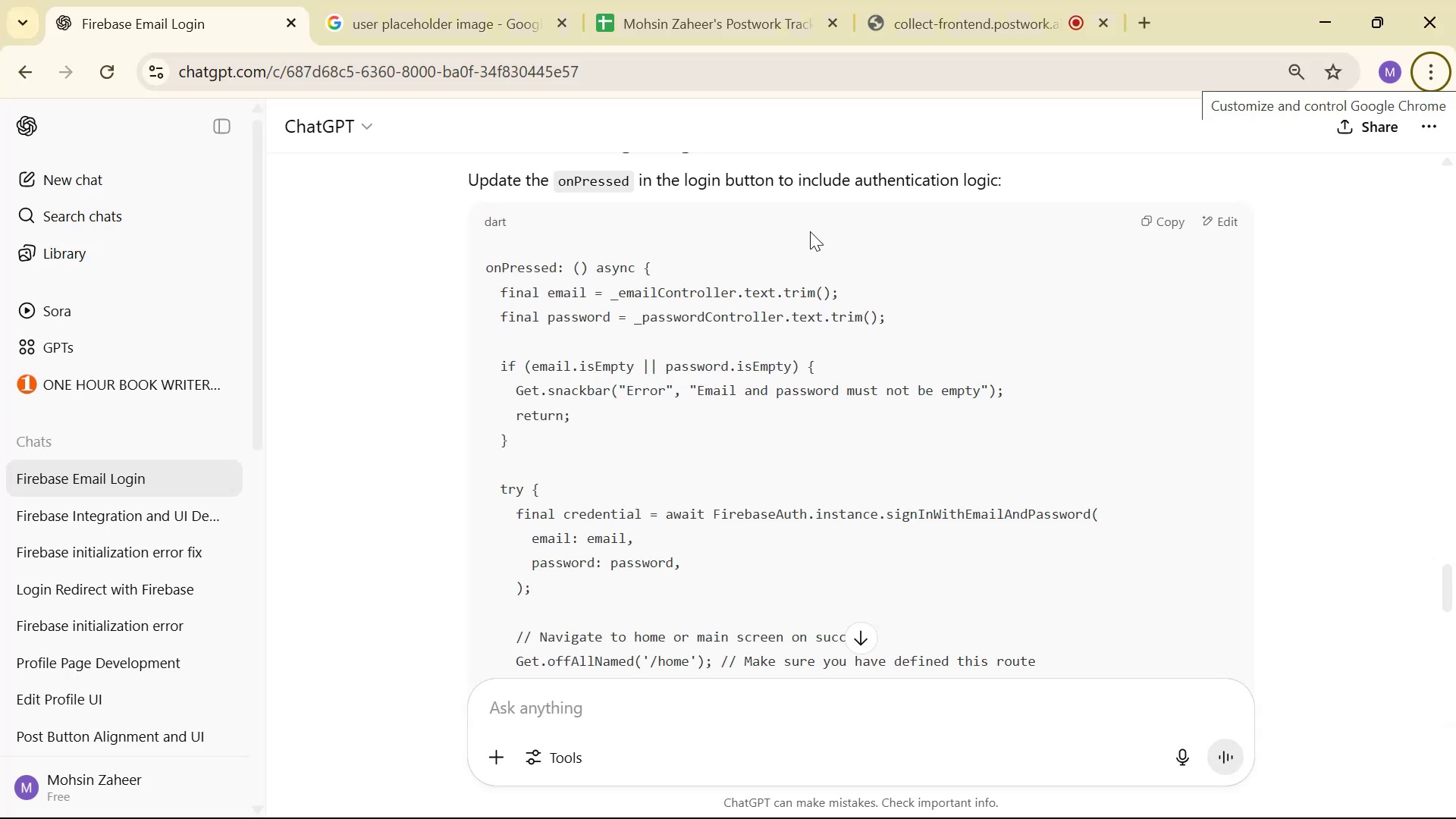 
key(Tab)
type(aw)
 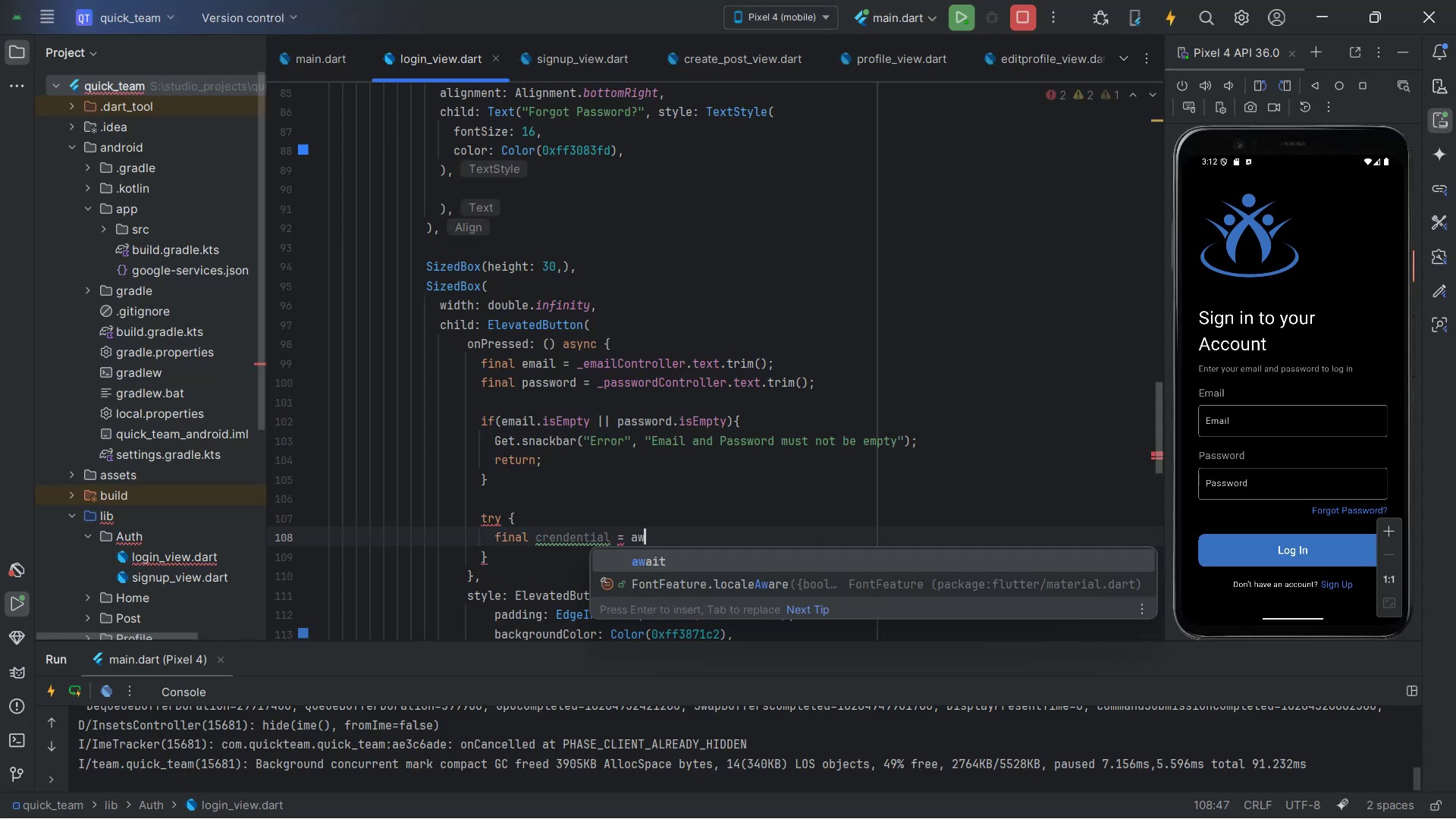 
key(Enter)
 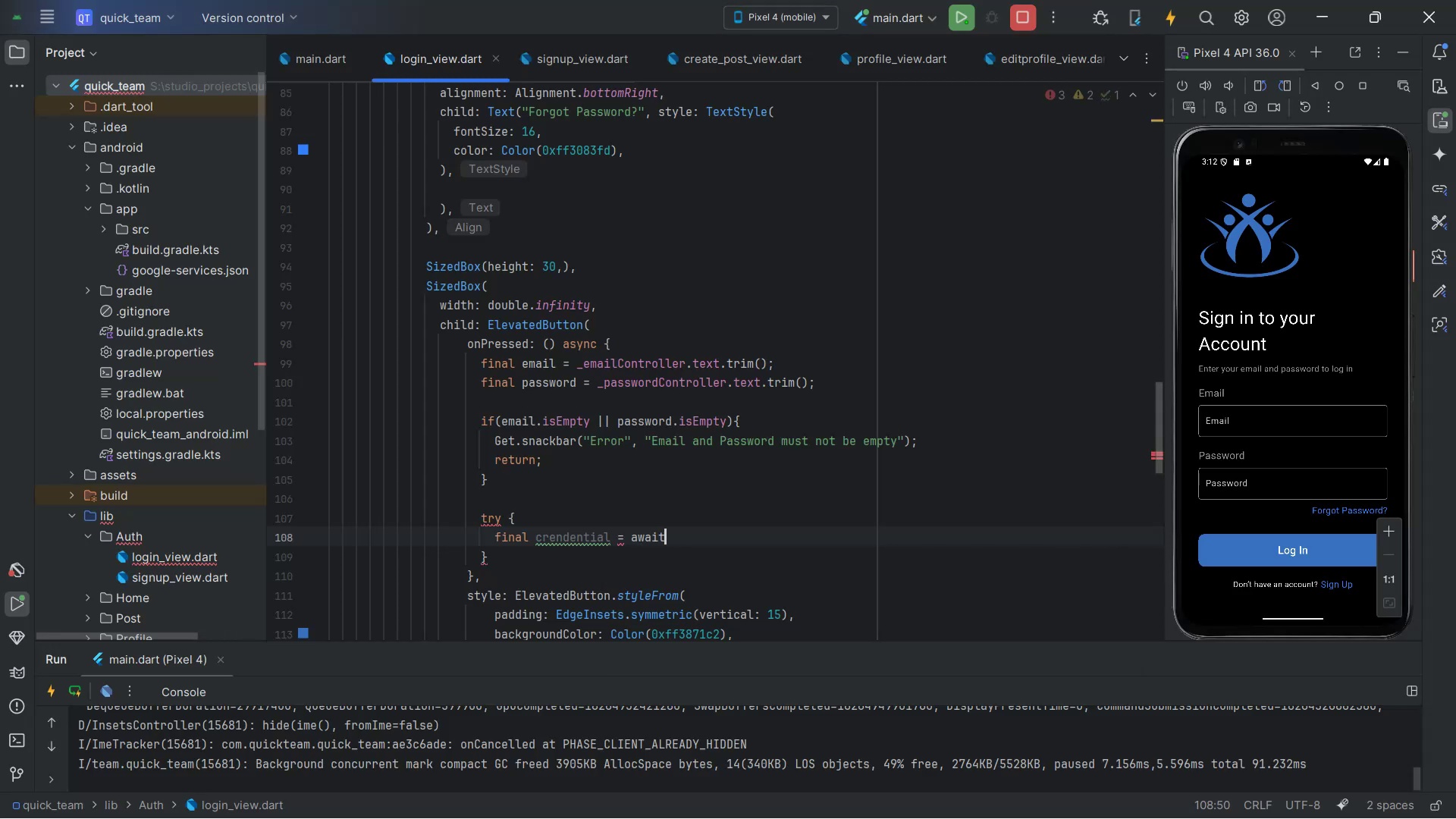 
key(Space)
 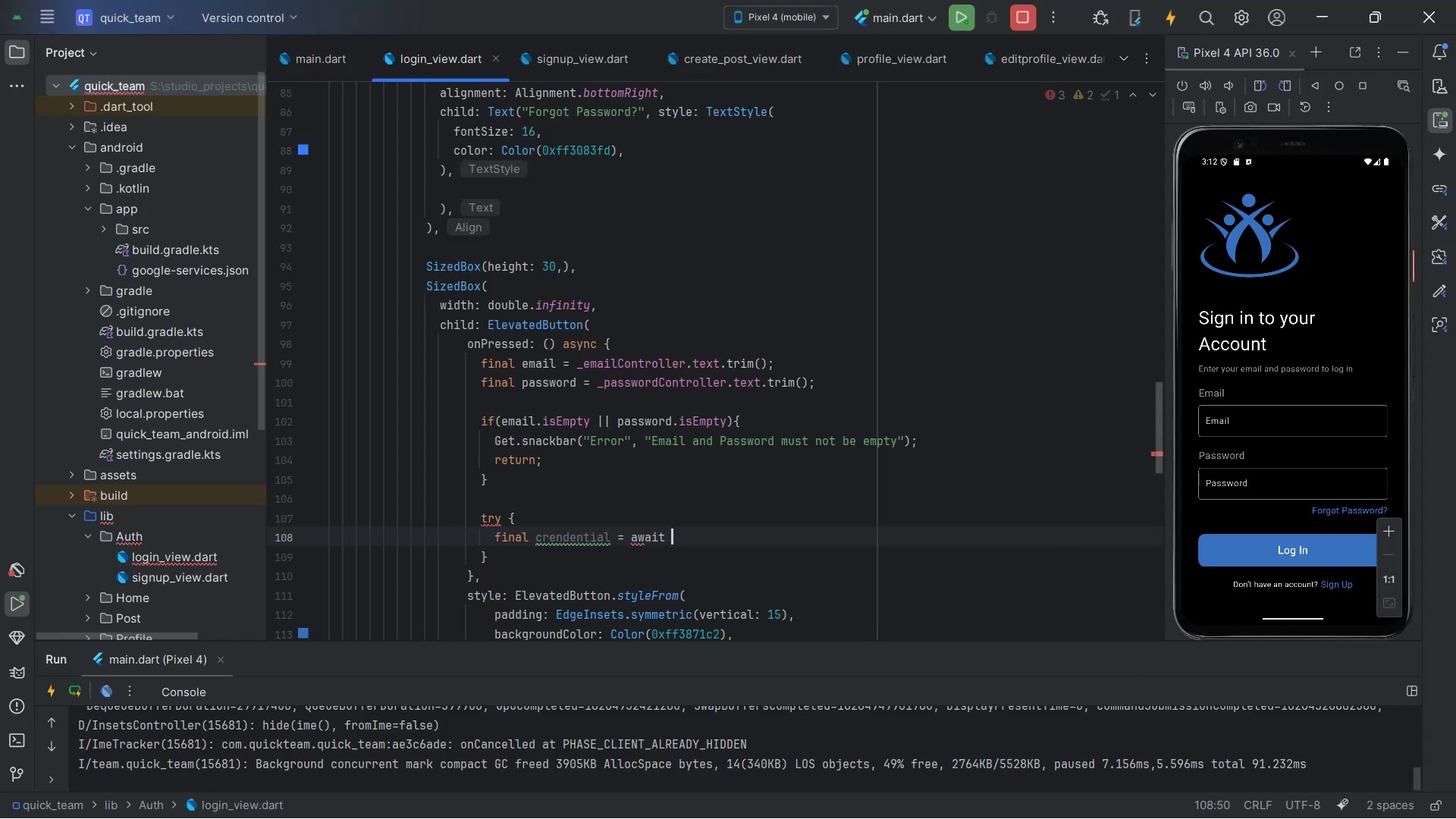 
key(Alt+AltLeft)
 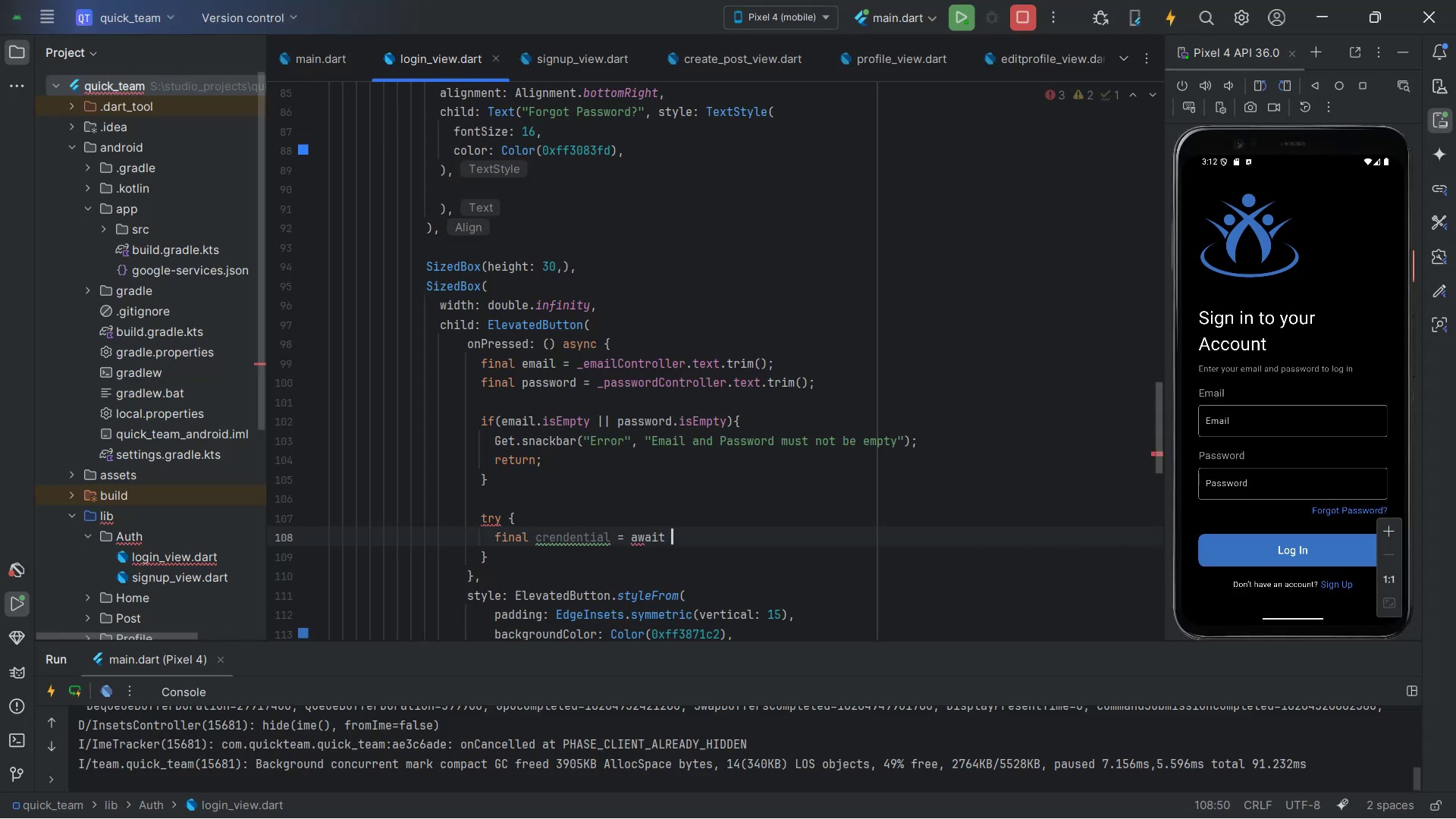 
key(Alt+Tab)
 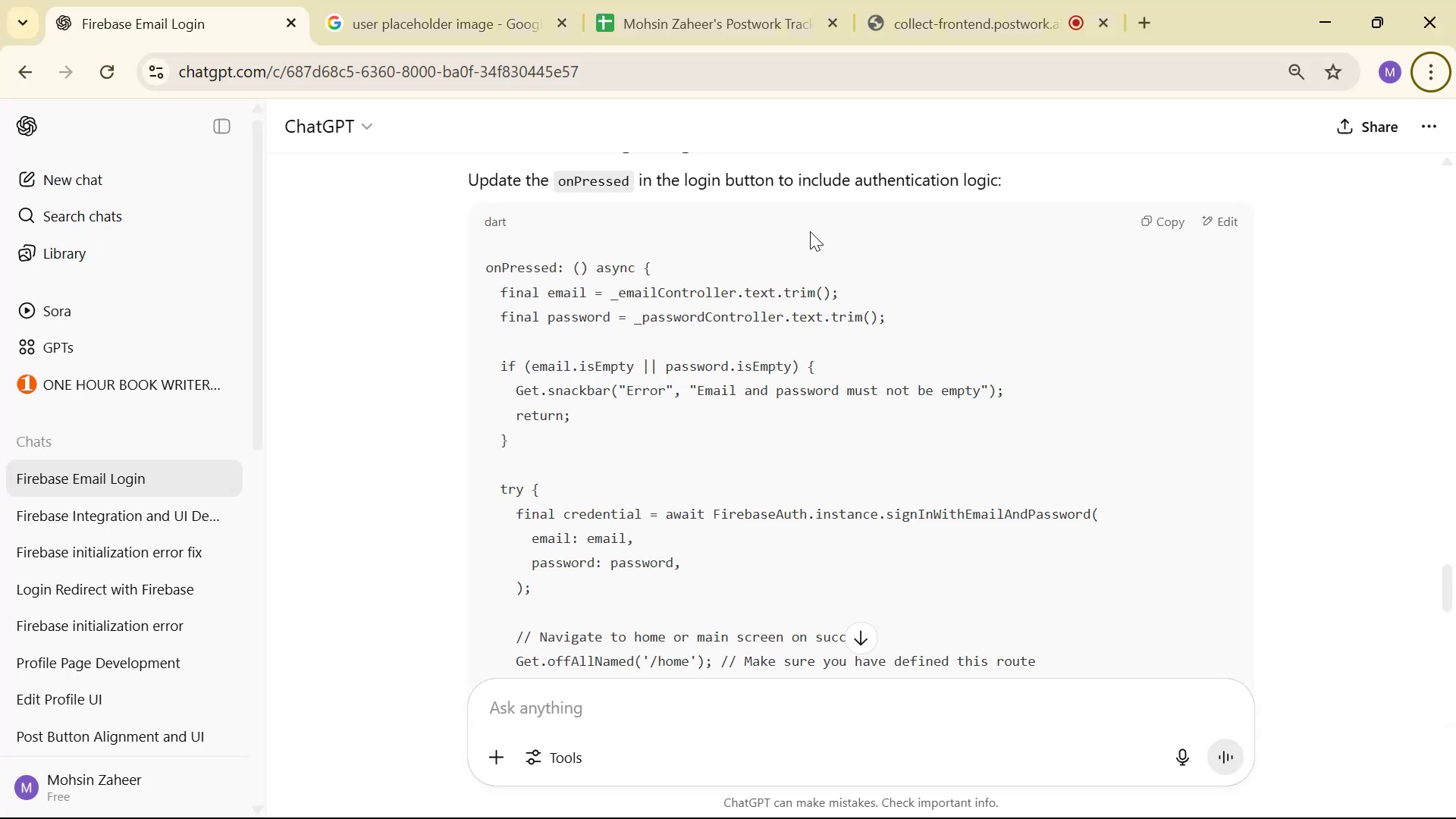 
key(Alt+AltLeft)
 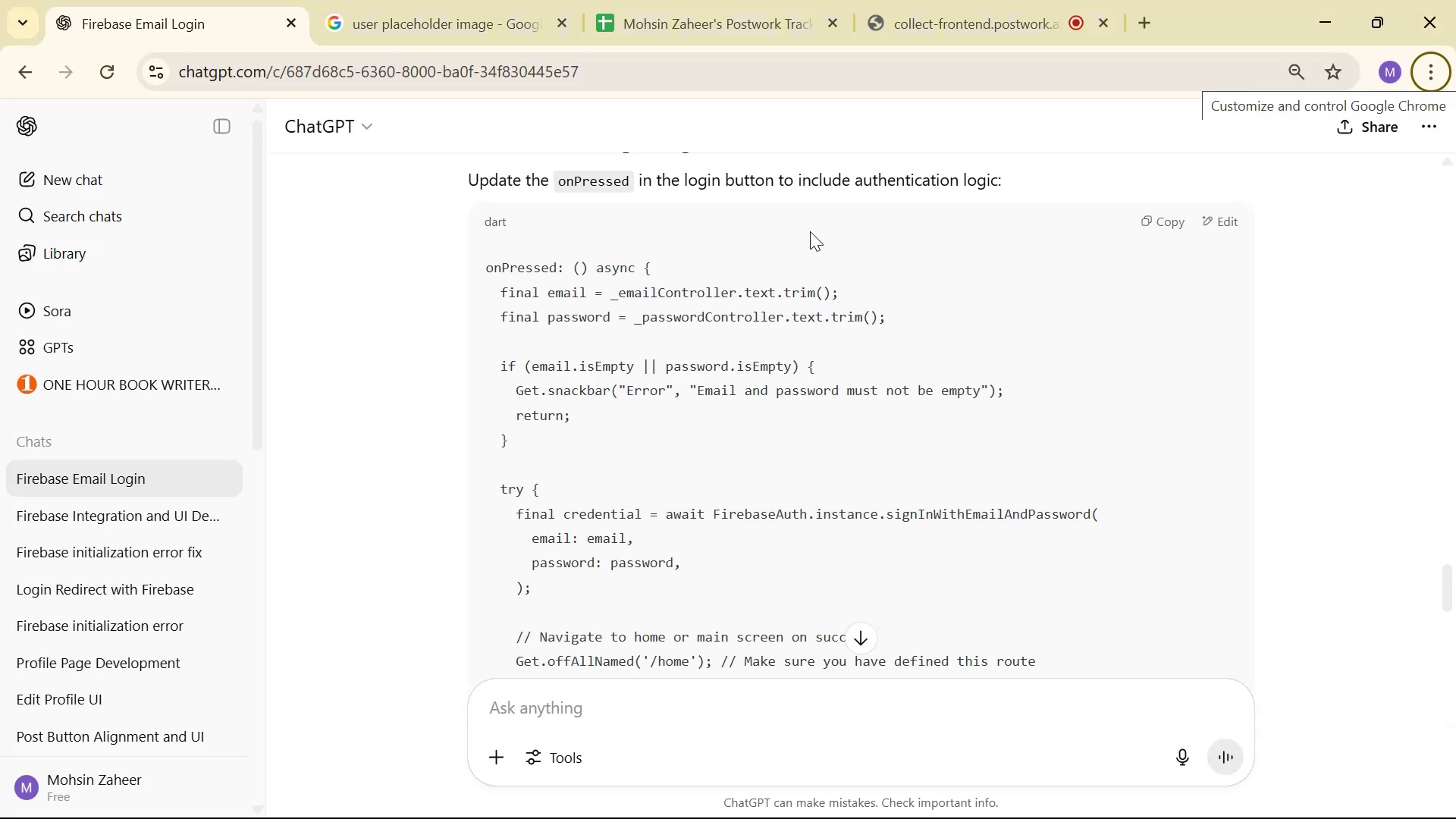 
key(Tab)
type(Fir)
 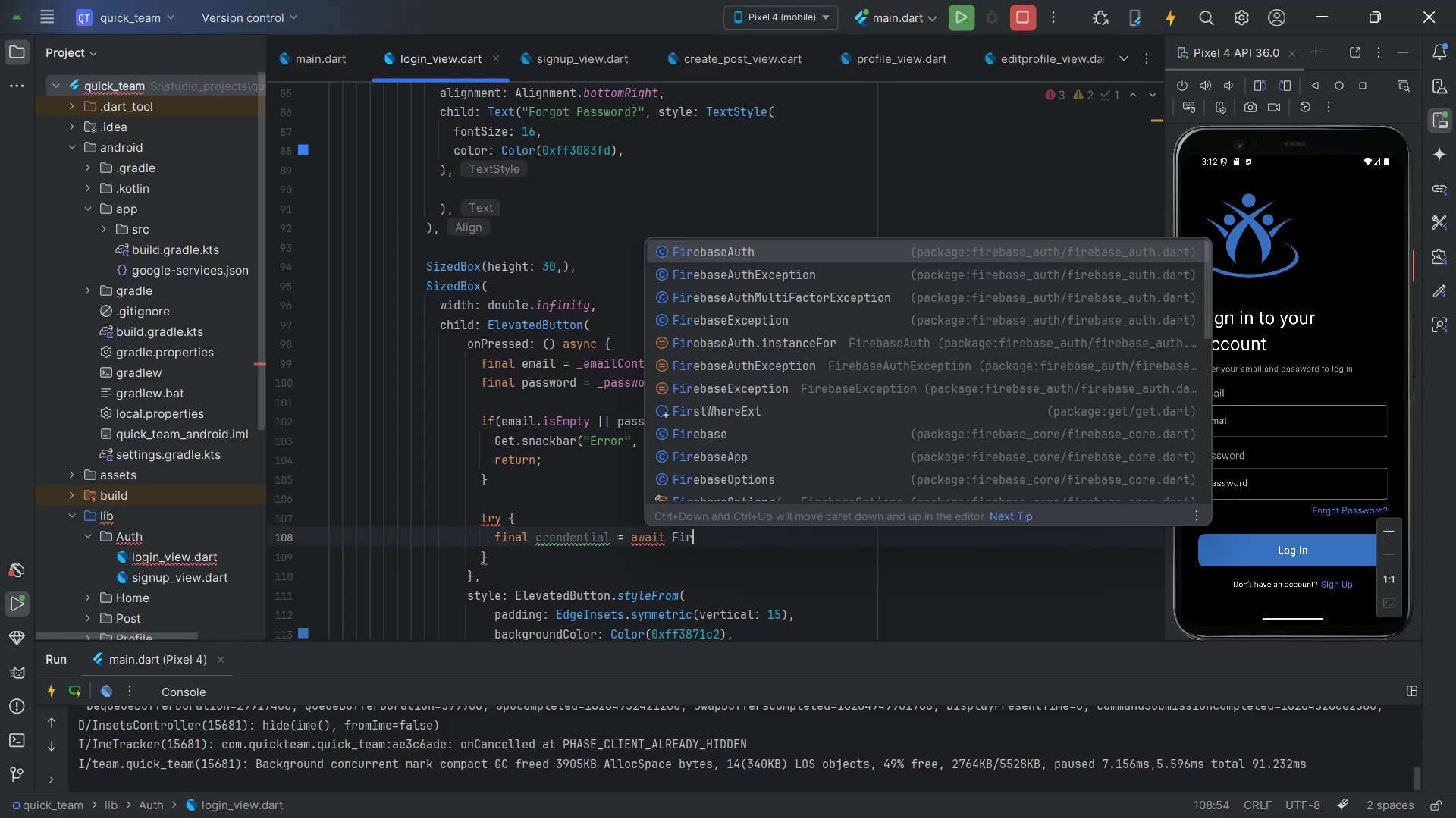 
key(Enter)
 